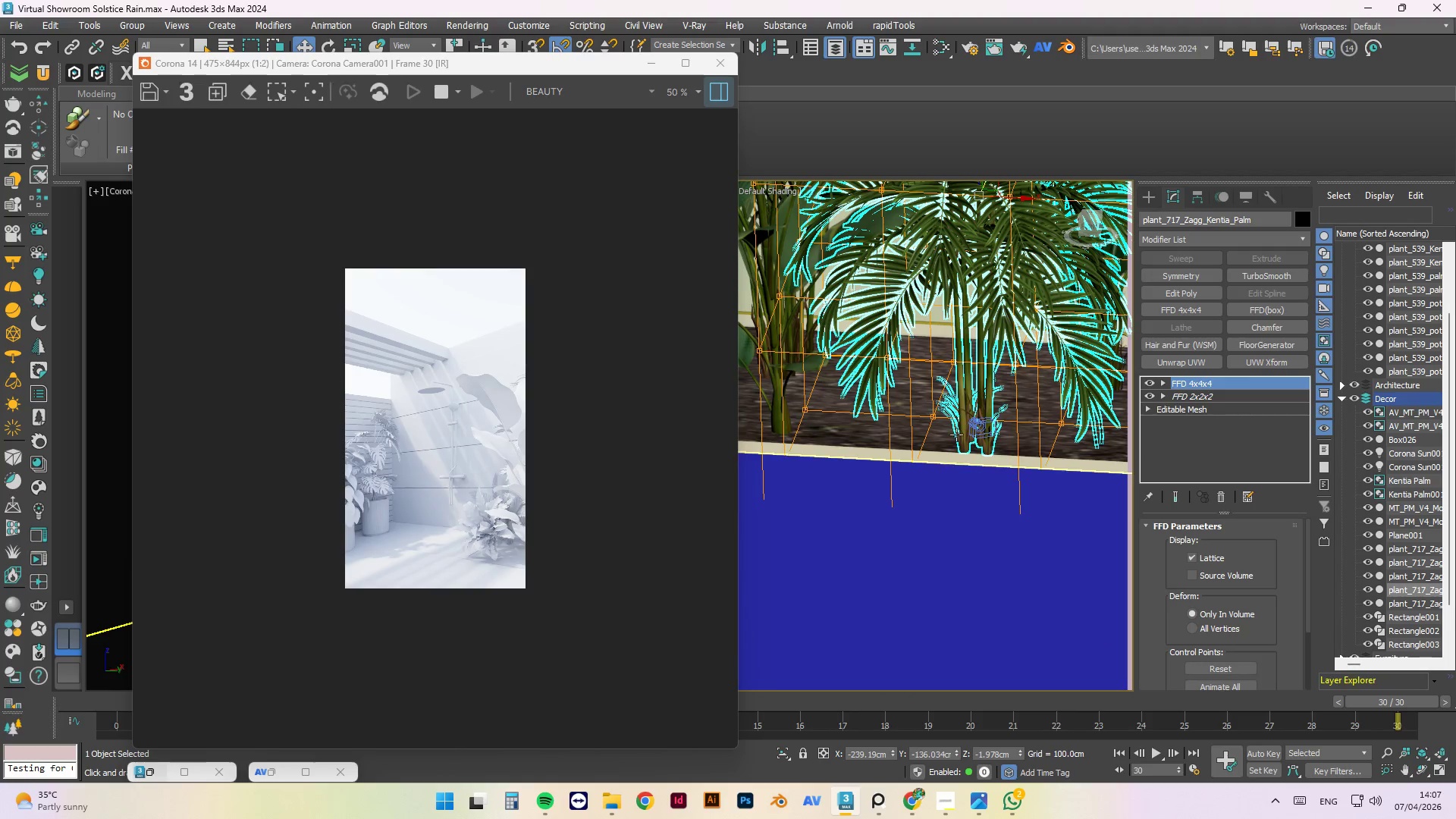 
scroll: coordinate [957, 440], scroll_direction: down, amount: 2.0
 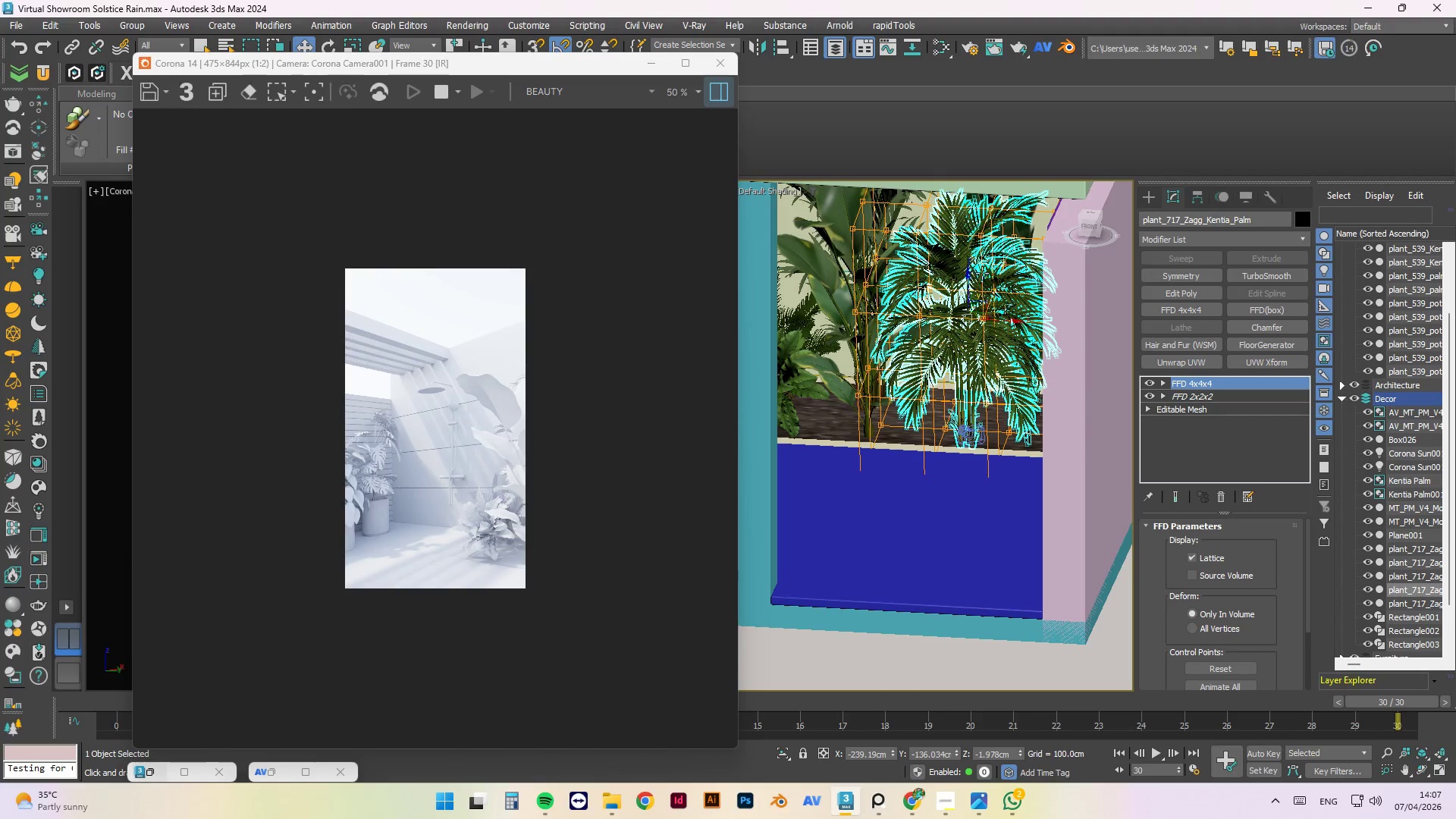 
scroll: coordinate [990, 300], scroll_direction: up, amount: 2.0
 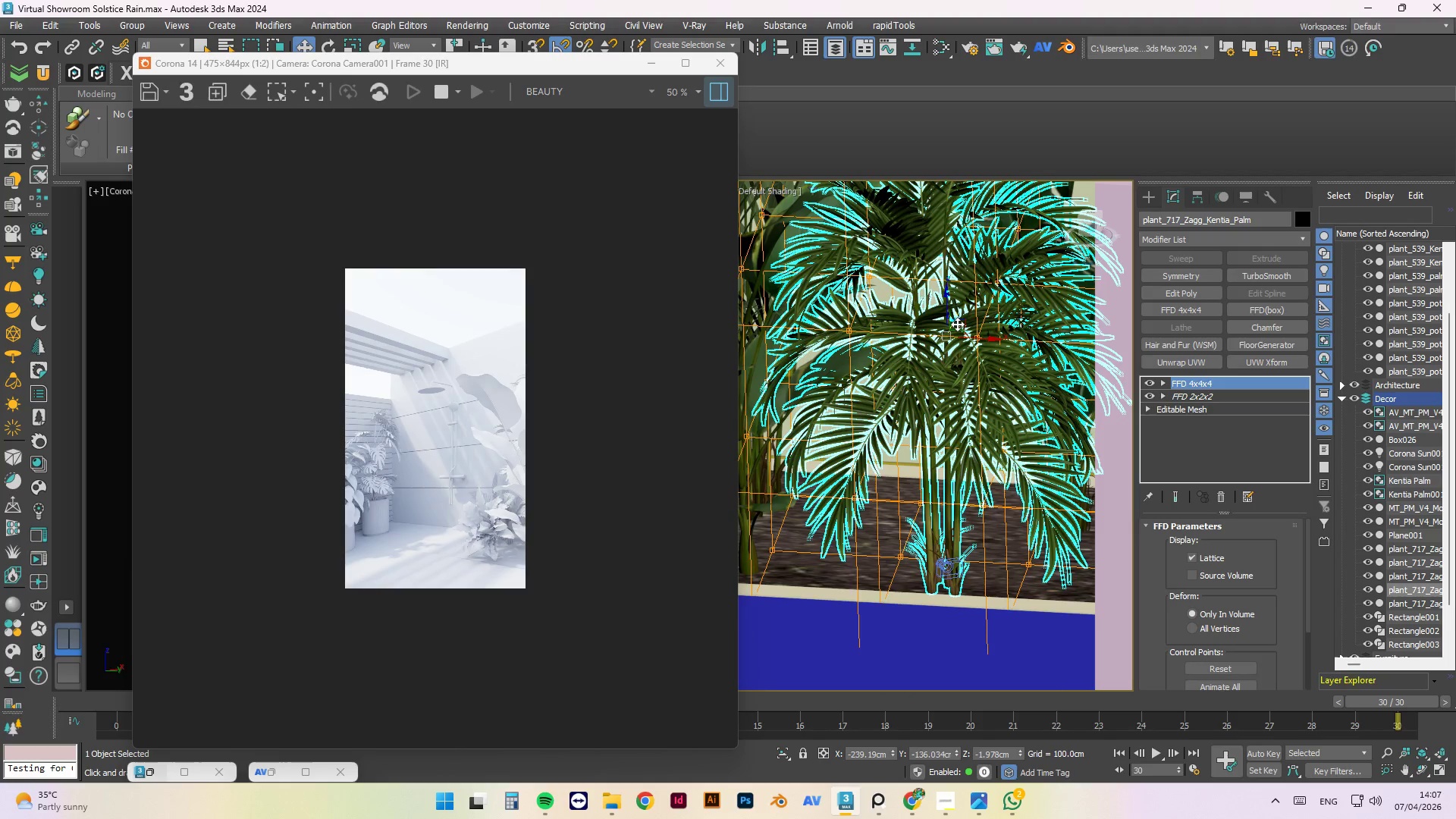 
left_click_drag(start_coordinate=[954, 321], to_coordinate=[958, 318])
 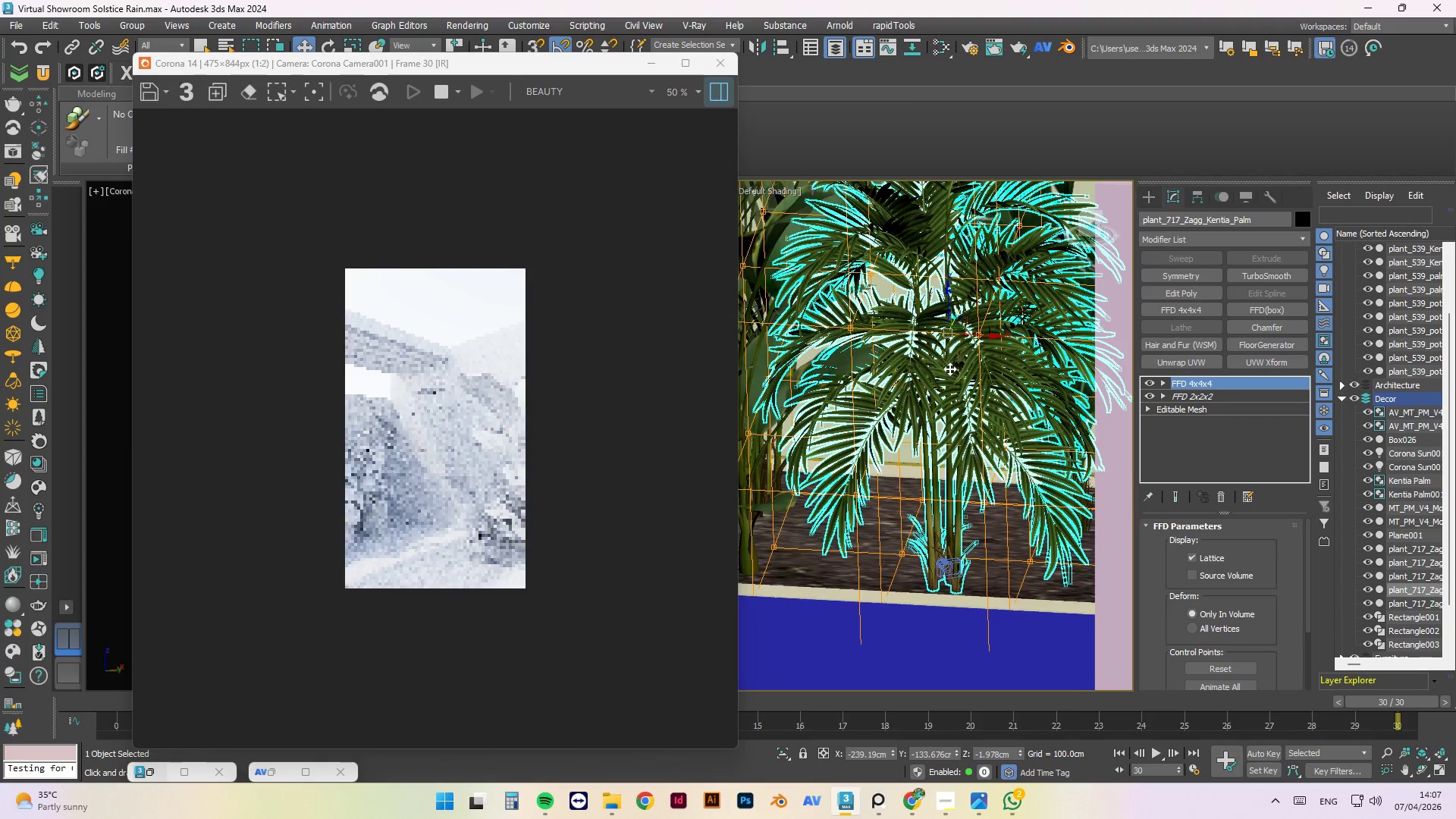 
hold_key(key=AltLeft, duration=1.5)
 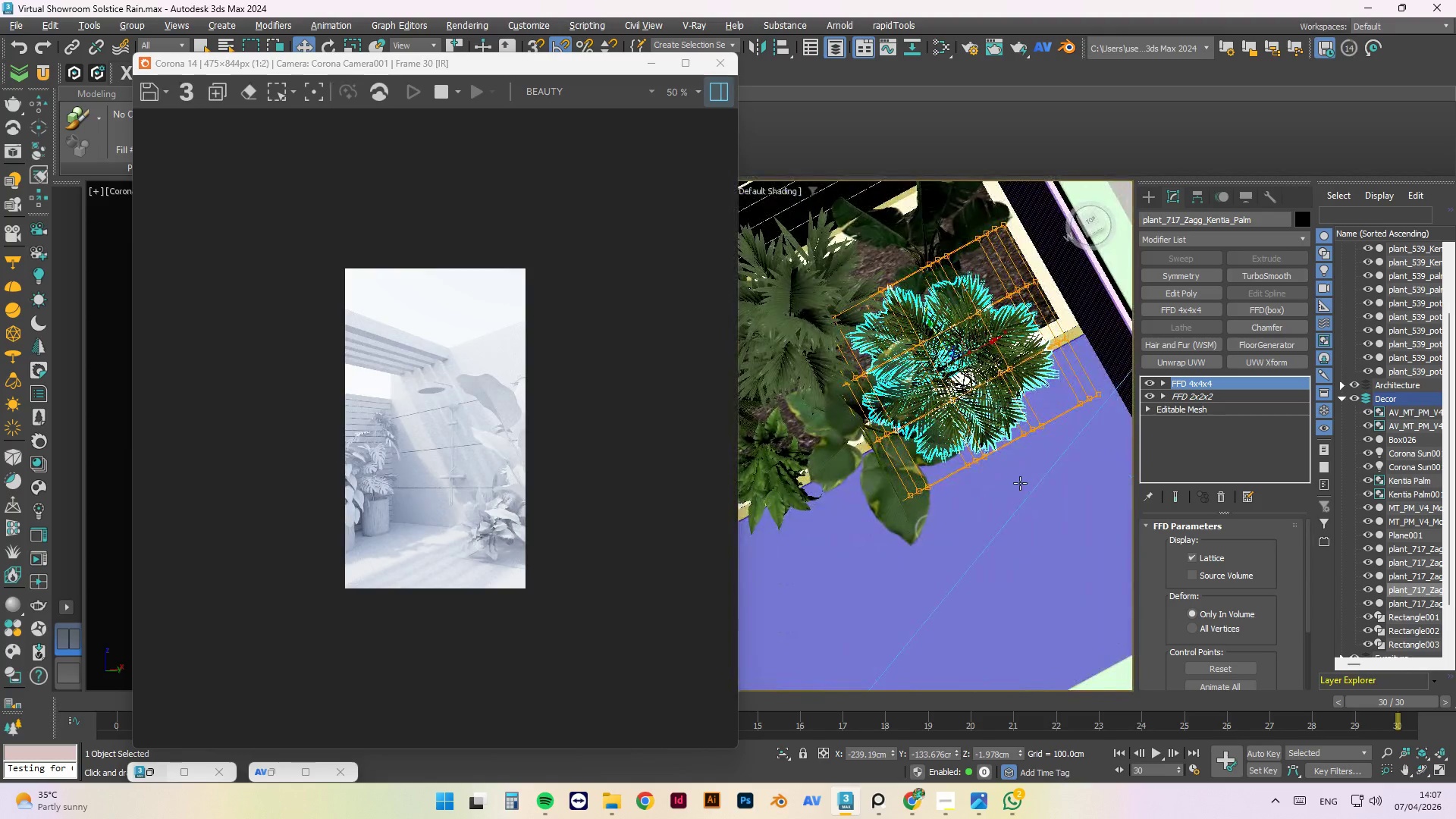 
scroll: coordinate [959, 398], scroll_direction: down, amount: 2.0
 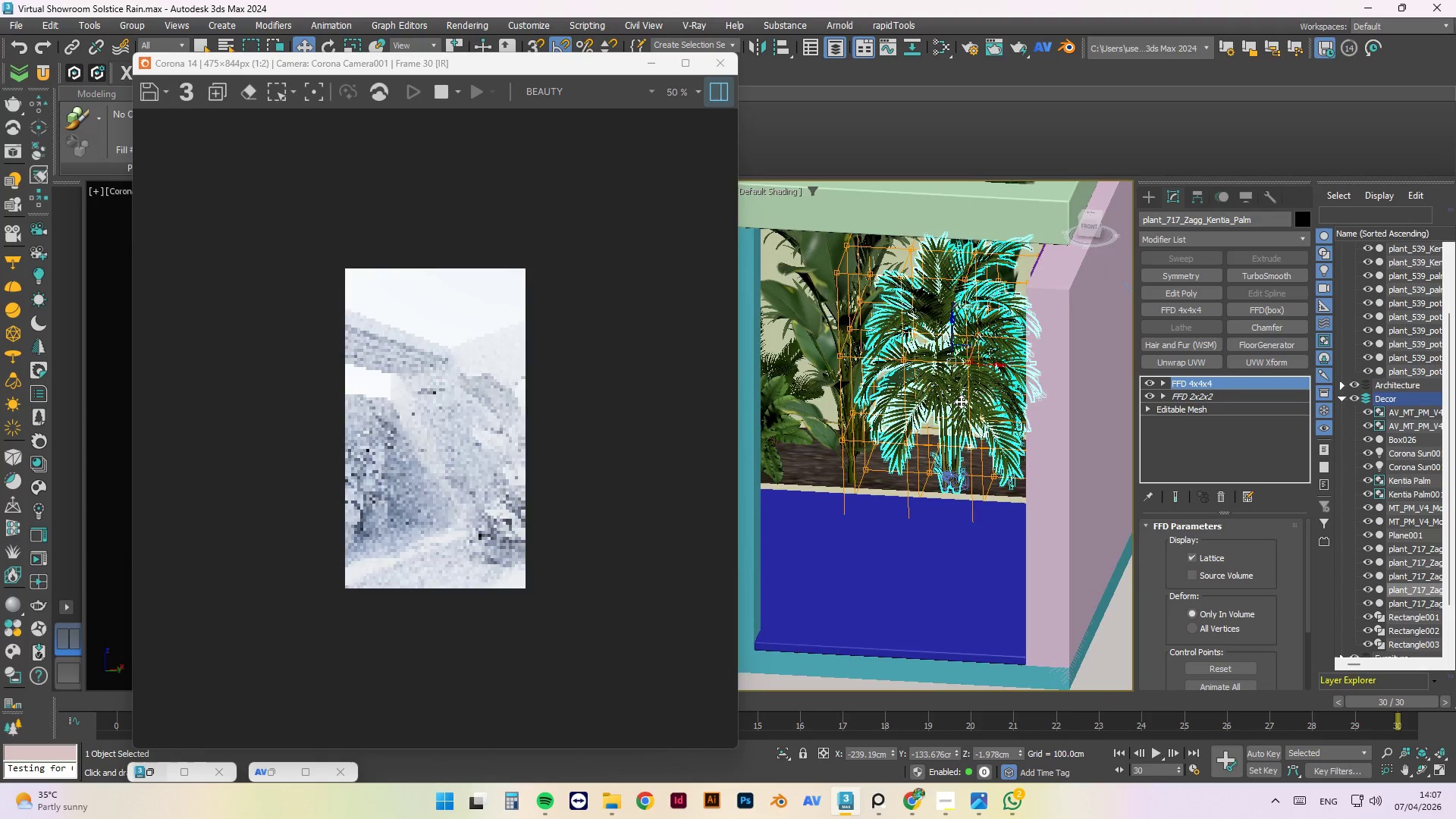 
hold_key(key=AltLeft, duration=0.55)
 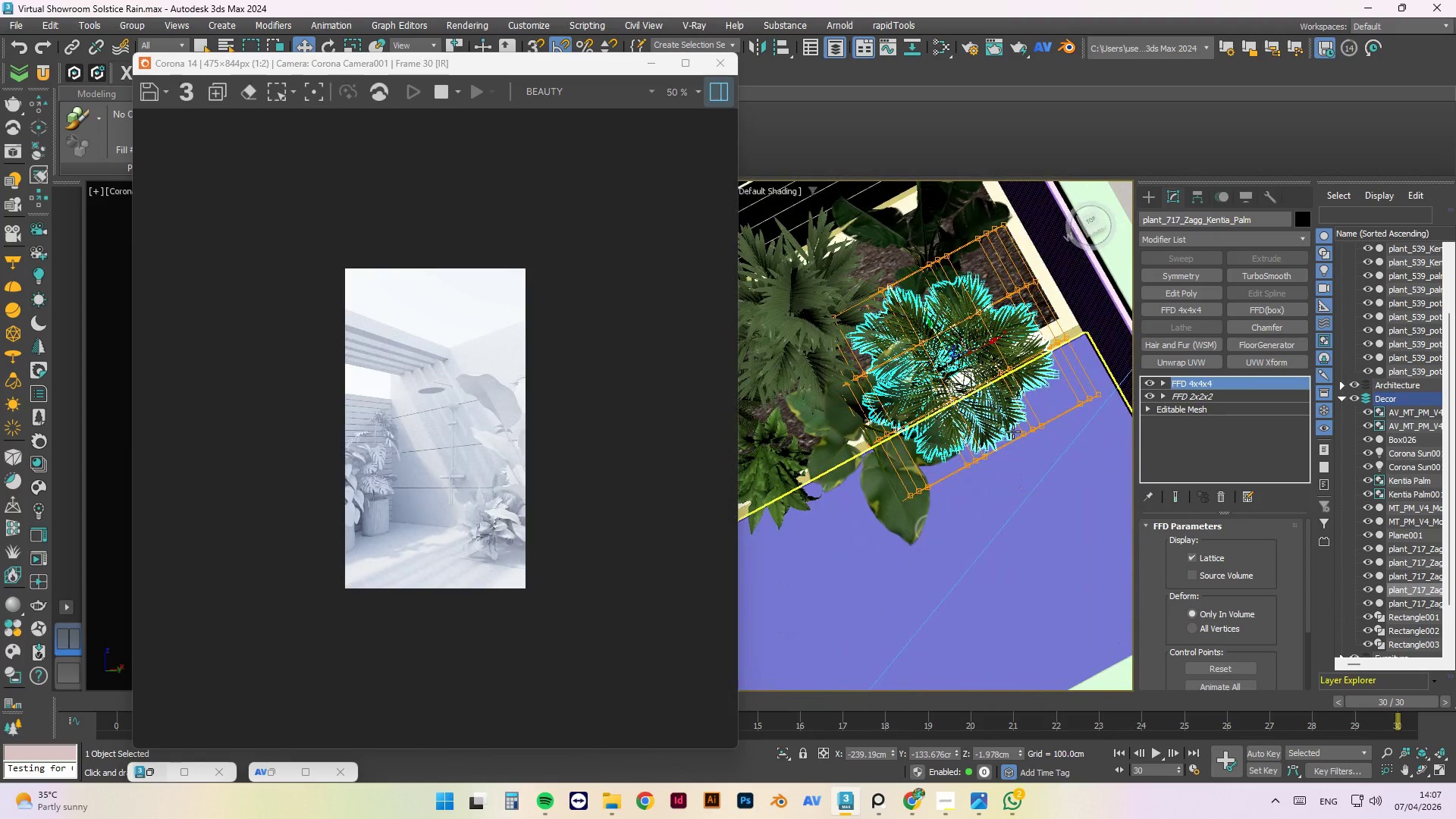 
key(Control+S)
 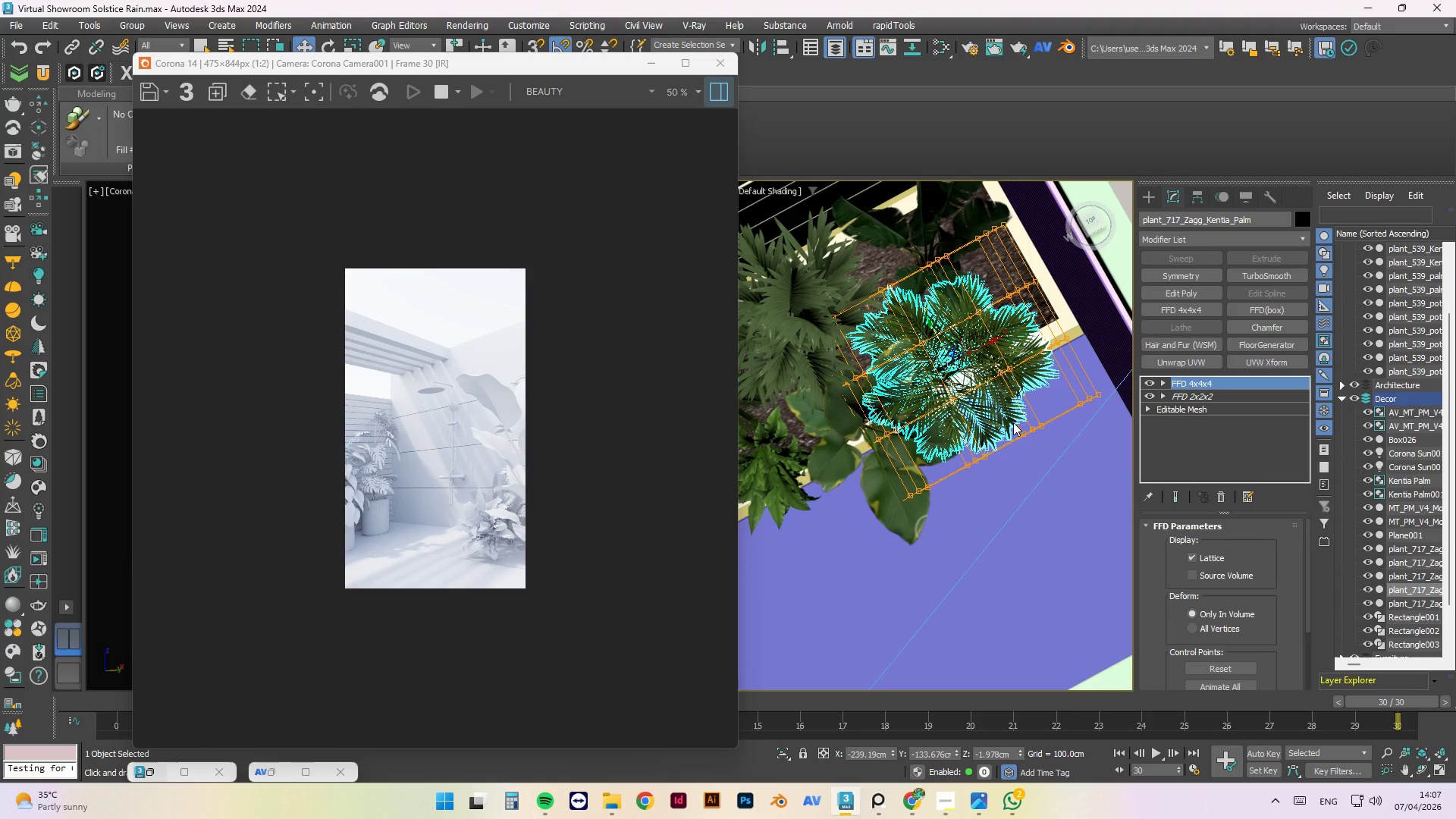 
wait(19.42)
 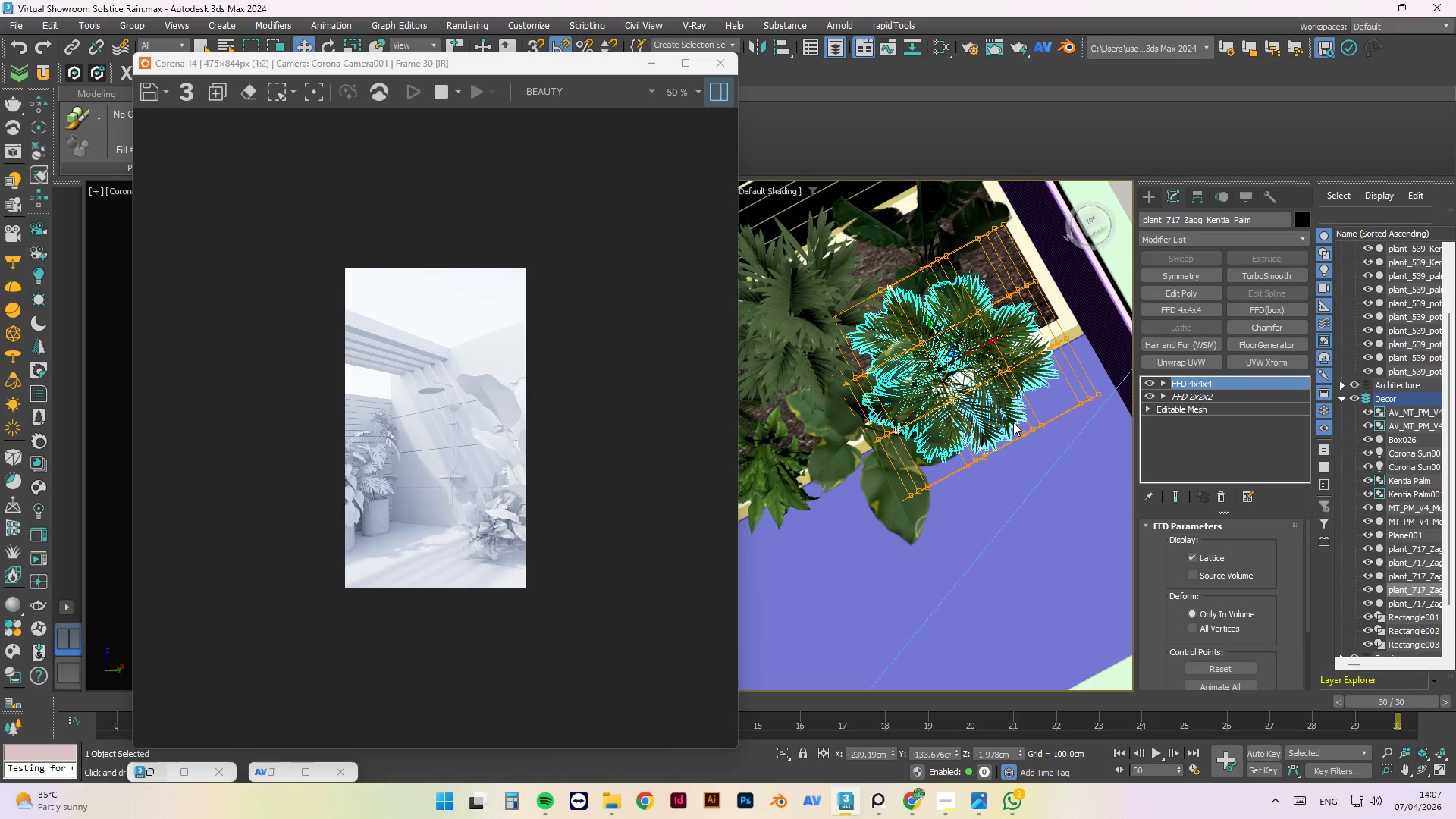 
scroll: coordinate [485, 558], scroll_direction: up, amount: 2.0
 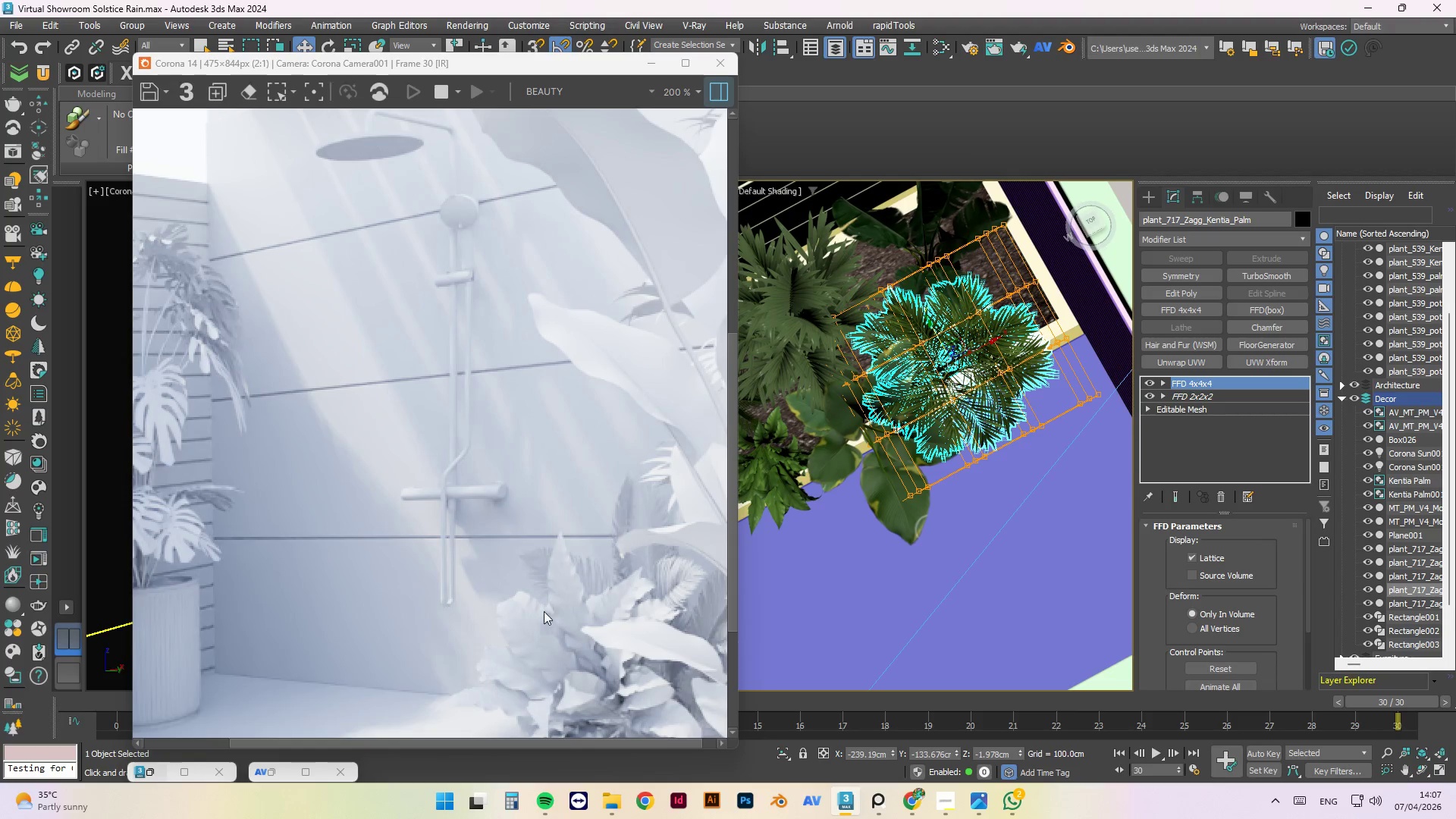 
scroll: coordinate [529, 539], scroll_direction: down, amount: 2.0
 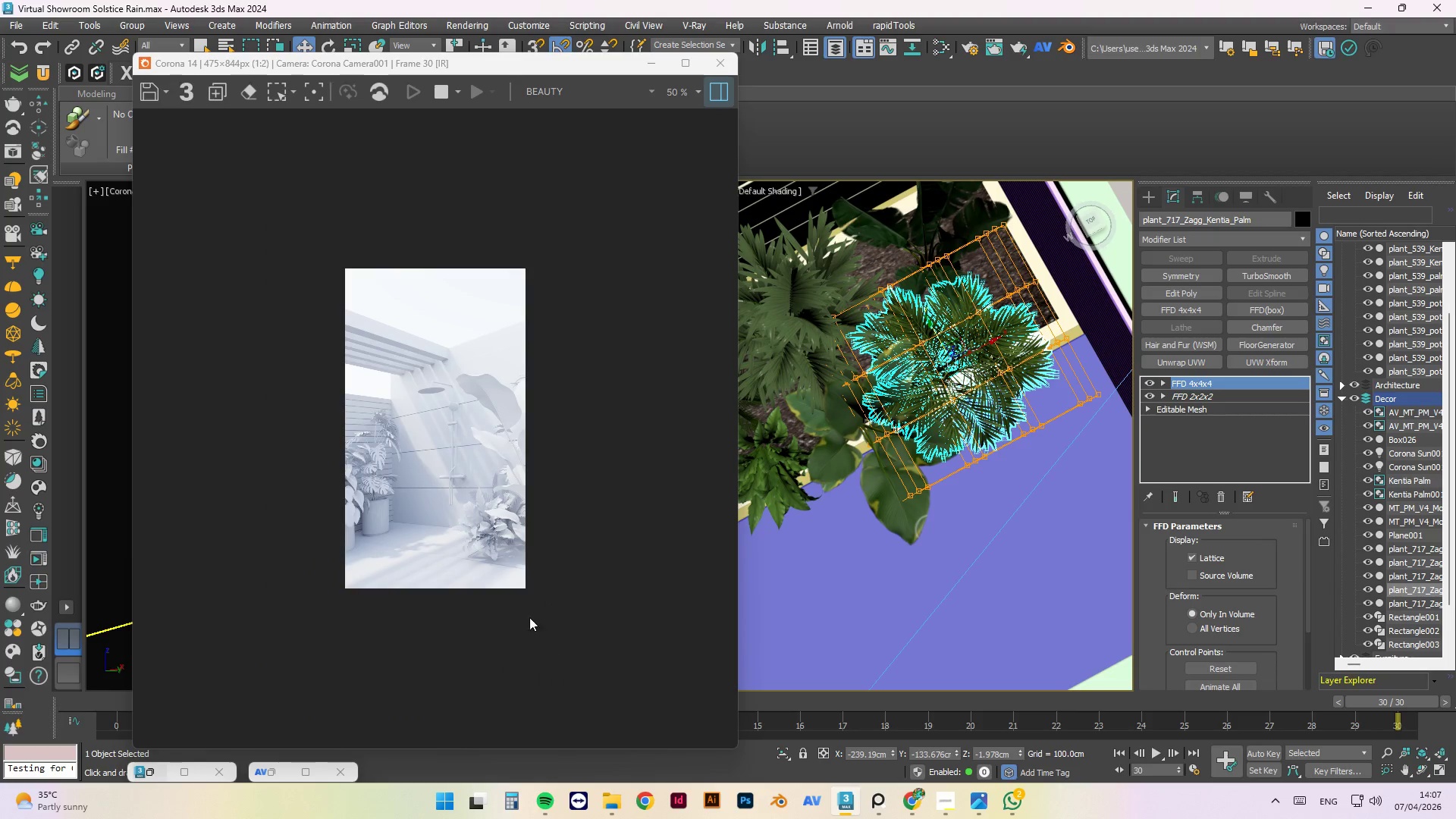 
scroll: coordinate [506, 564], scroll_direction: up, amount: 1.0
 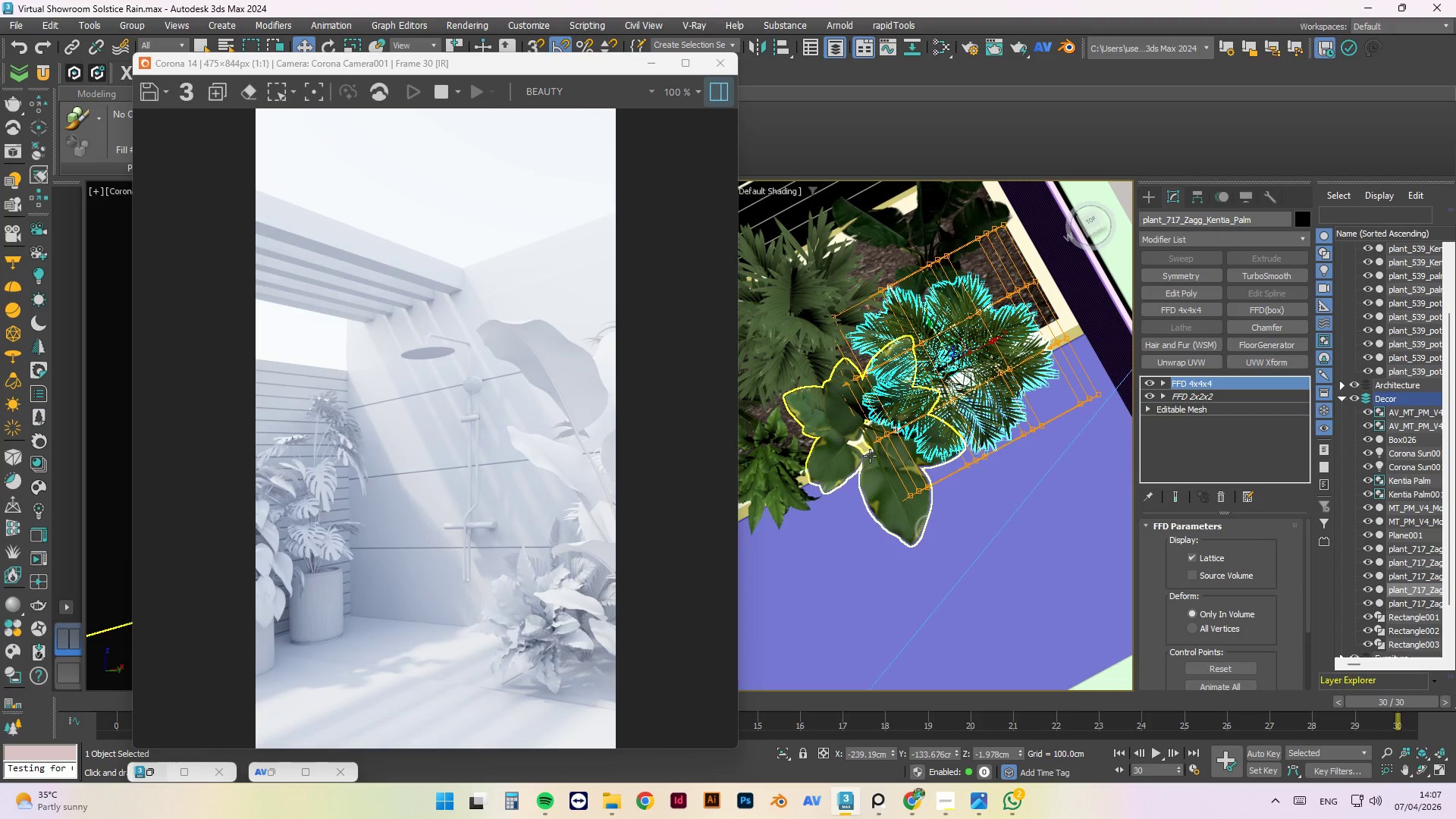 
wait(6.05)
 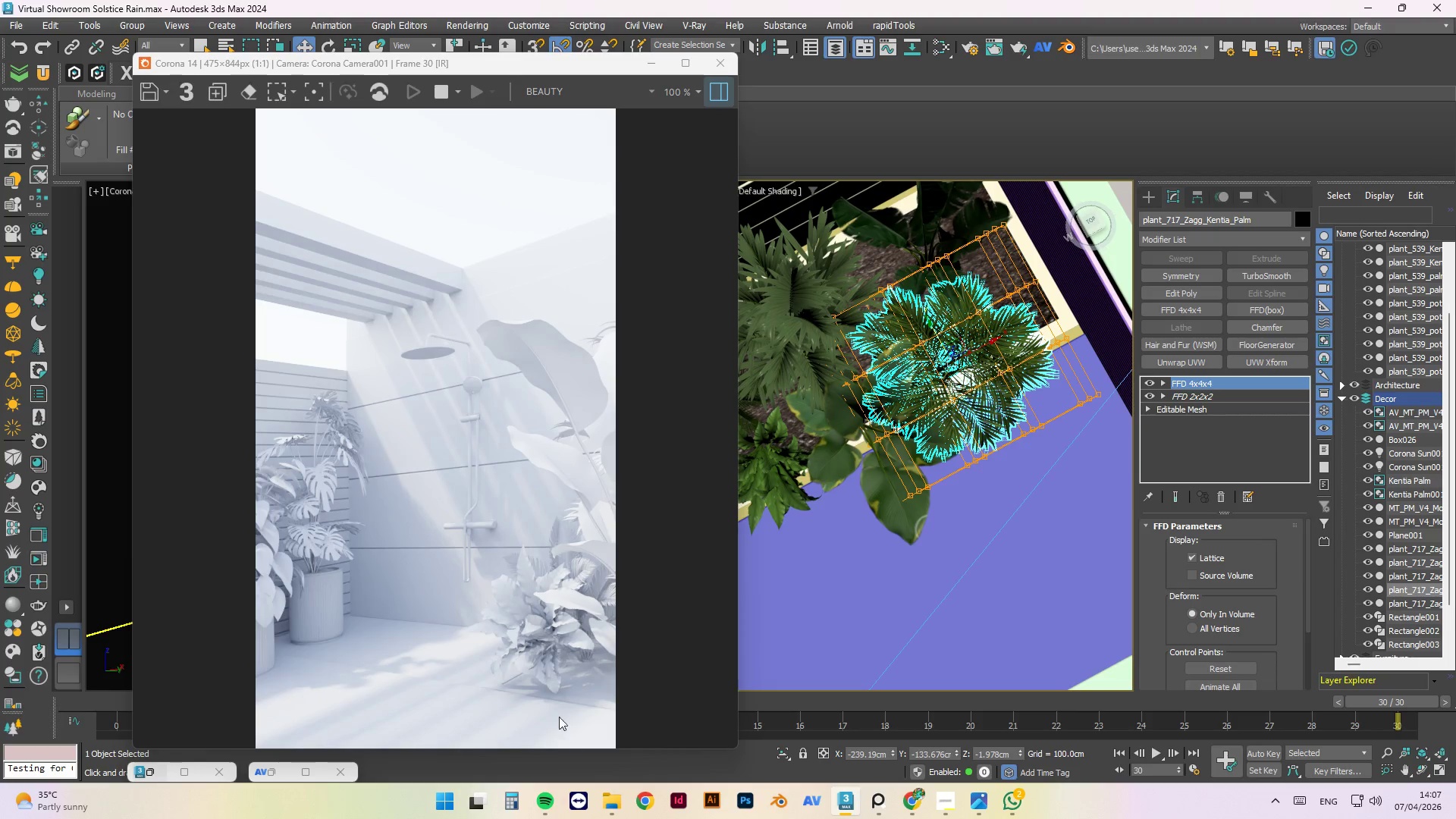 
scroll: coordinate [1056, 422], scroll_direction: down, amount: 1.0
 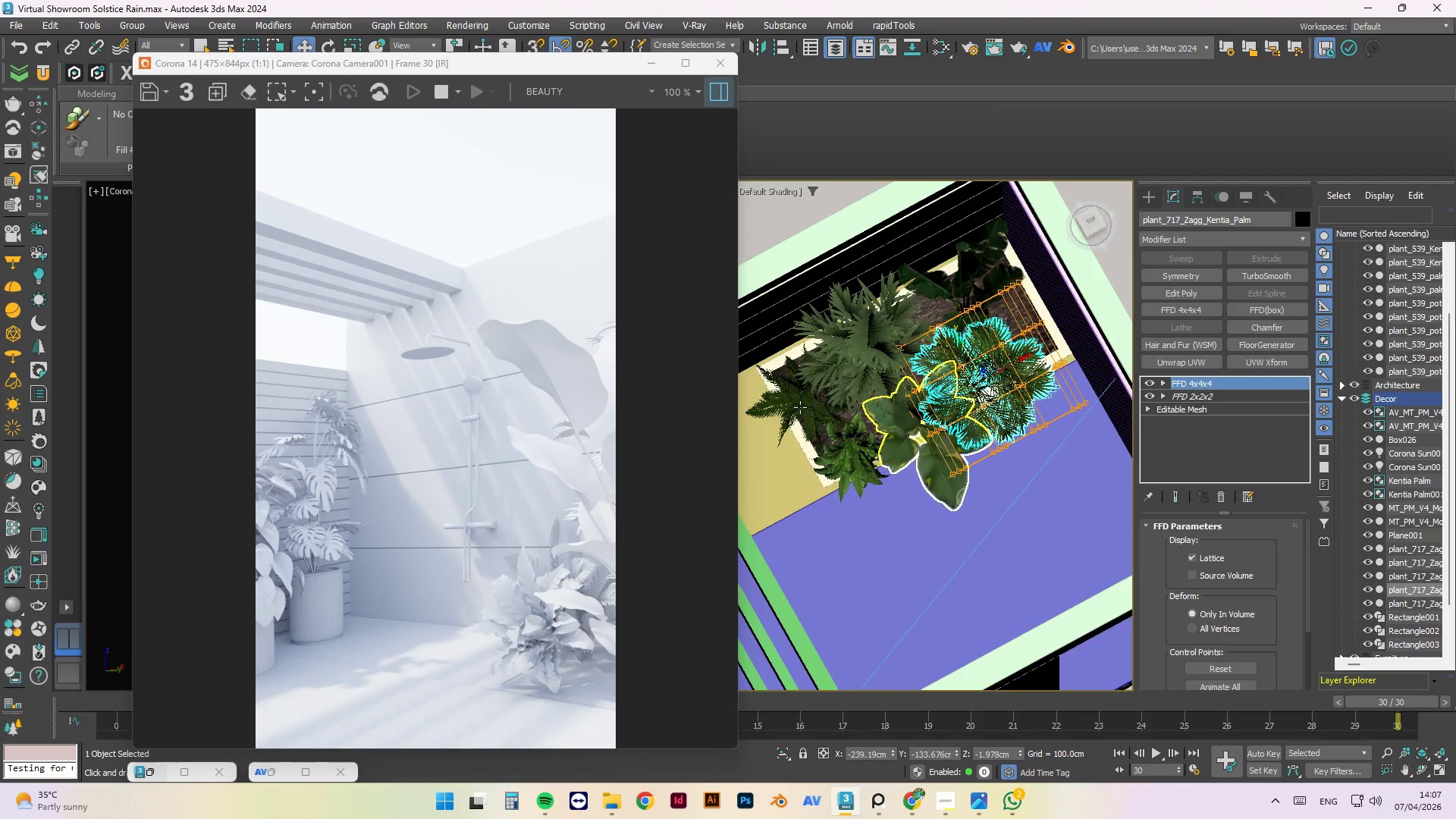 
left_click([802, 398])
 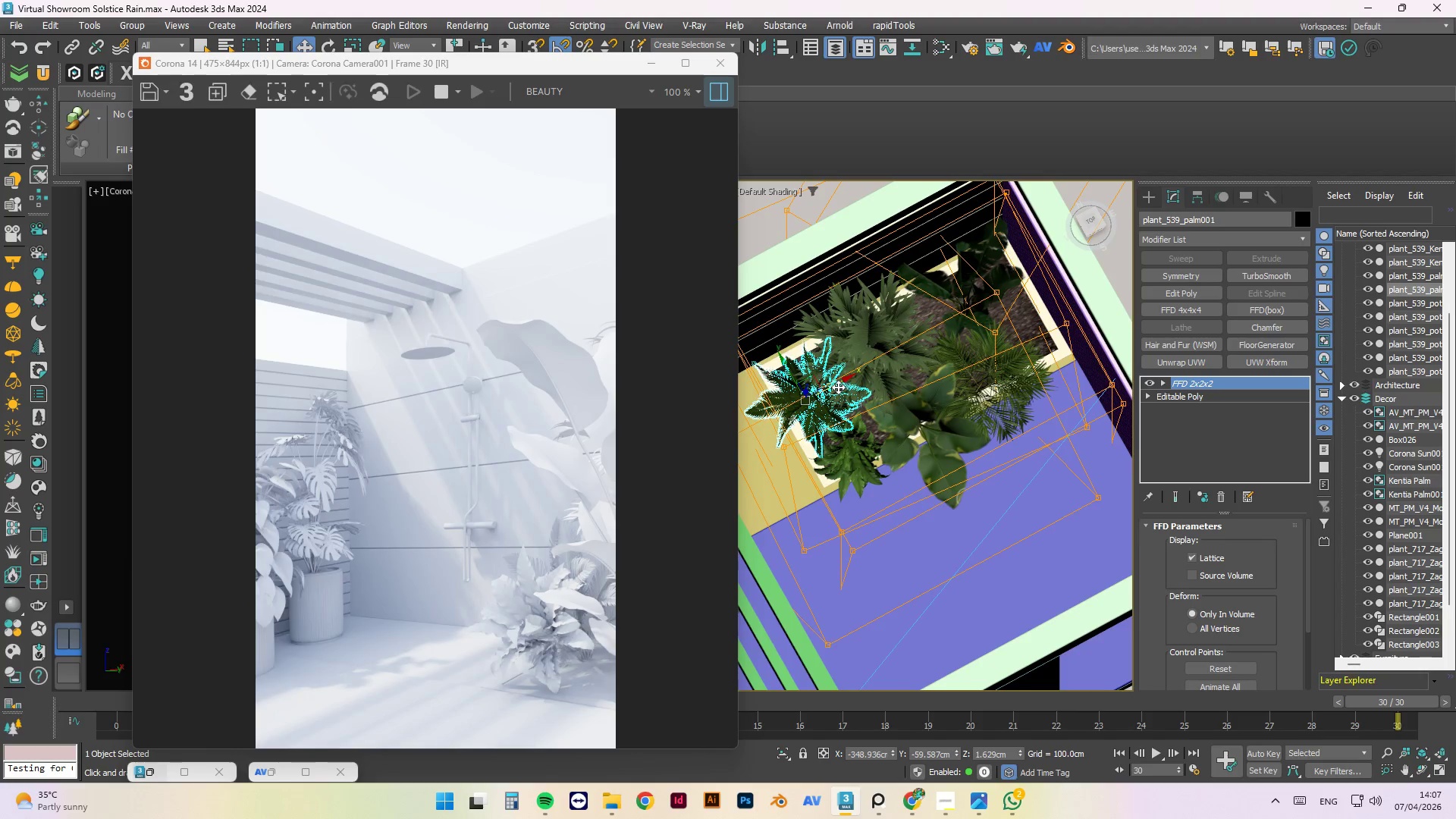 
left_click_drag(start_coordinate=[840, 381], to_coordinate=[831, 381])
 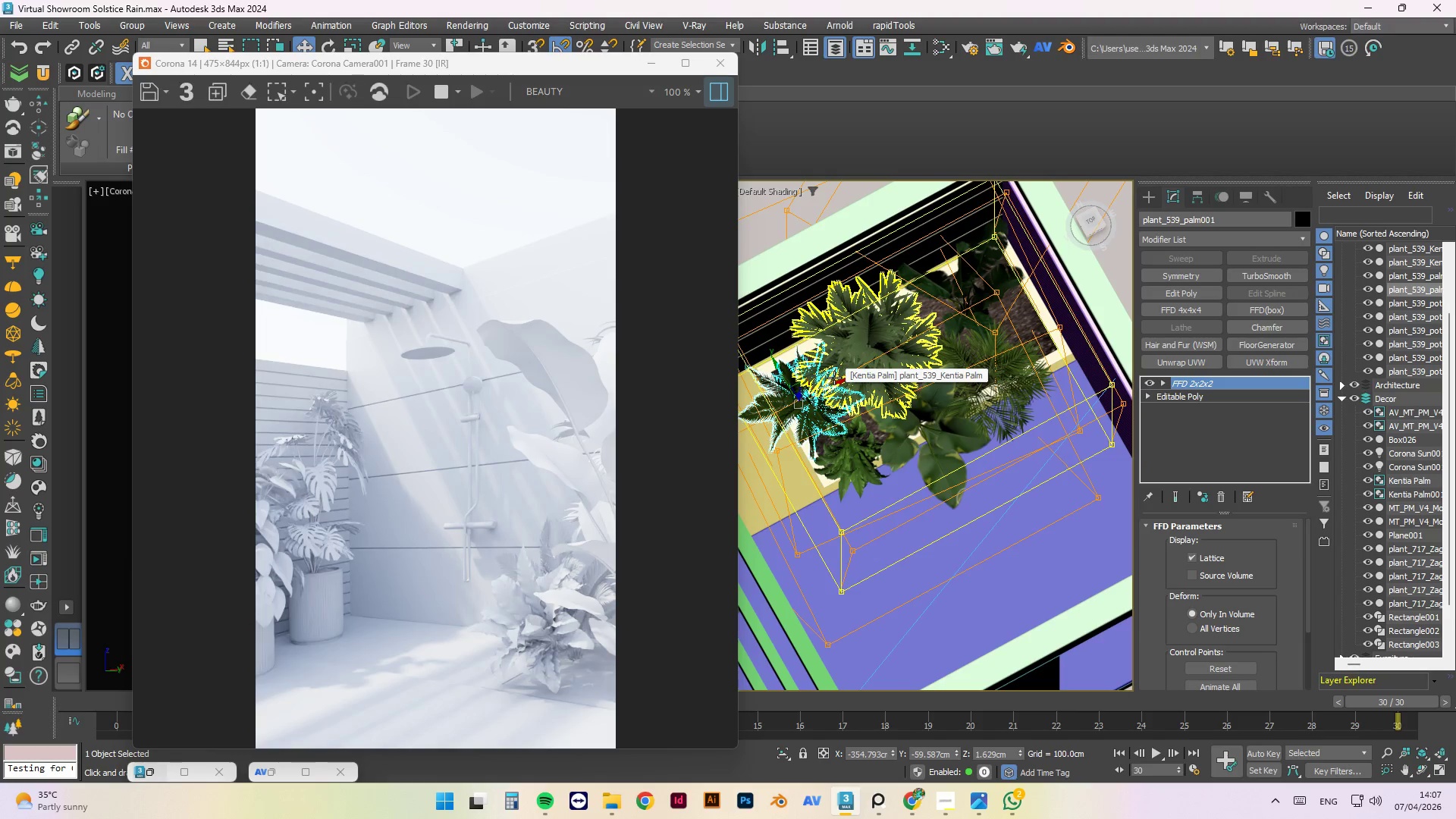 
wait(18.03)
 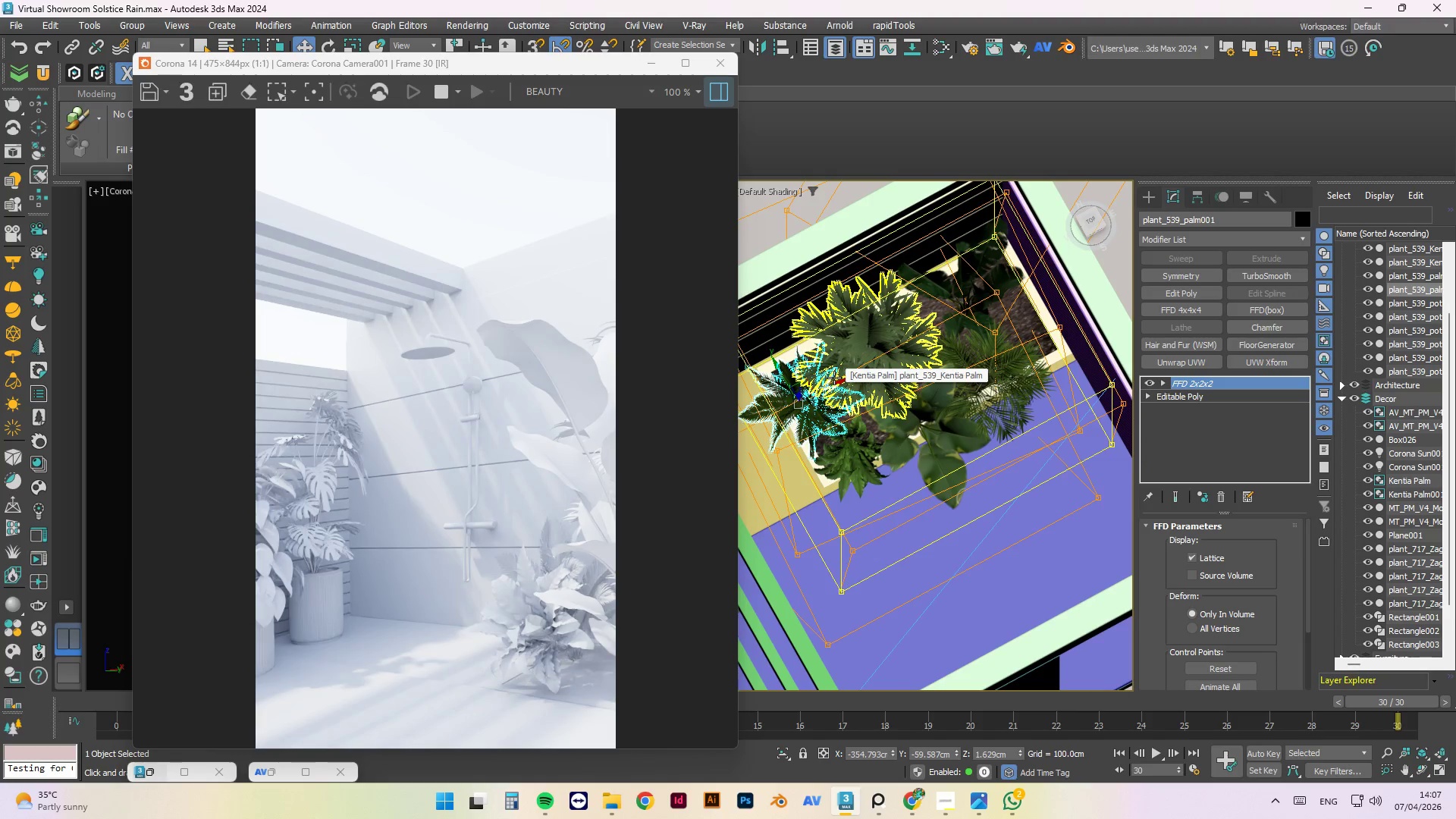 
key(Control+S)
 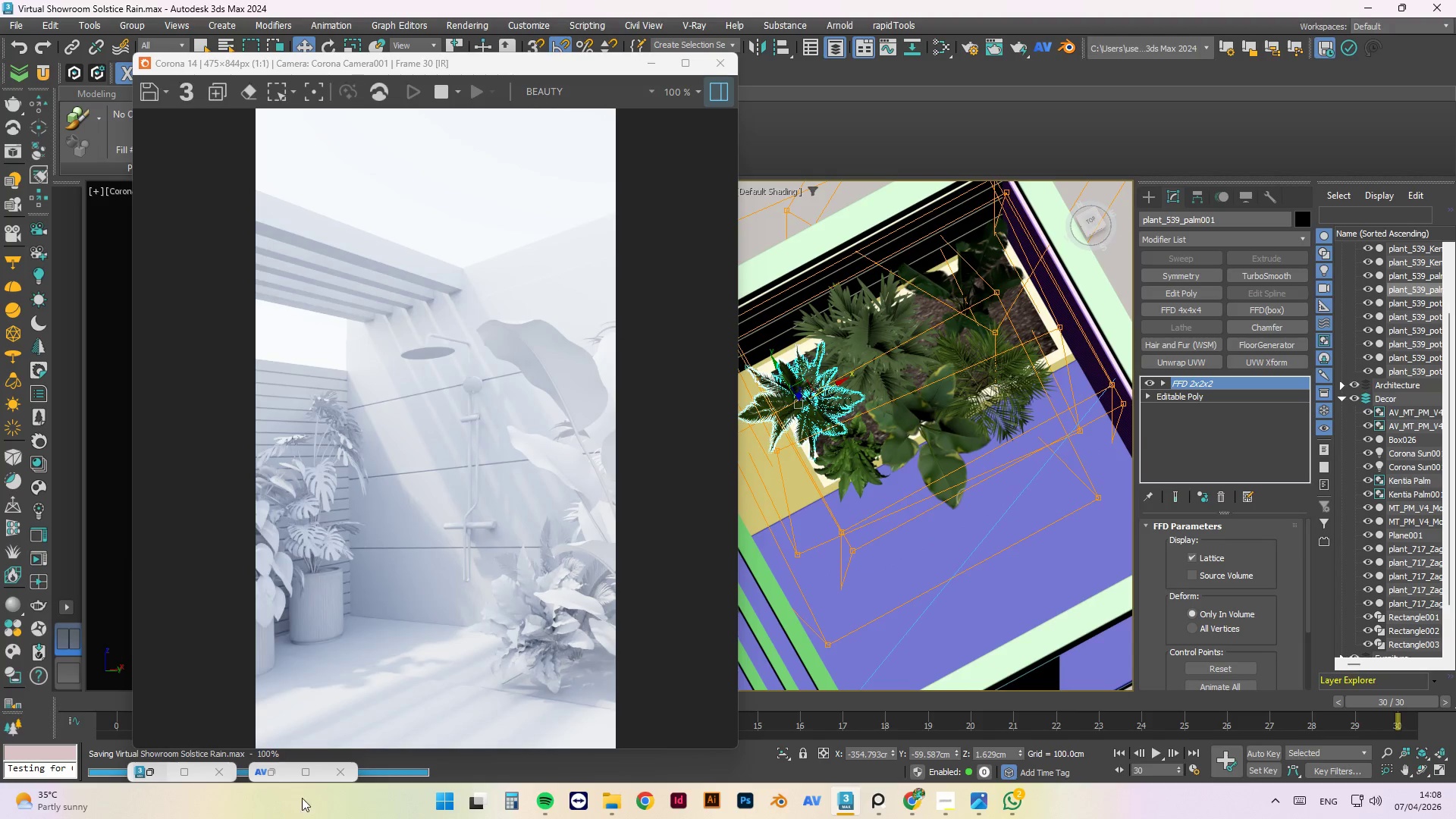 
left_click([275, 775])
 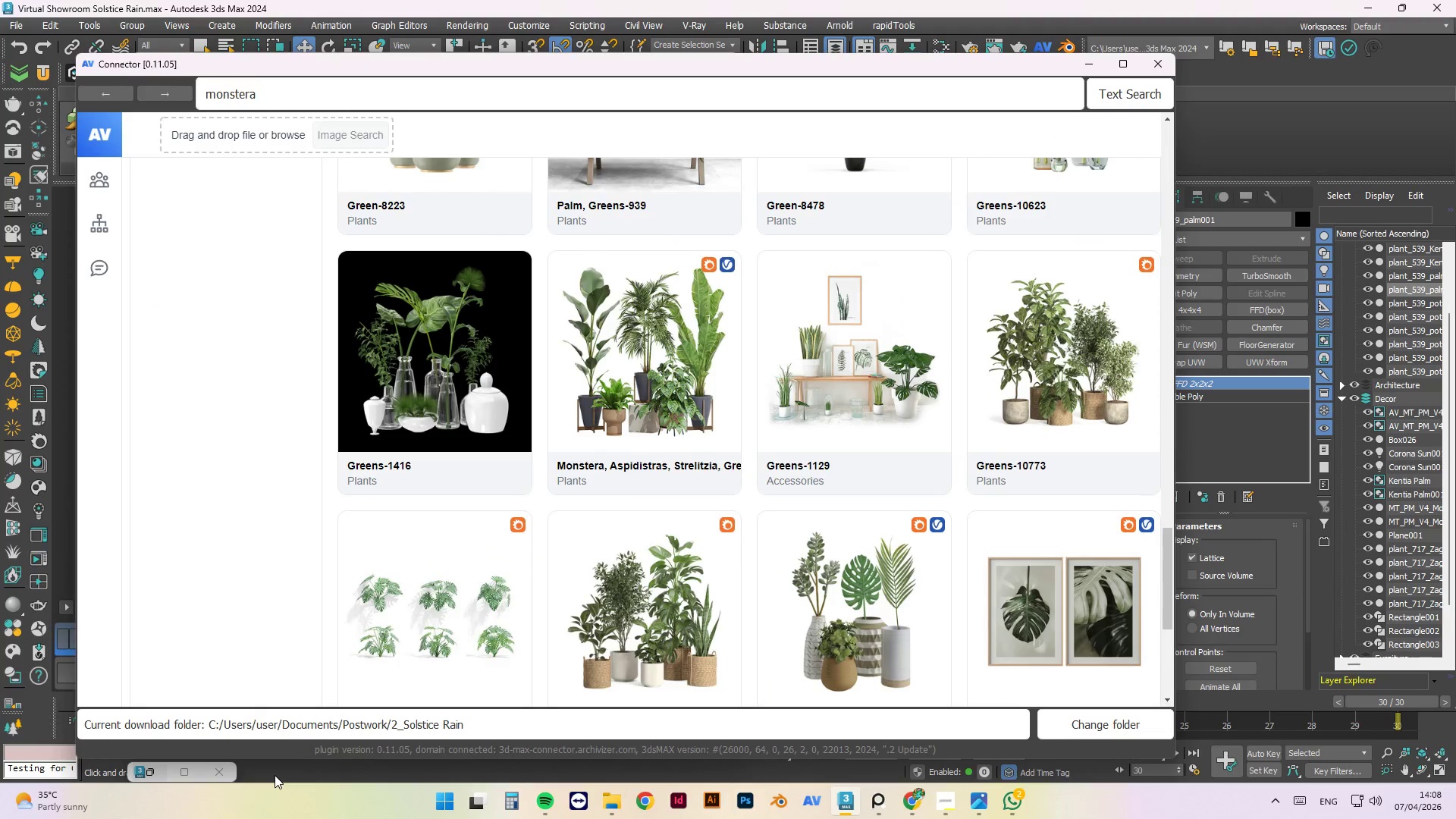 
left_click([275, 775])
 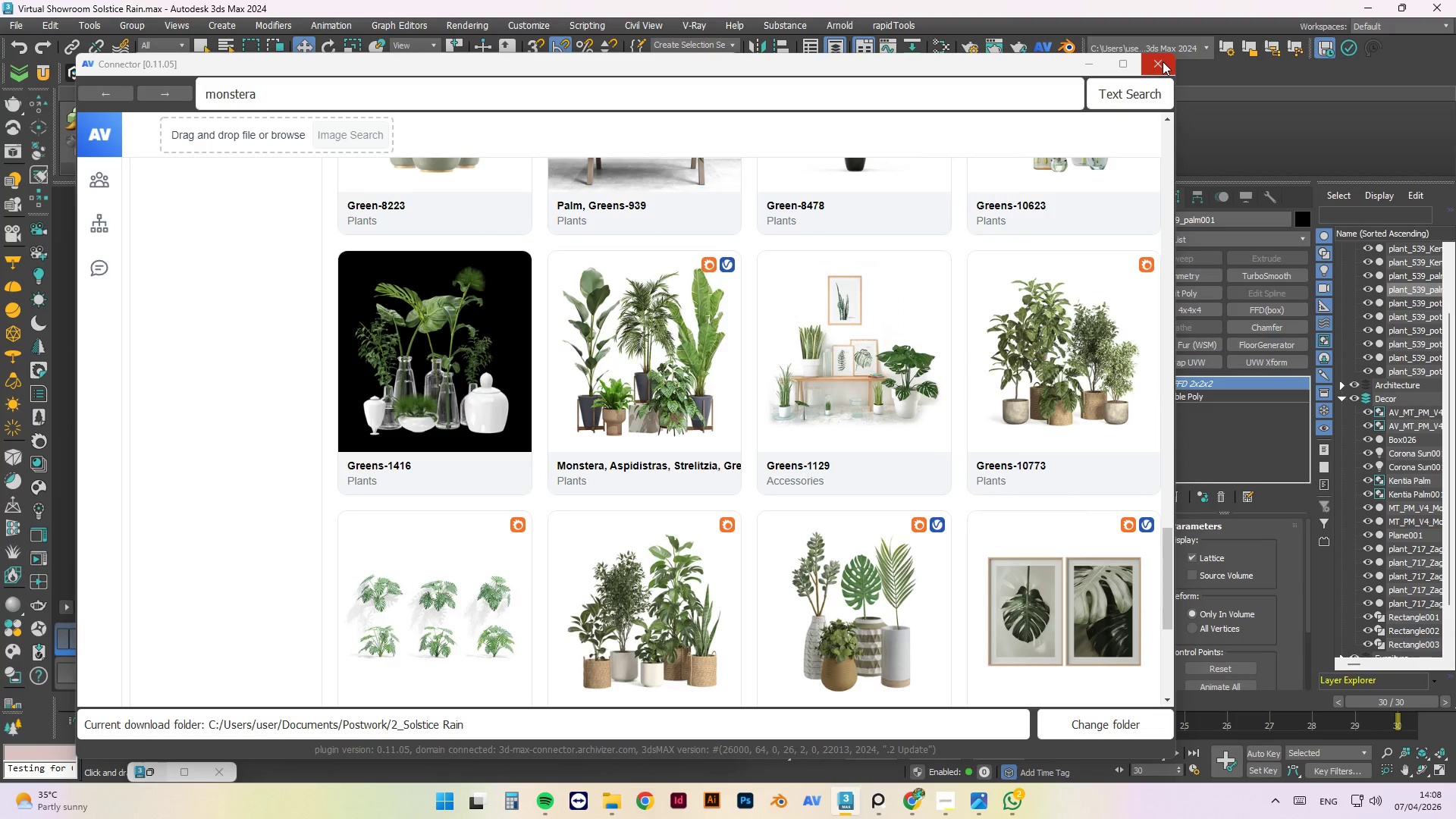 
left_click([1163, 61])
 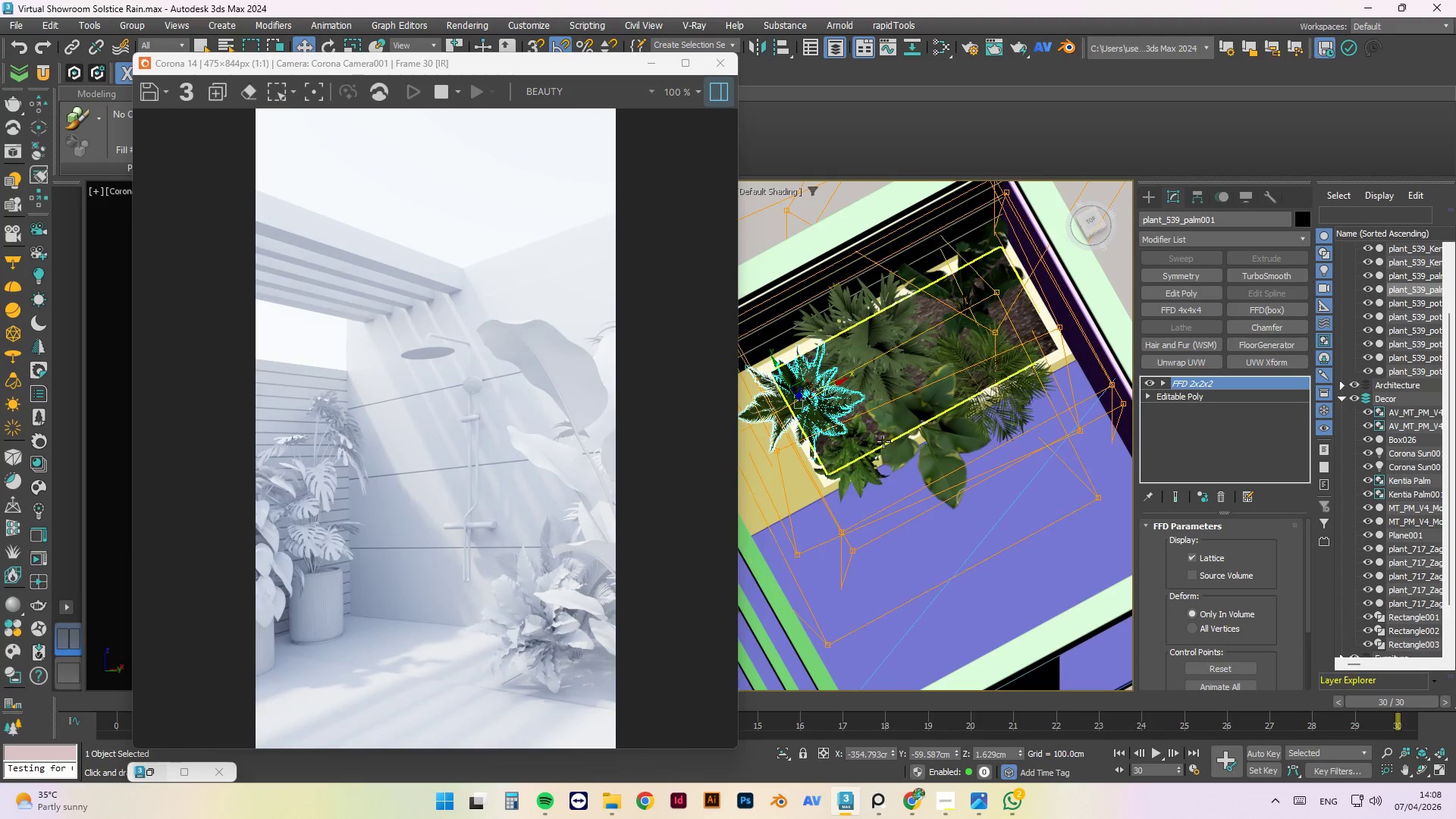 
wait(6.2)
 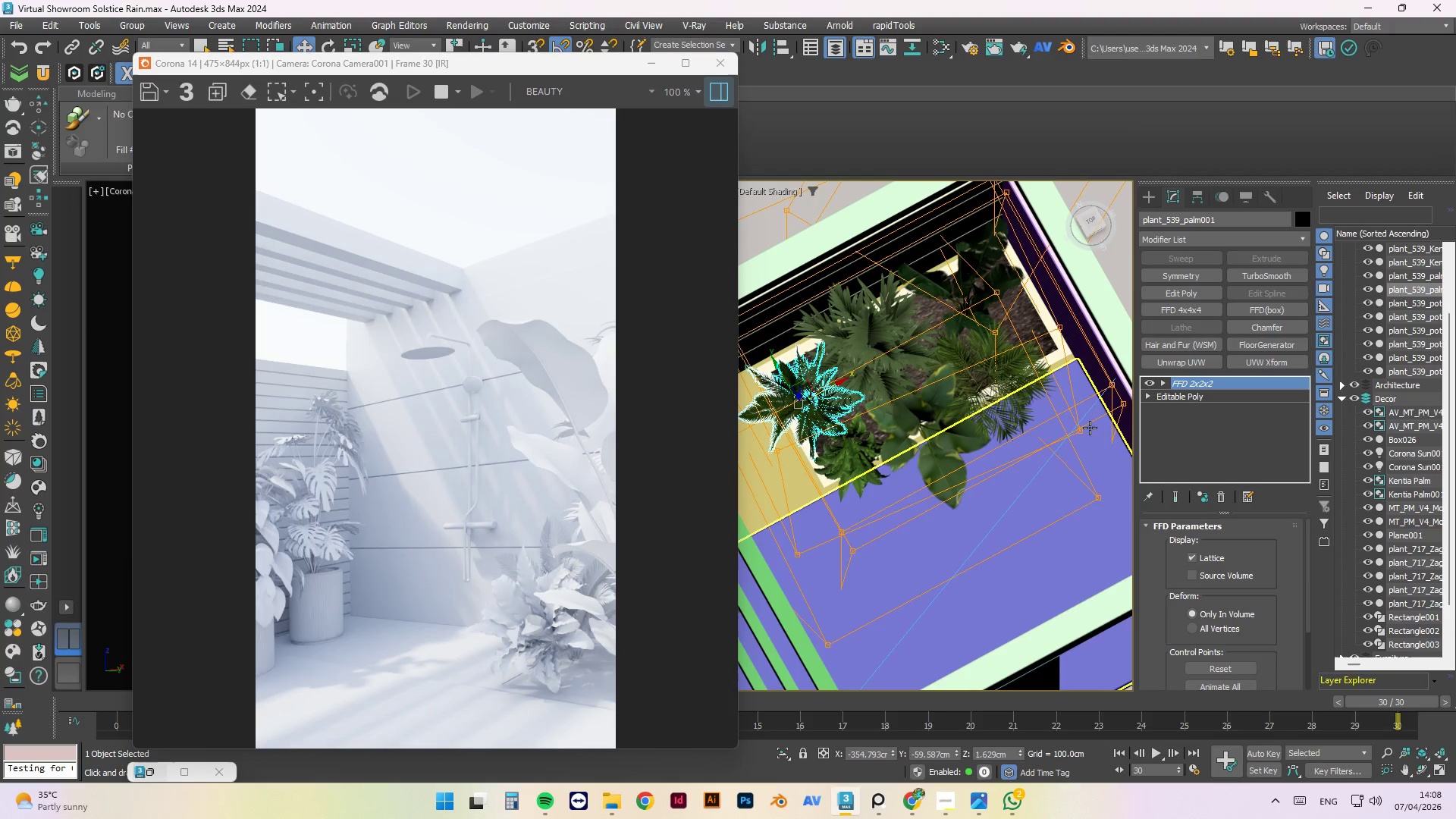 
key(Delete)
 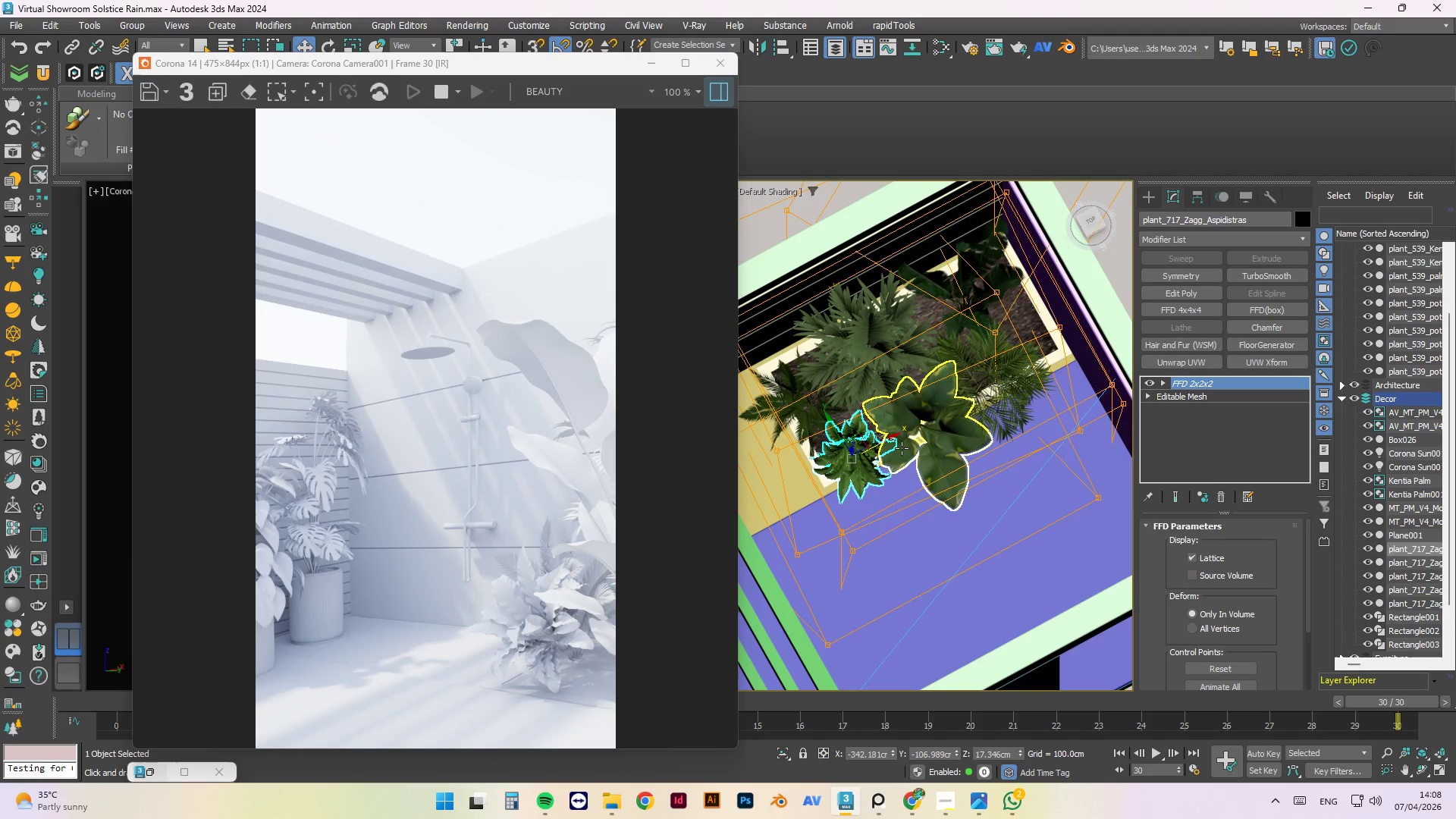 
wait(5.19)
 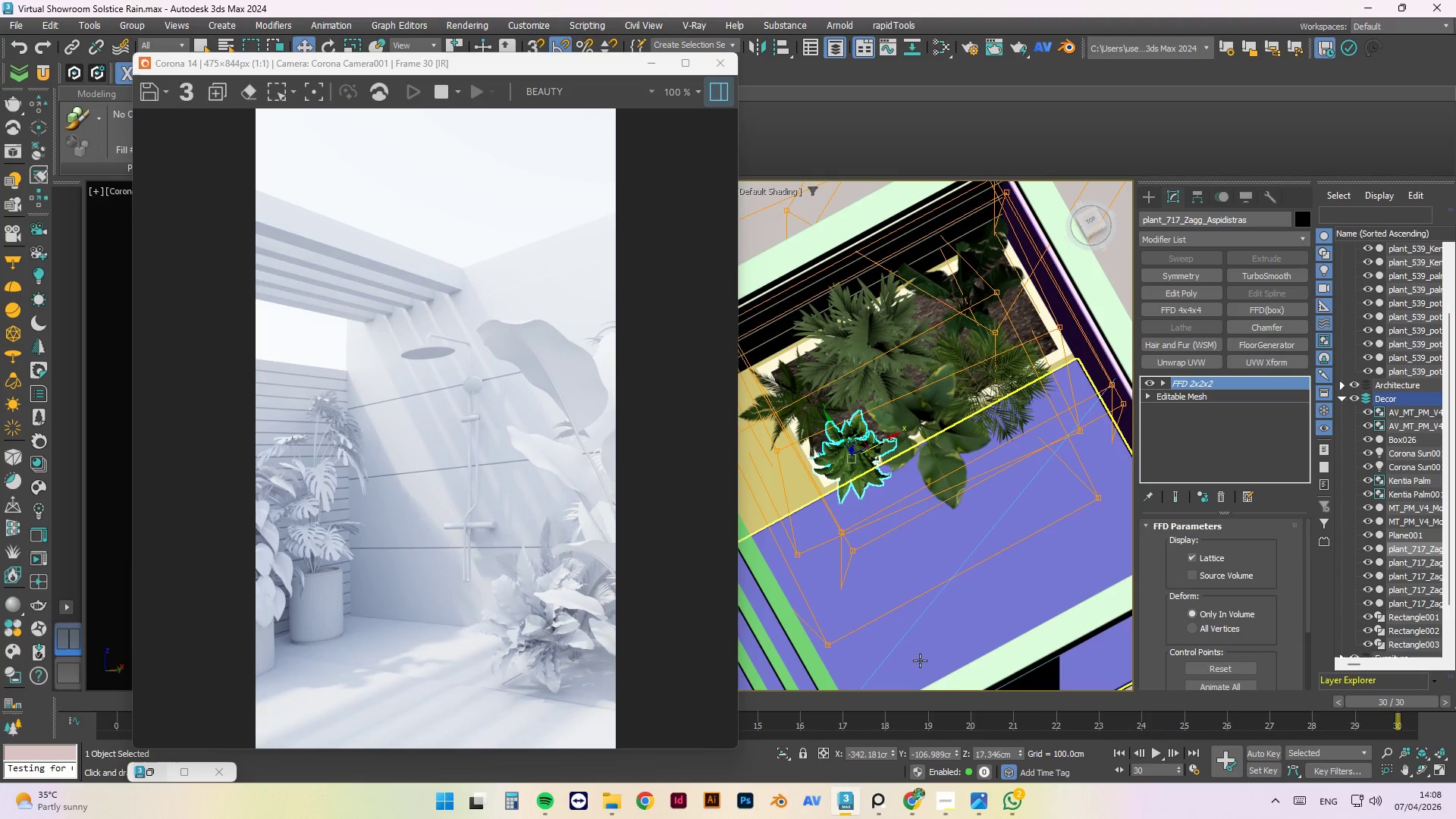 
scroll: coordinate [1373, 456], scroll_direction: down, amount: 6.0
 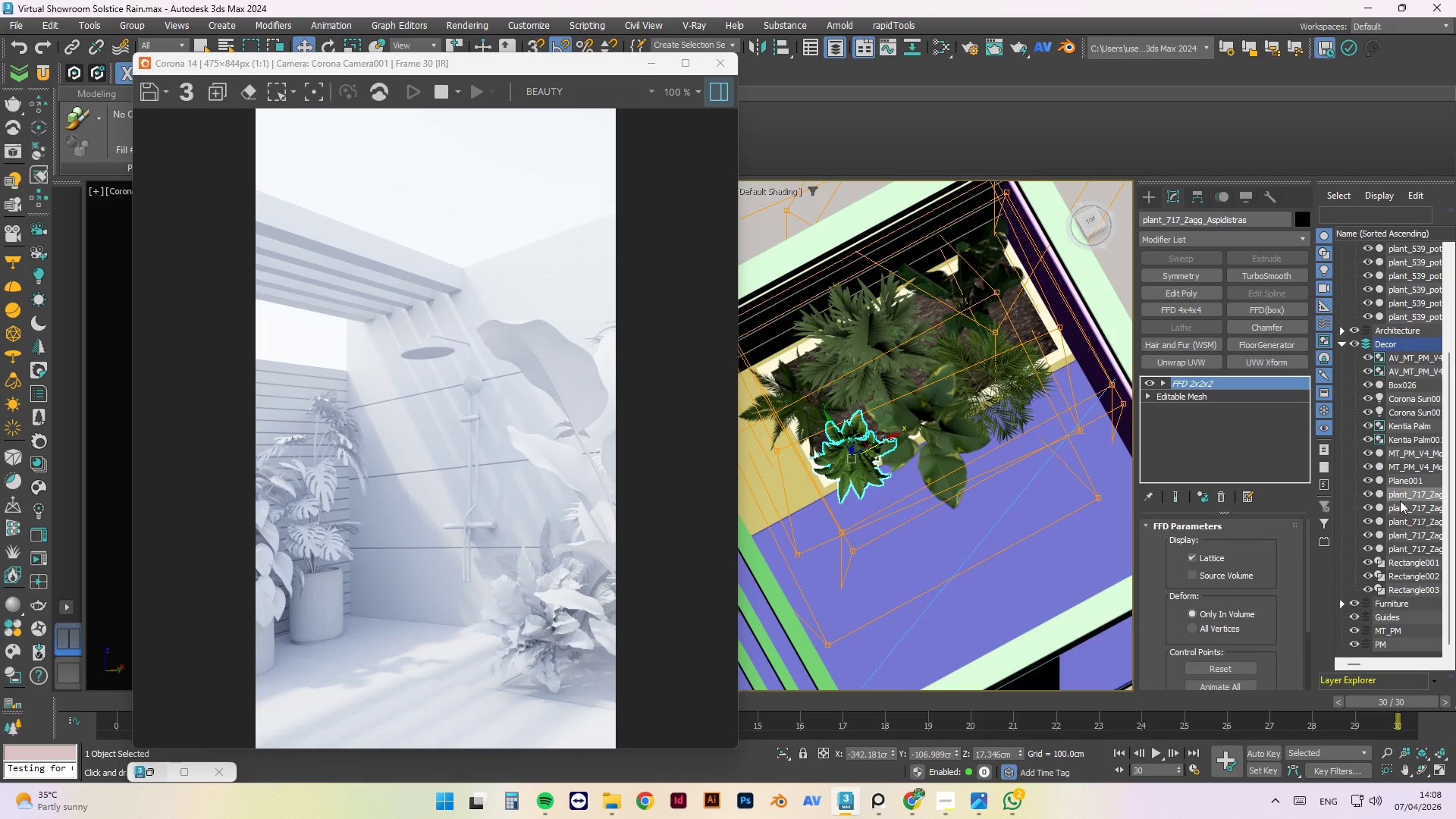 
right_click([1401, 498])
 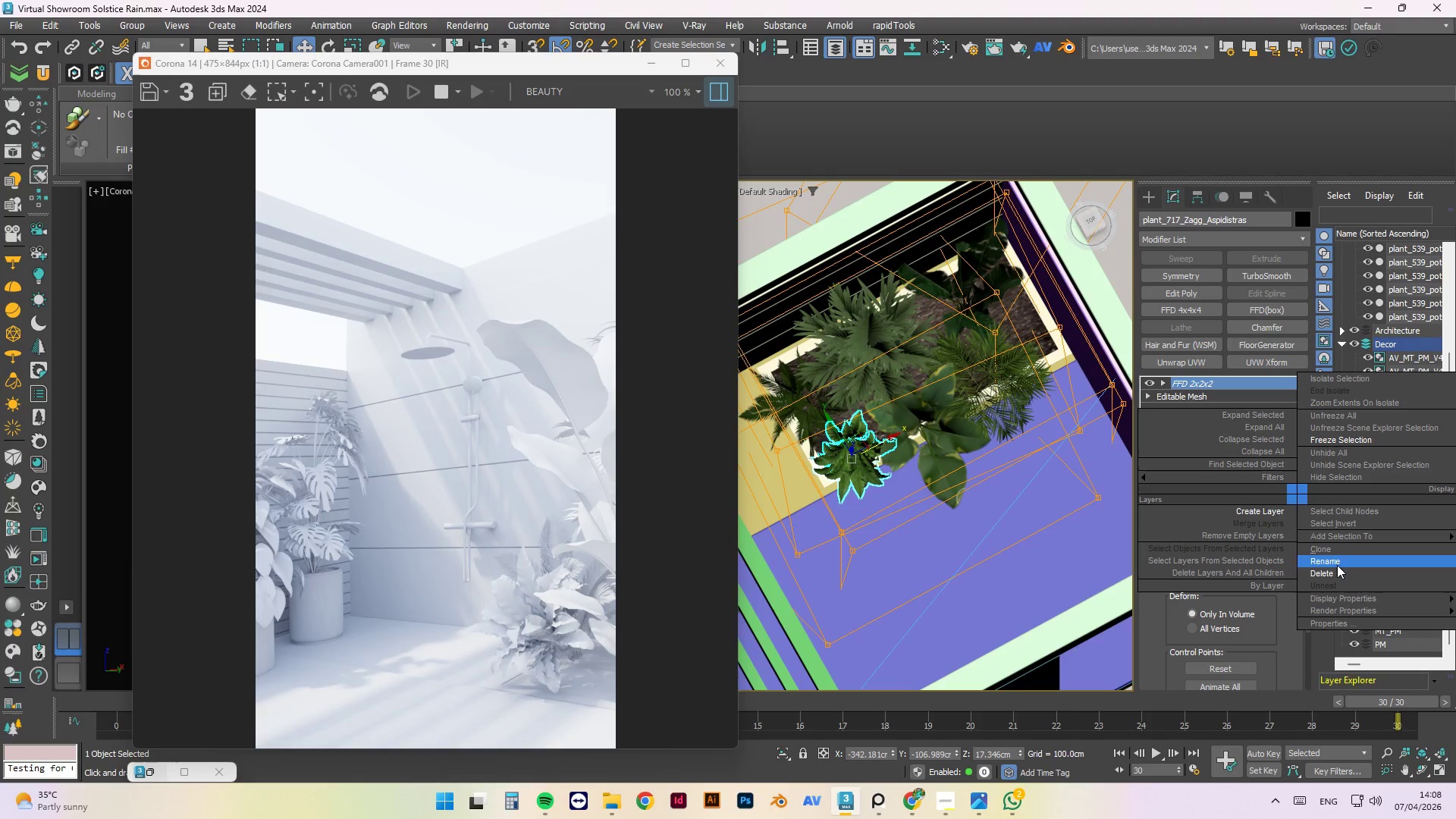 
left_click_drag(start_coordinate=[1337, 570], to_coordinate=[1436, 570])
 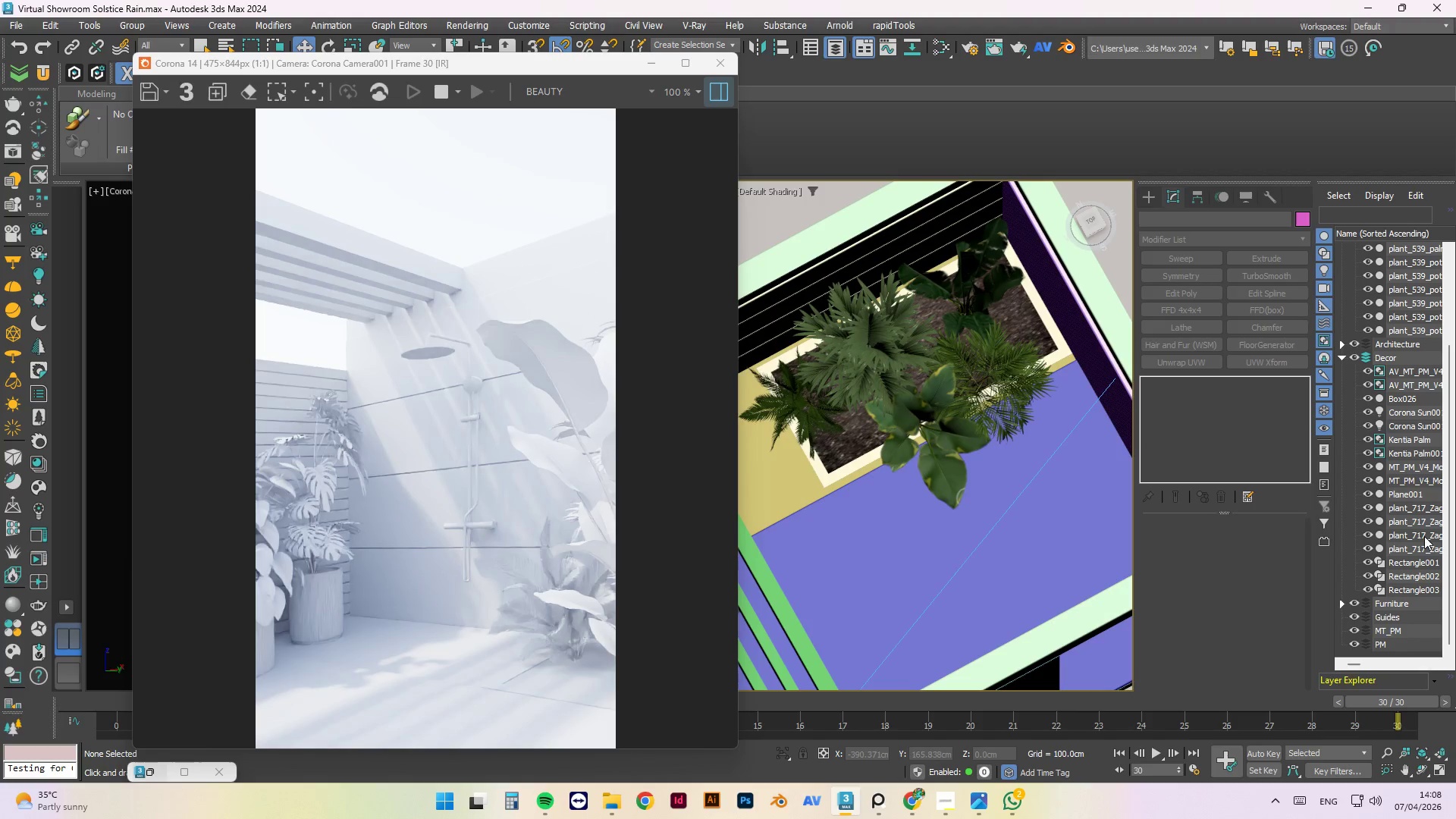 
left_click([937, 410])
 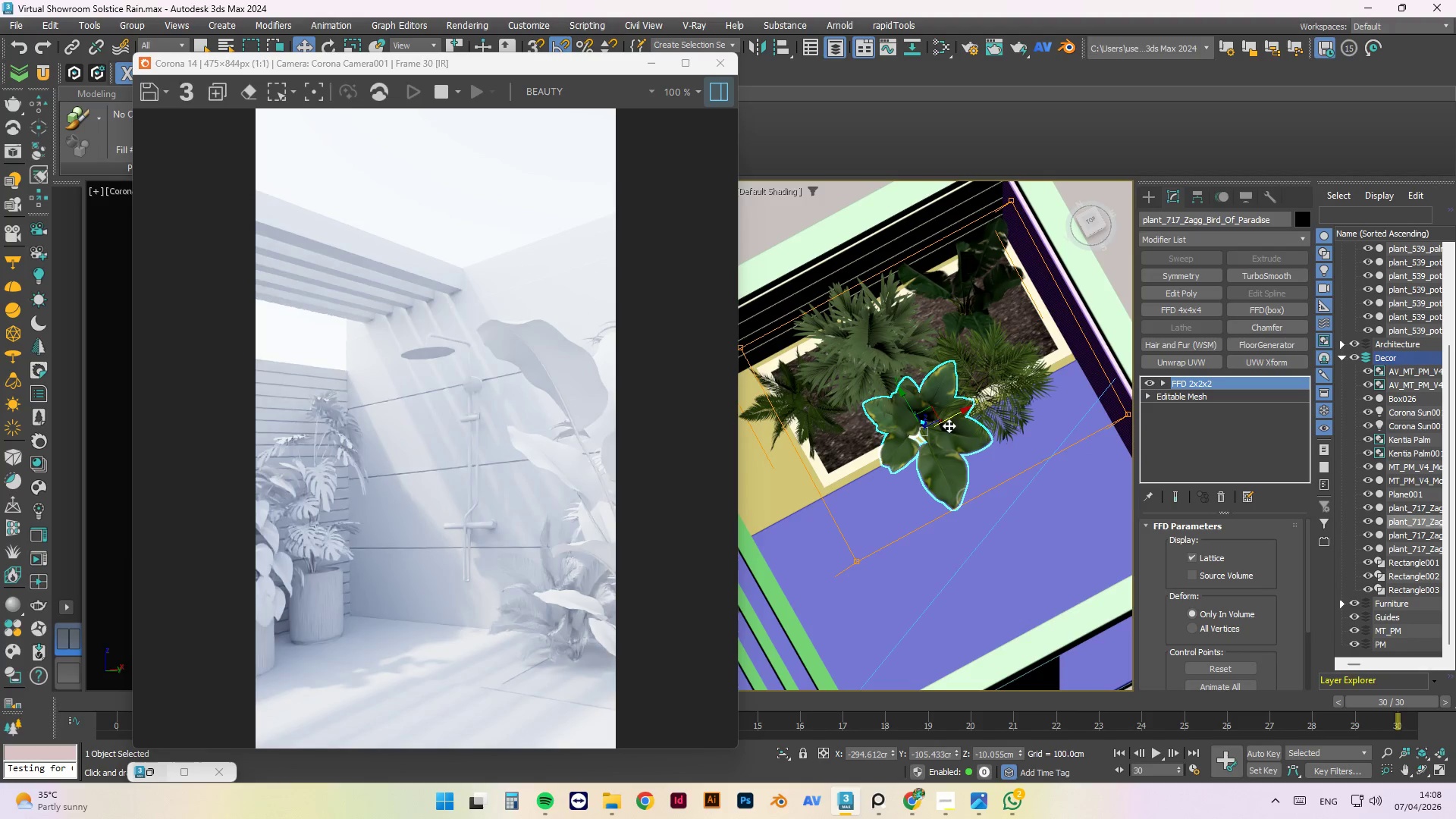 
left_click_drag(start_coordinate=[951, 416], to_coordinate=[892, 431])
 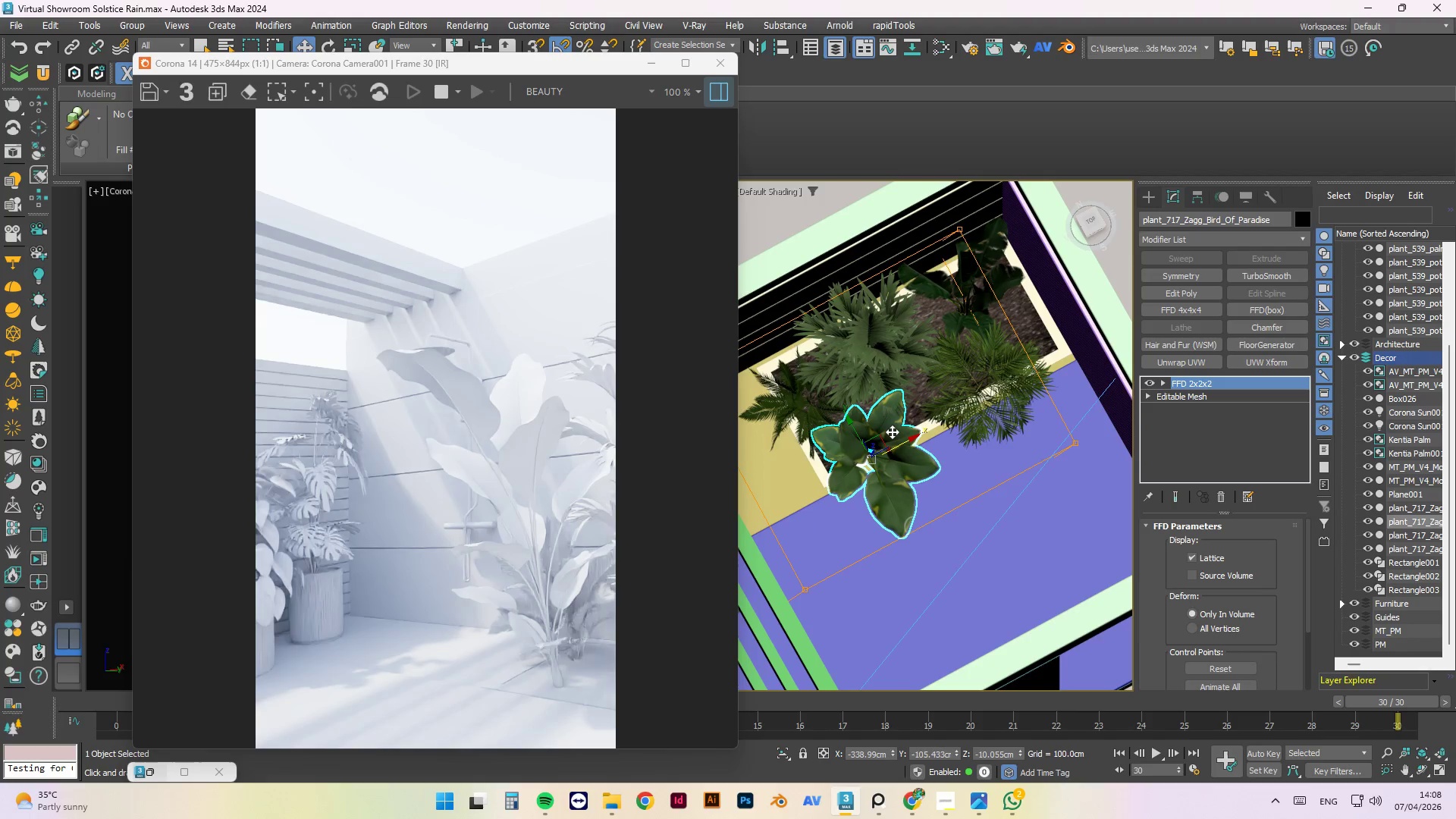 
key(Control+ControlLeft)
 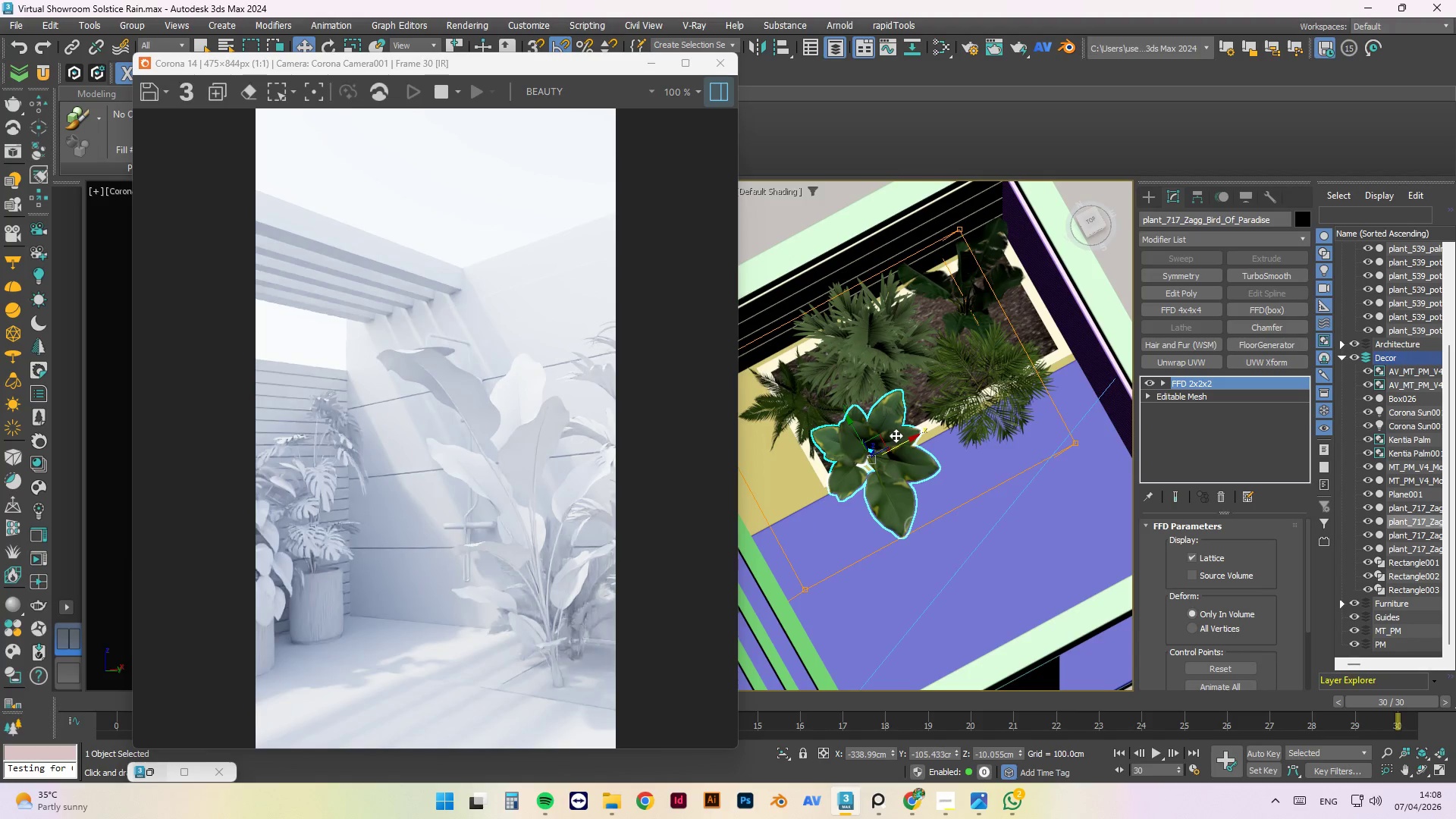 
key(Control+Z)
 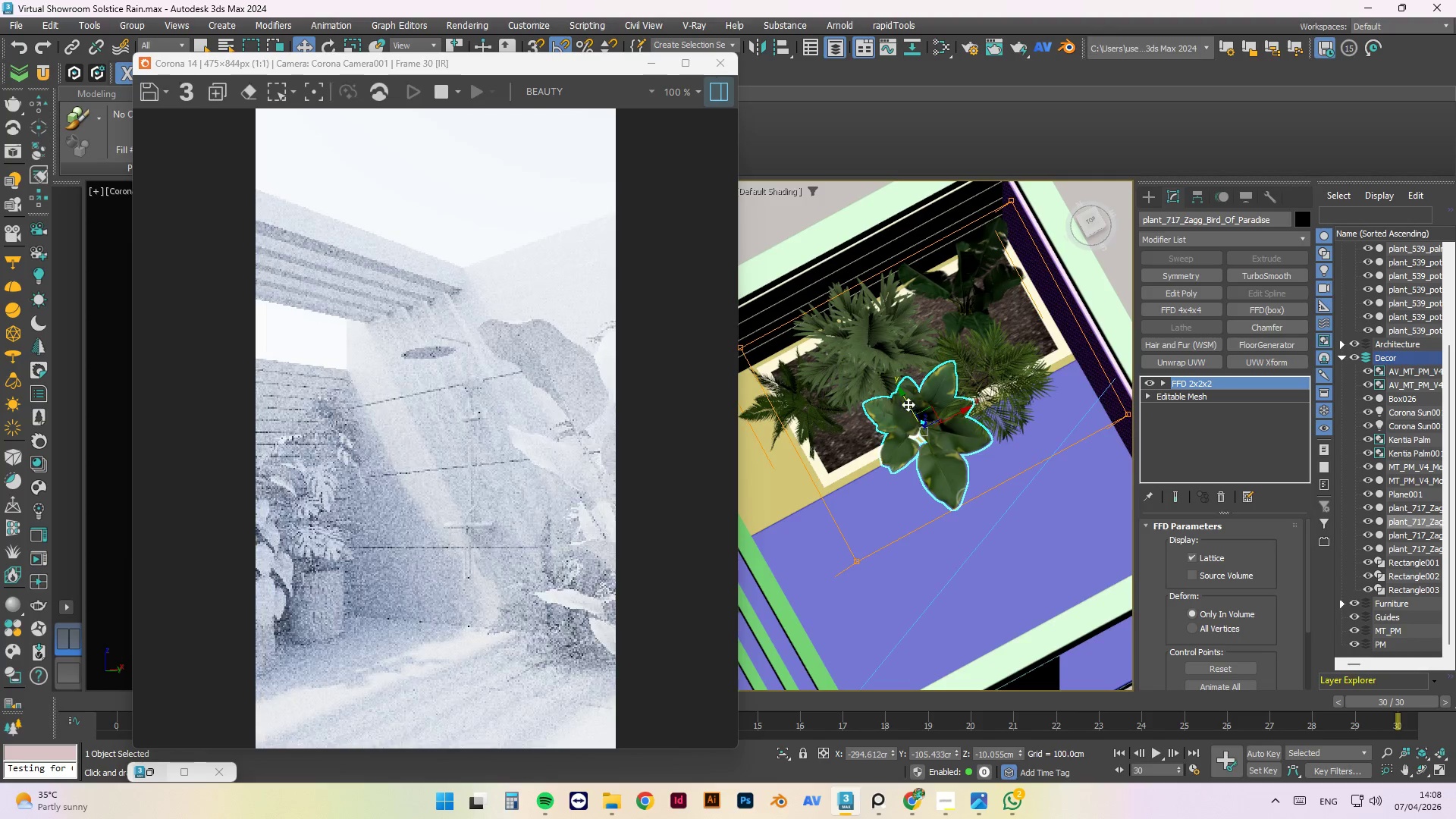 
scroll: coordinate [909, 430], scroll_direction: up, amount: 2.0
 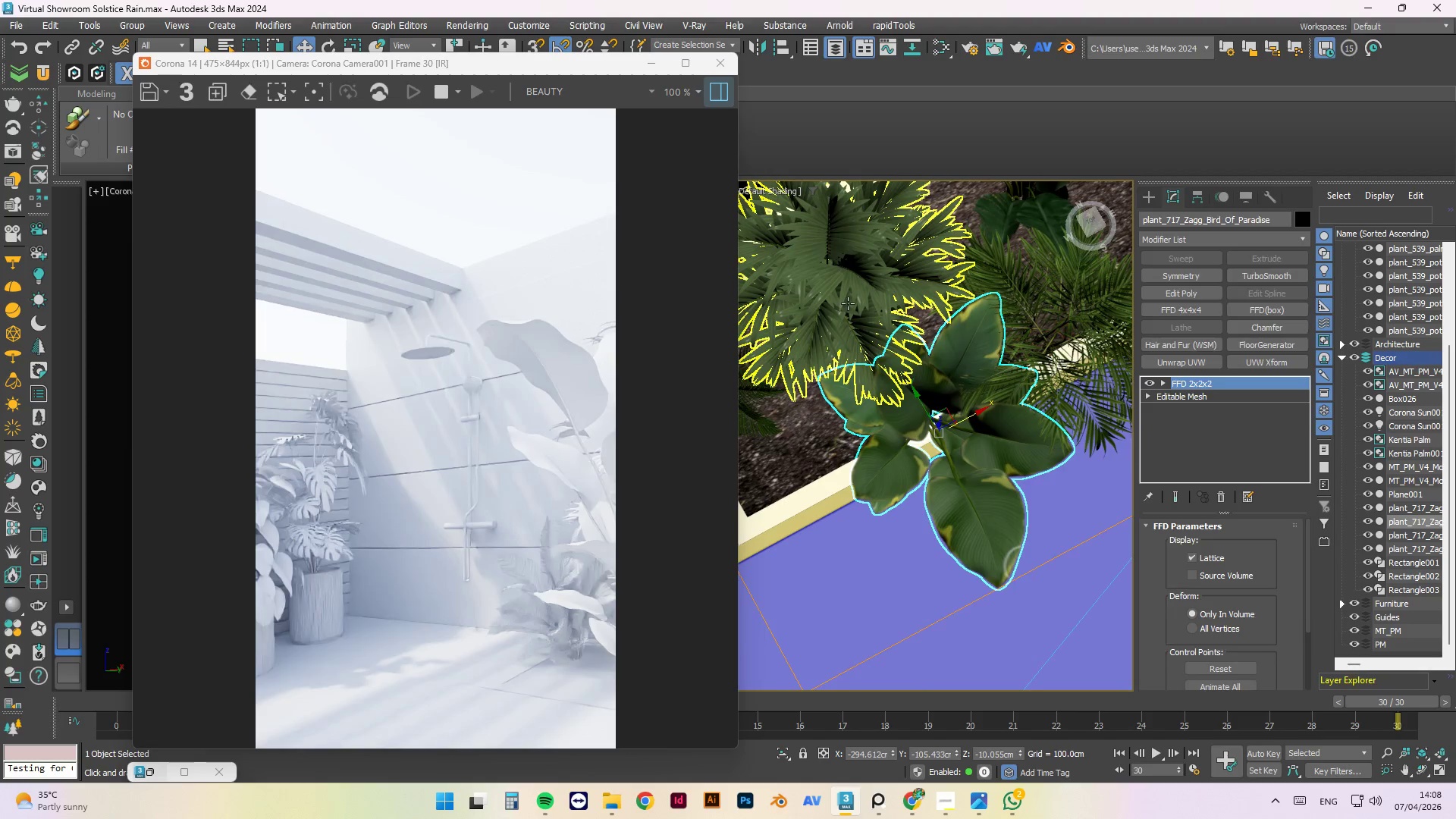 
scroll: coordinate [978, 381], scroll_direction: down, amount: 2.0
 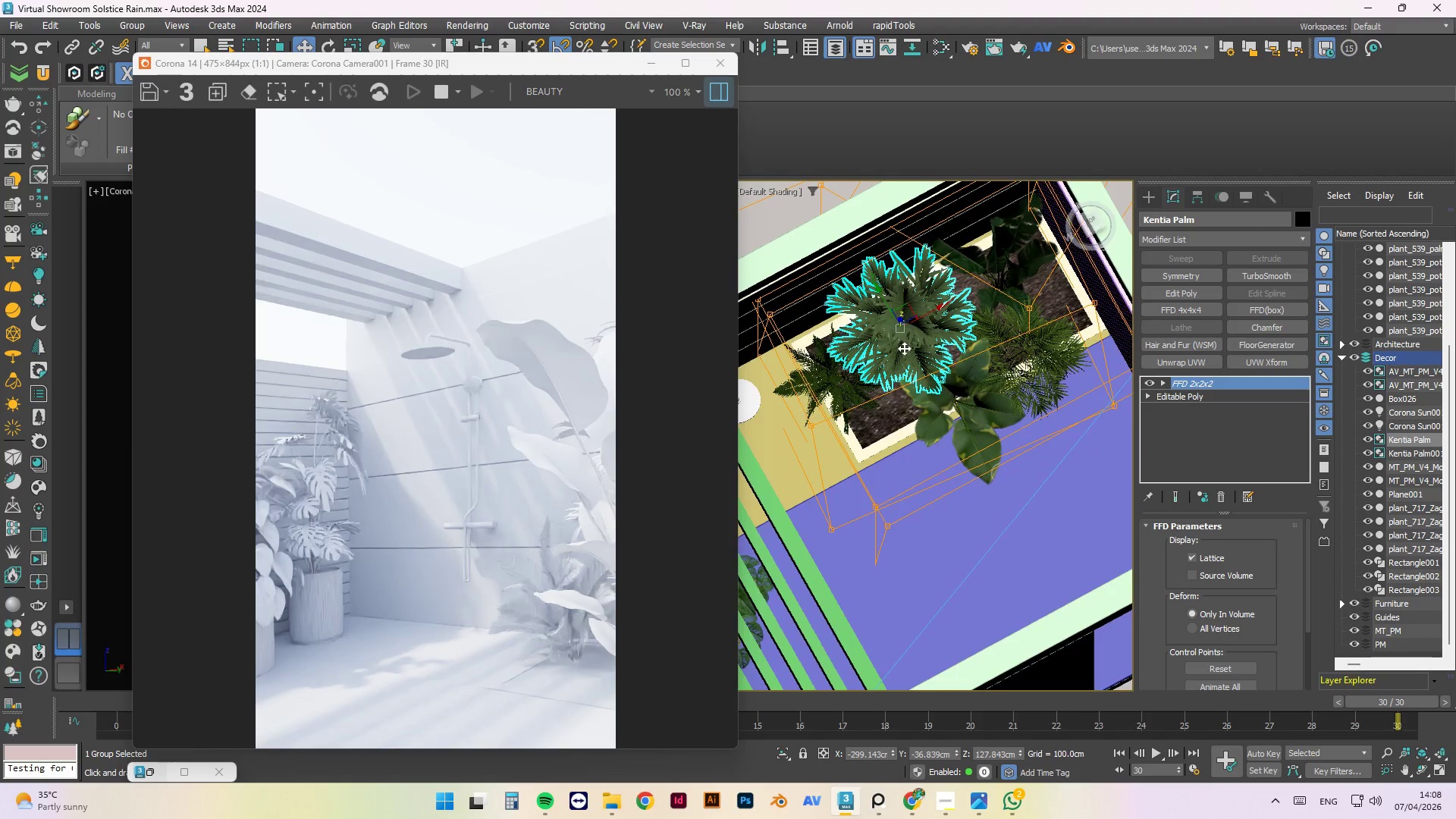 
hold_key(key=AltLeft, duration=1.23)
 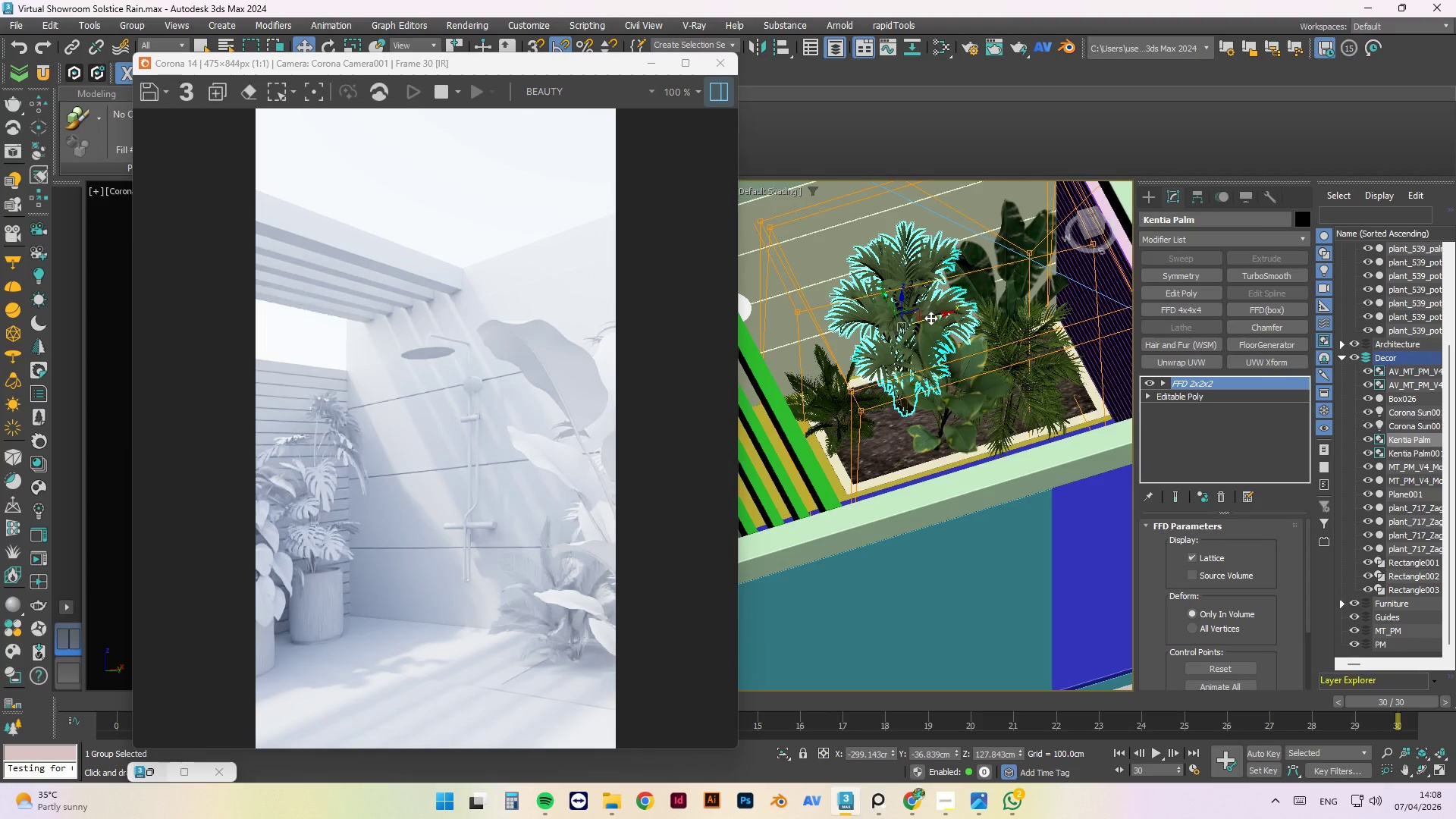 
left_click_drag(start_coordinate=[931, 318], to_coordinate=[916, 320])
 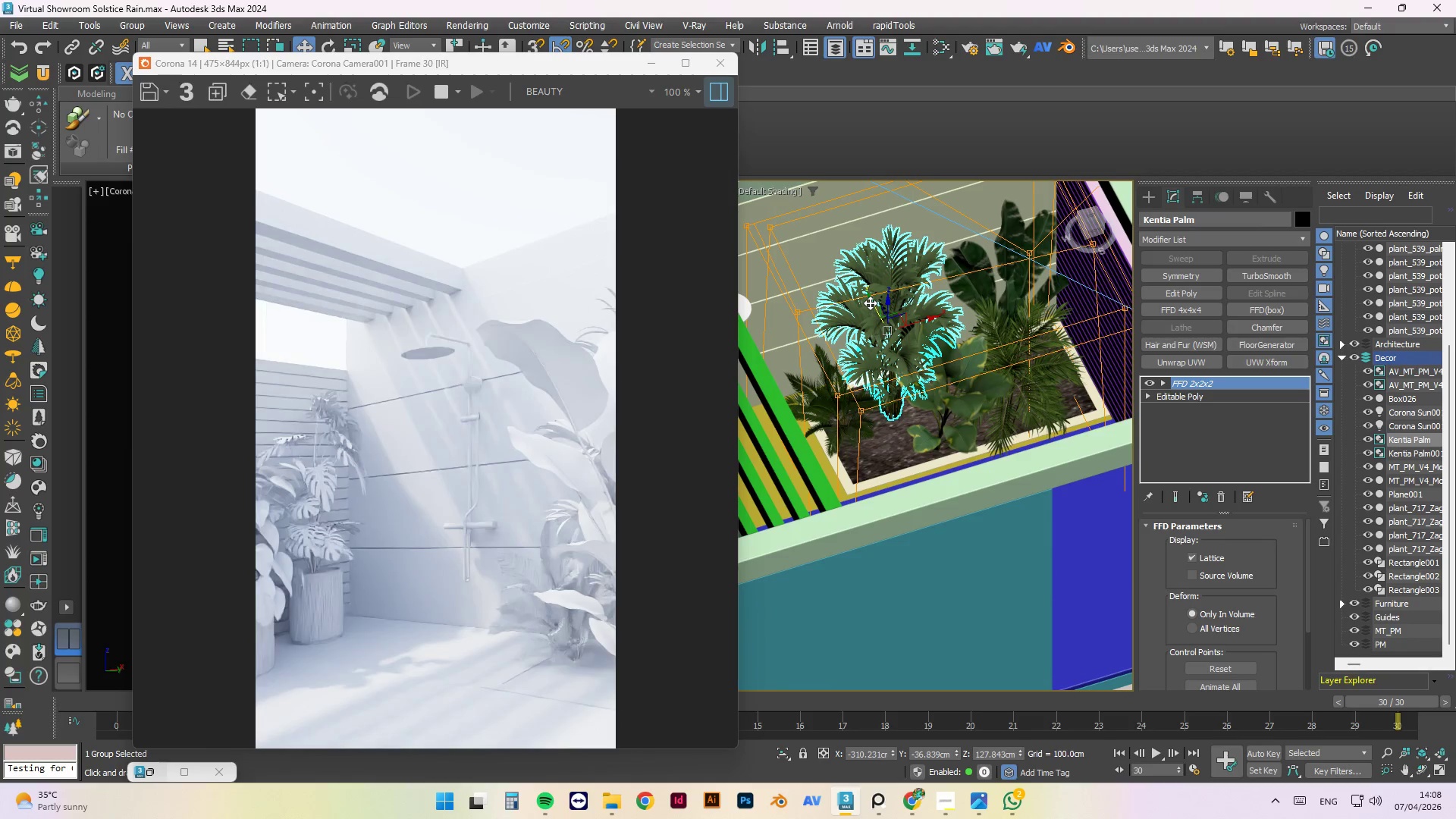 
left_click_drag(start_coordinate=[870, 303], to_coordinate=[876, 315])
 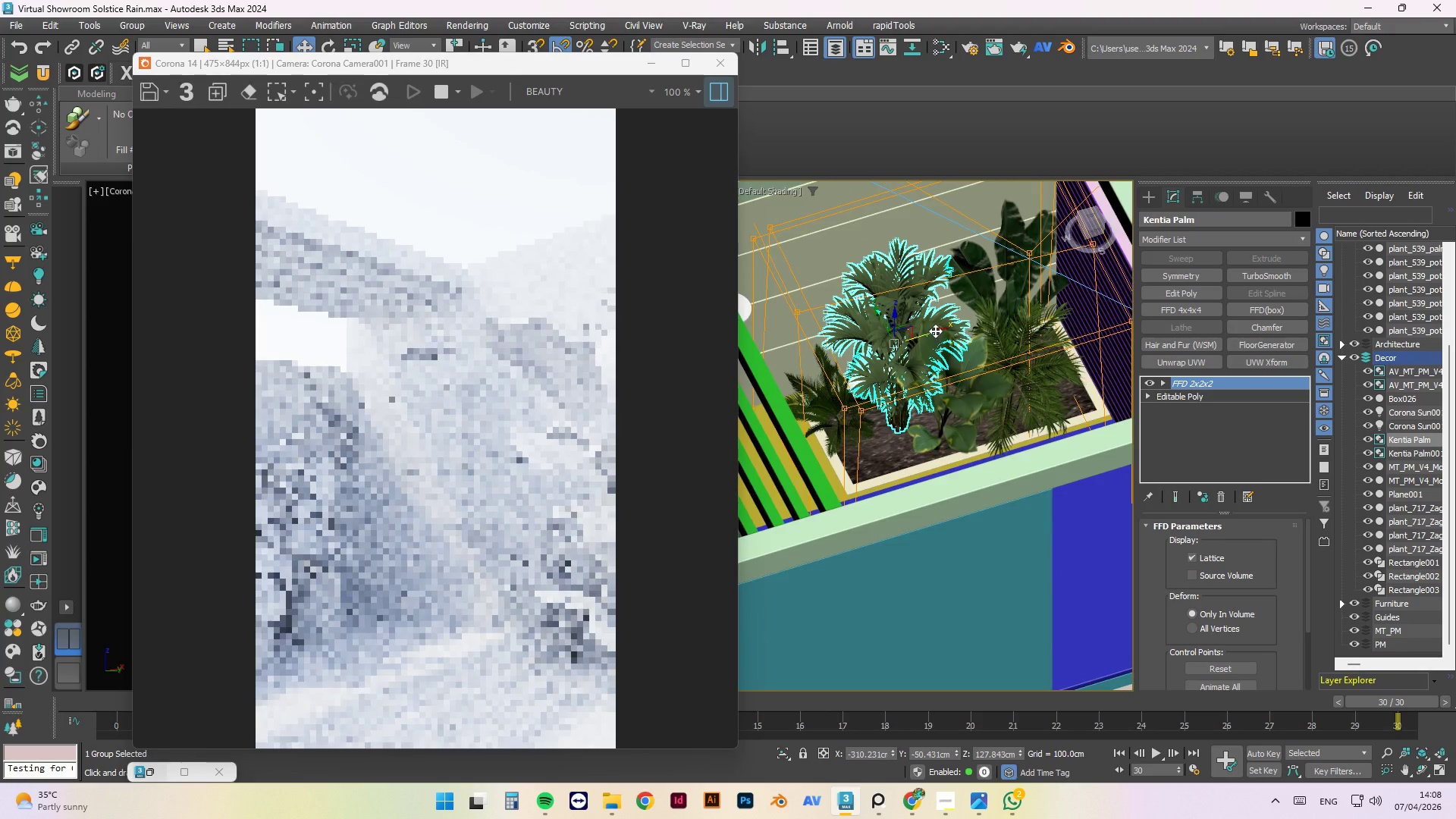 
left_click_drag(start_coordinate=[935, 331], to_coordinate=[914, 334])
 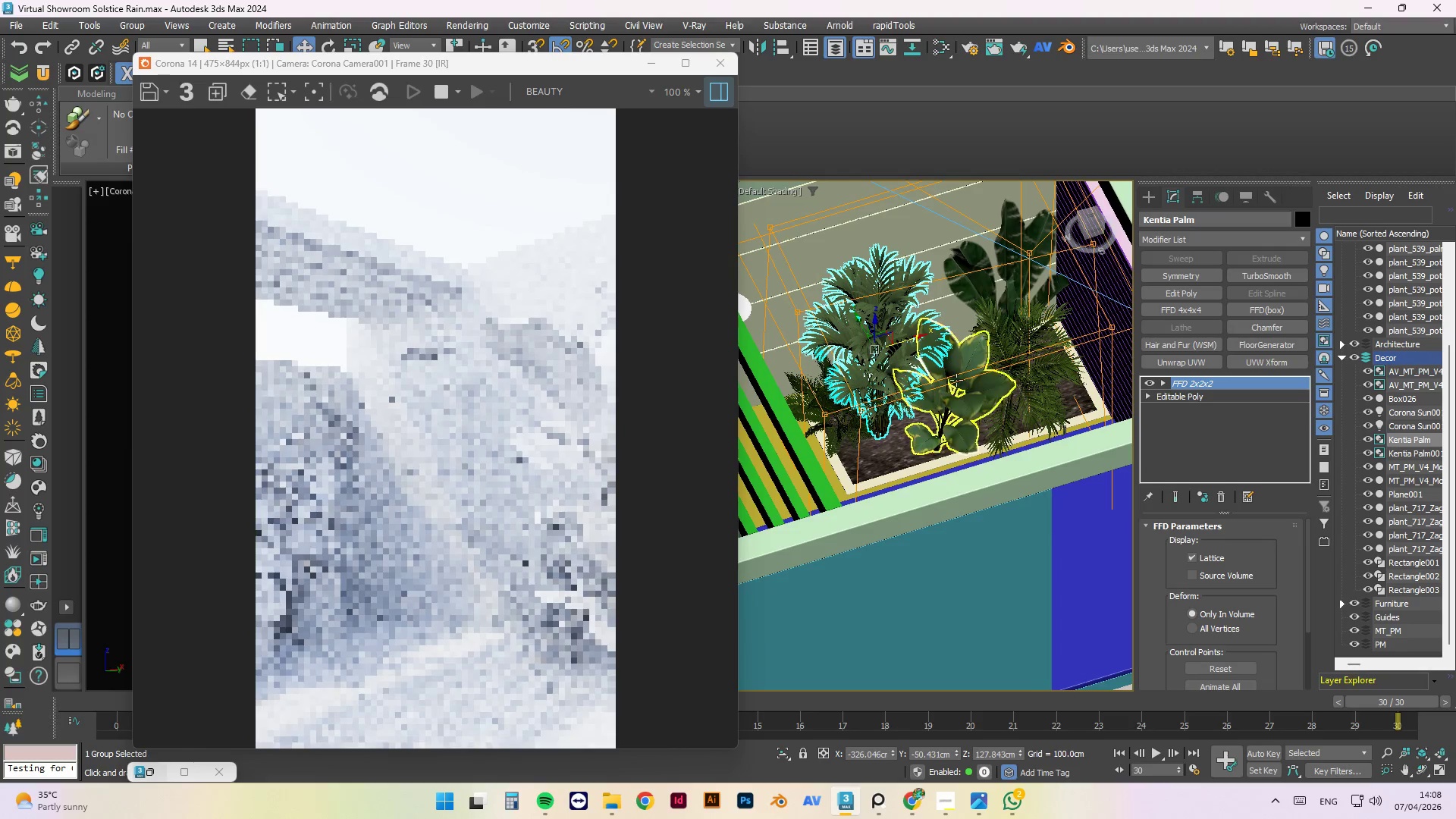 
hold_key(key=AltLeft, duration=1.12)
 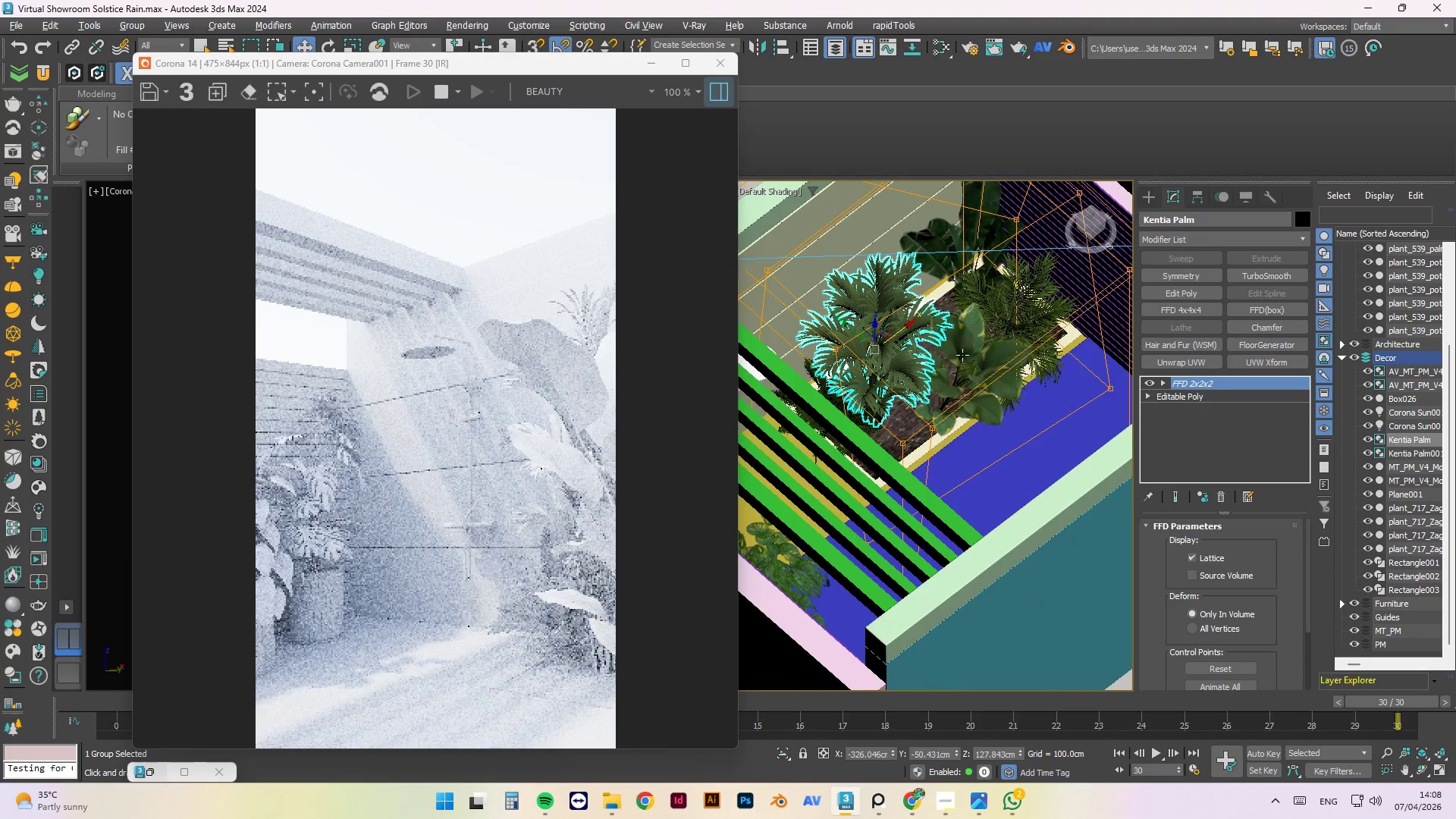 
left_click([962, 354])
 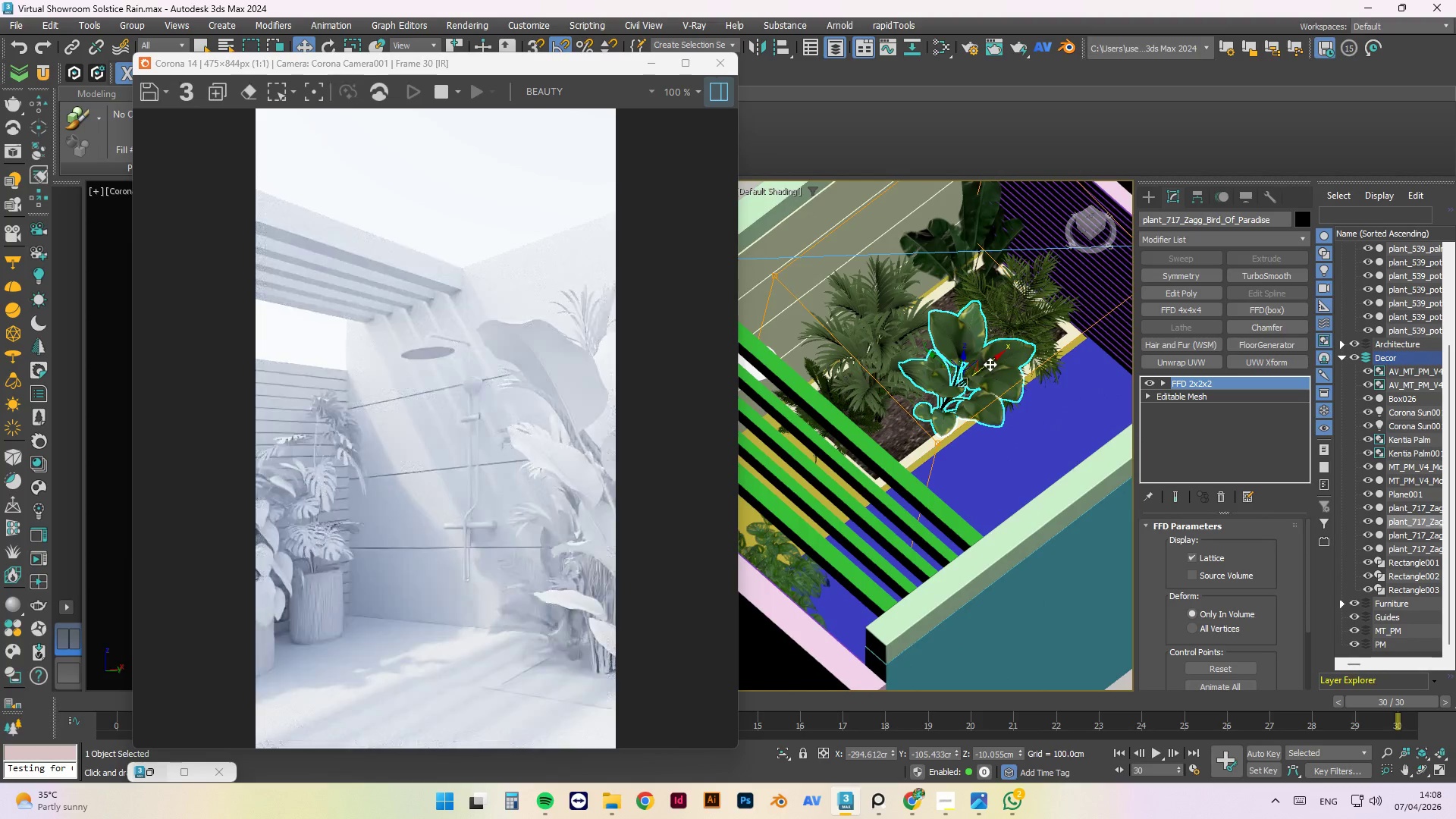 
left_click_drag(start_coordinate=[987, 363], to_coordinate=[996, 356])
 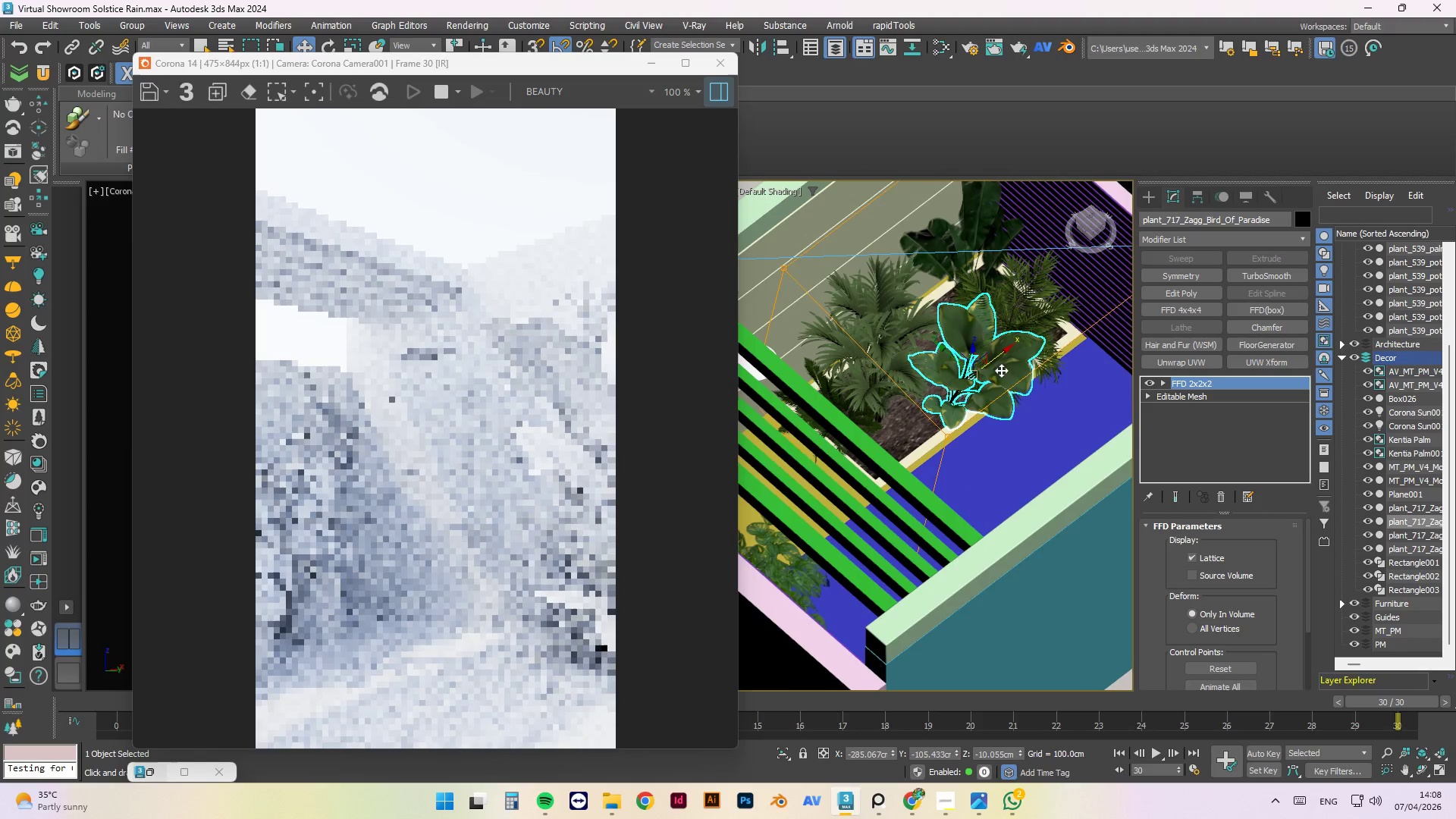 
hold_key(key=AltLeft, duration=1.5)
 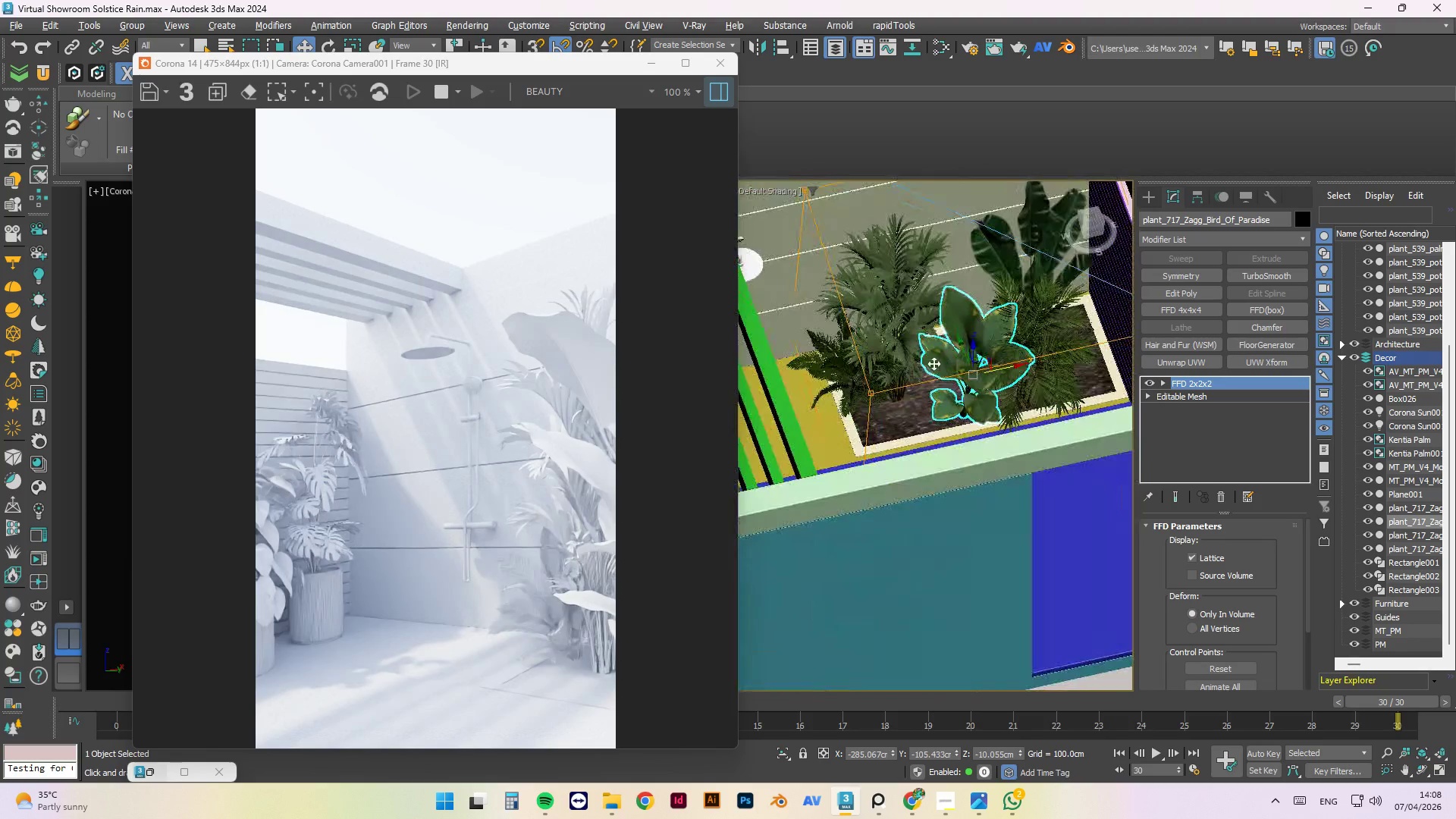 
hold_key(key=AltLeft, duration=0.59)
 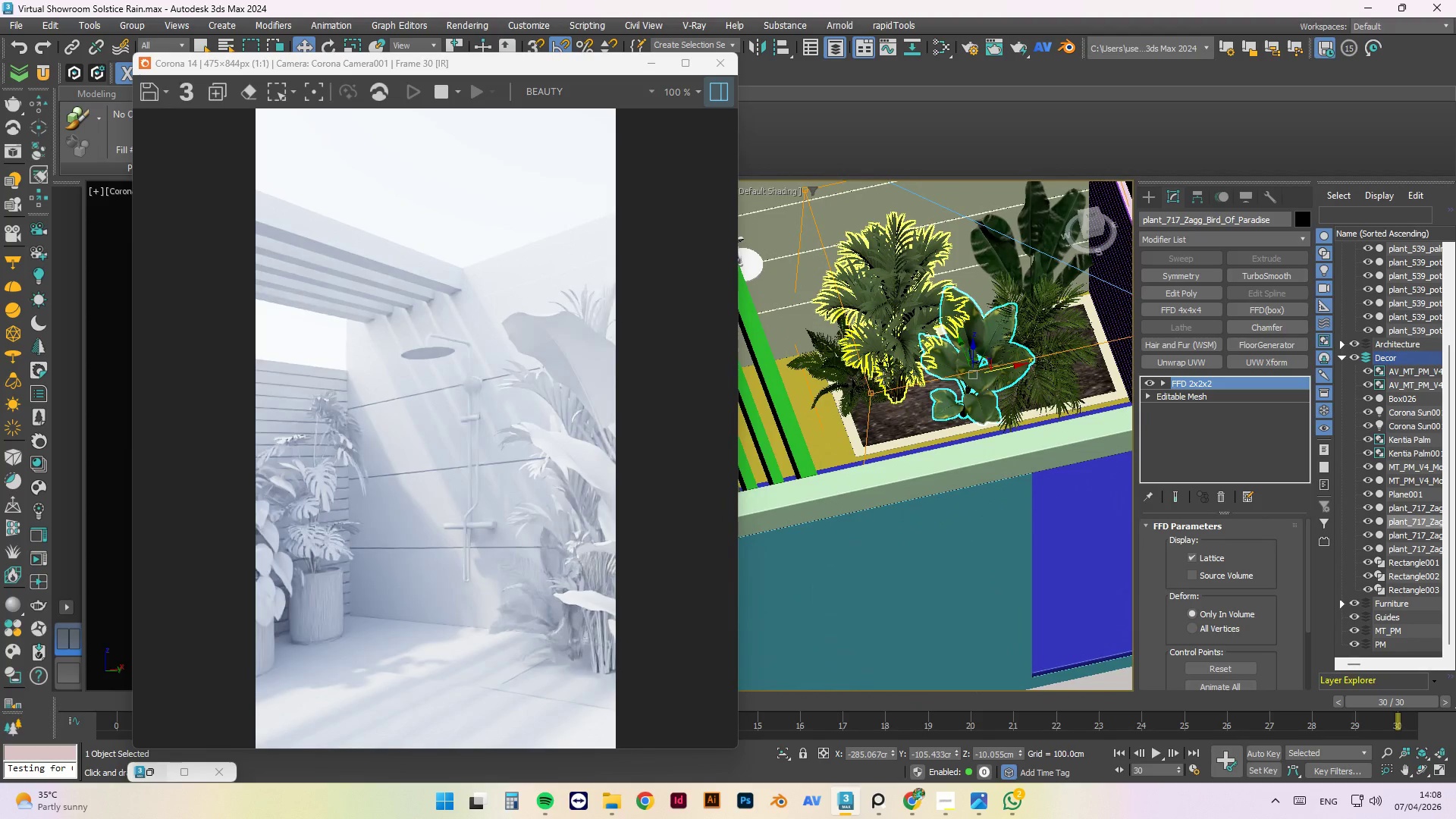 
left_click([888, 367])
 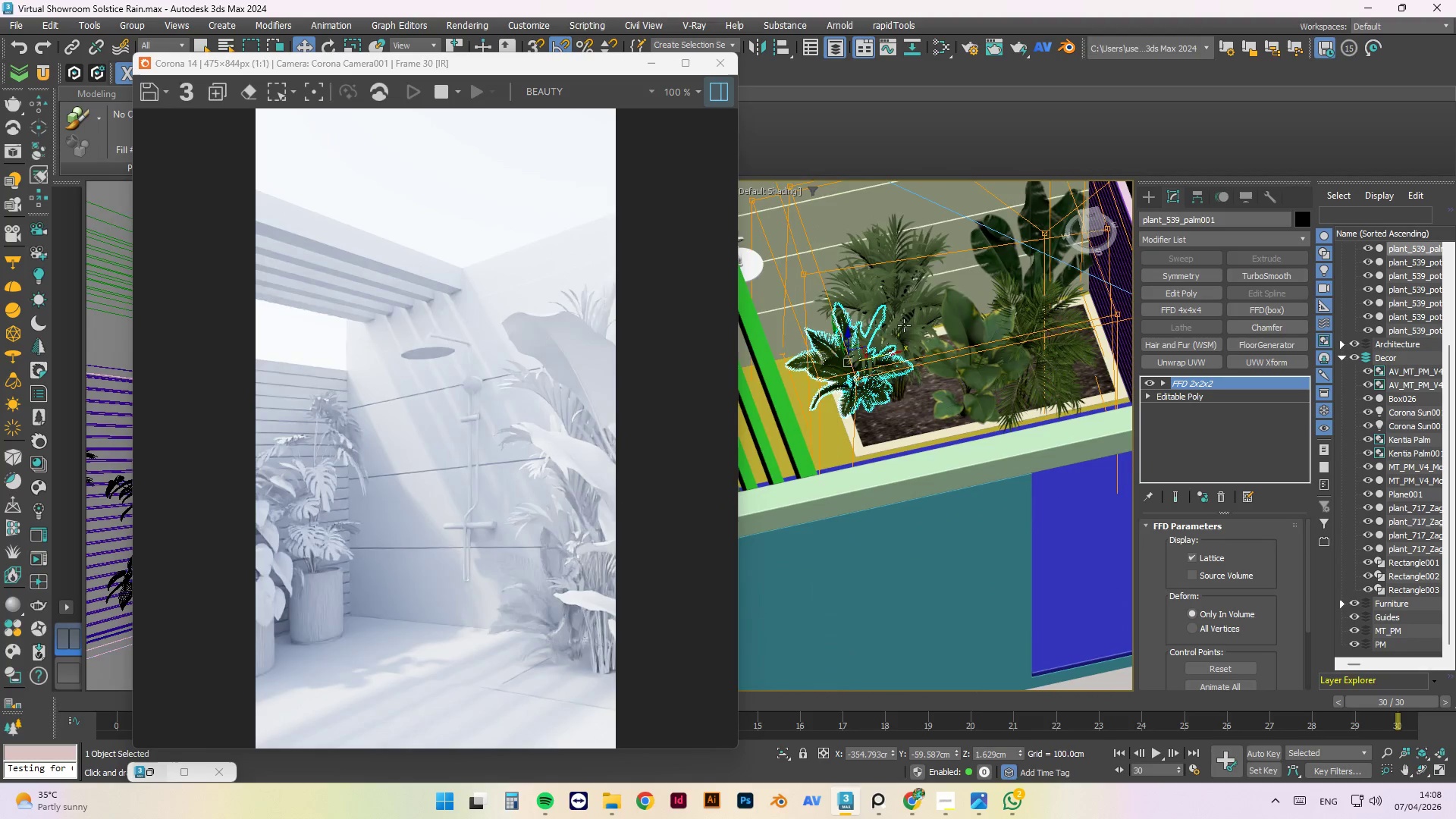 
left_click([905, 310])
 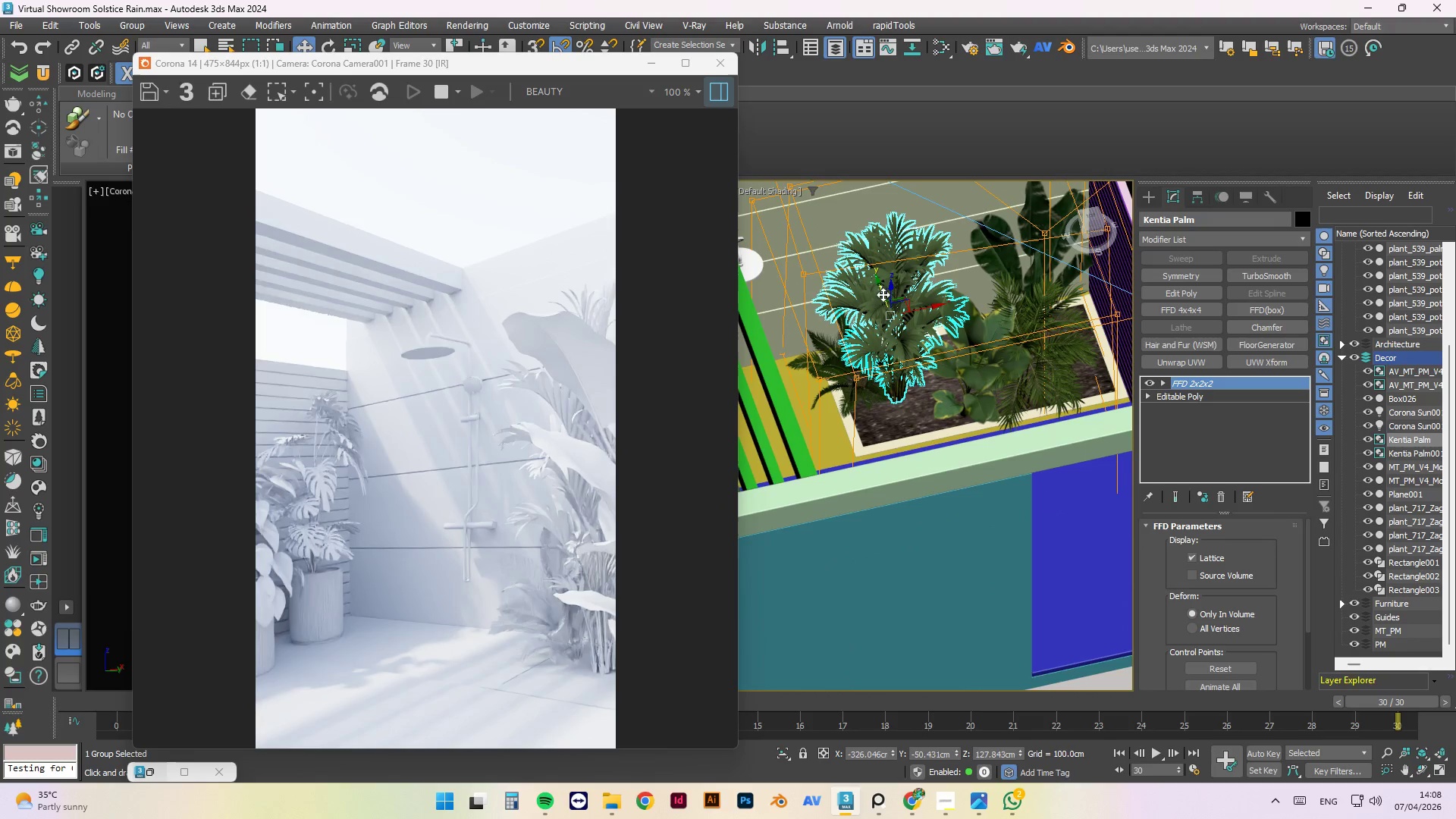 
left_click_drag(start_coordinate=[881, 291], to_coordinate=[886, 311])
 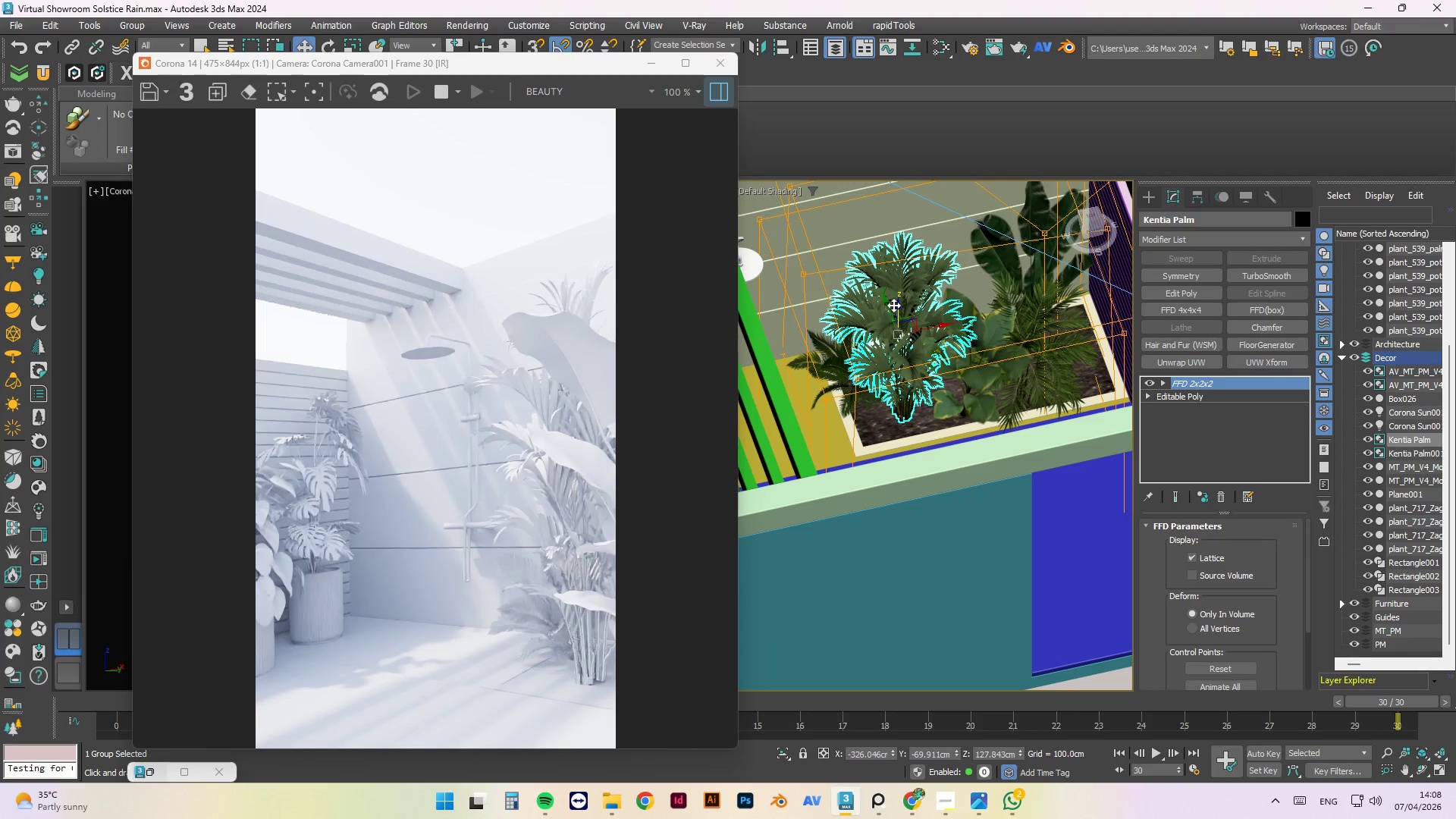 
wait(6.77)
 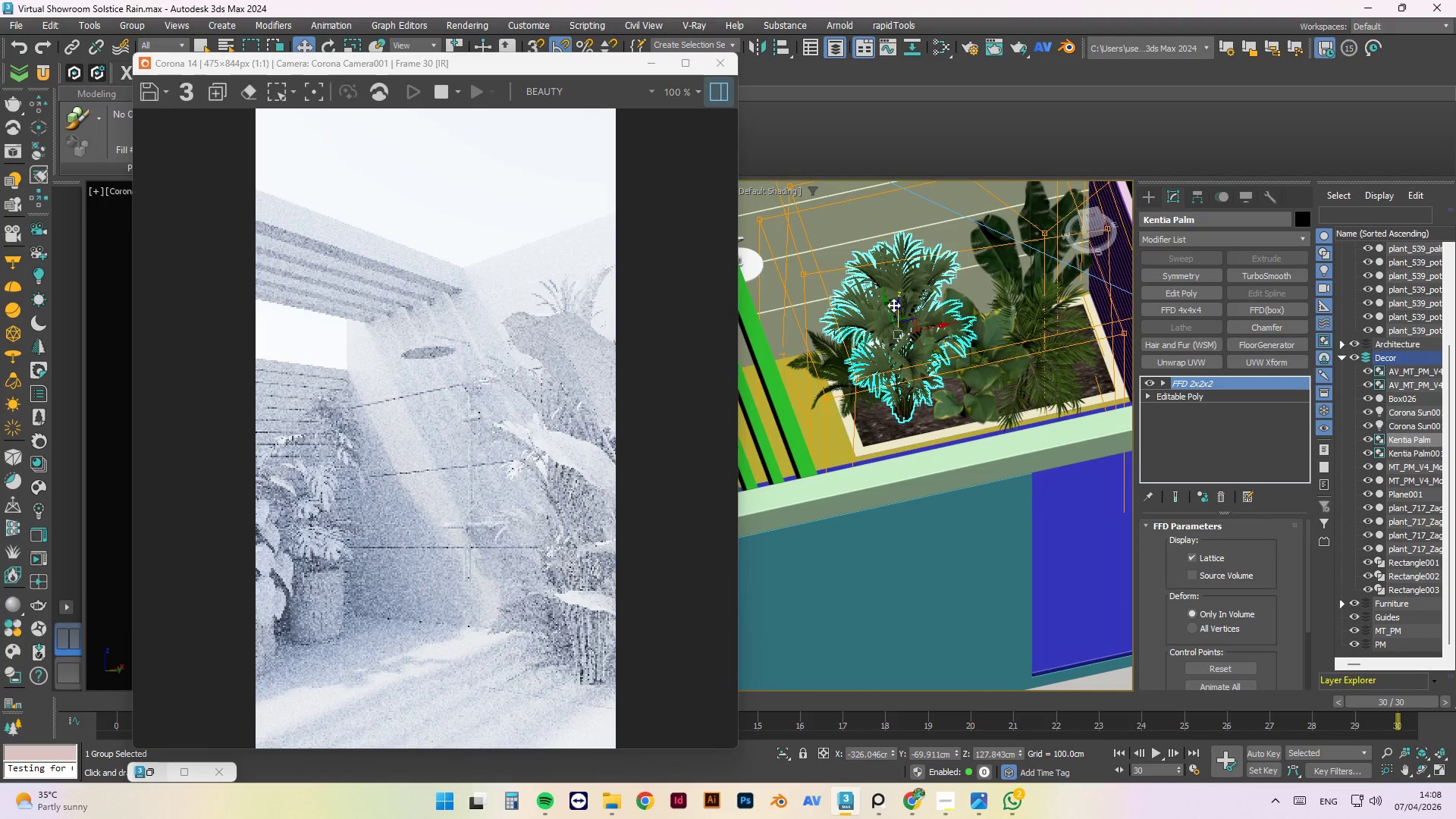 
scroll: coordinate [903, 444], scroll_direction: up, amount: 5.0
 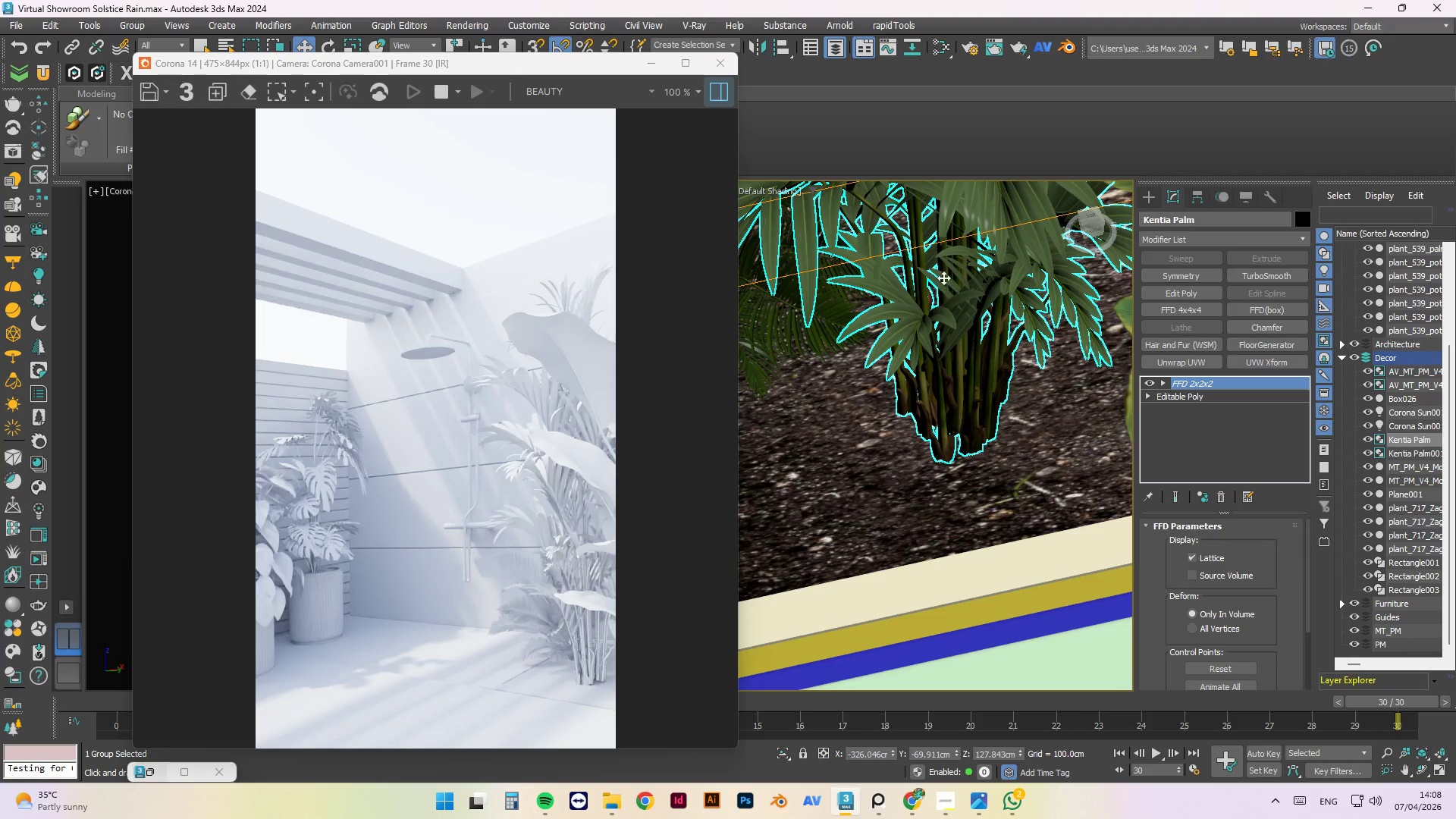 
scroll: coordinate [946, 431], scroll_direction: down, amount: 2.0
 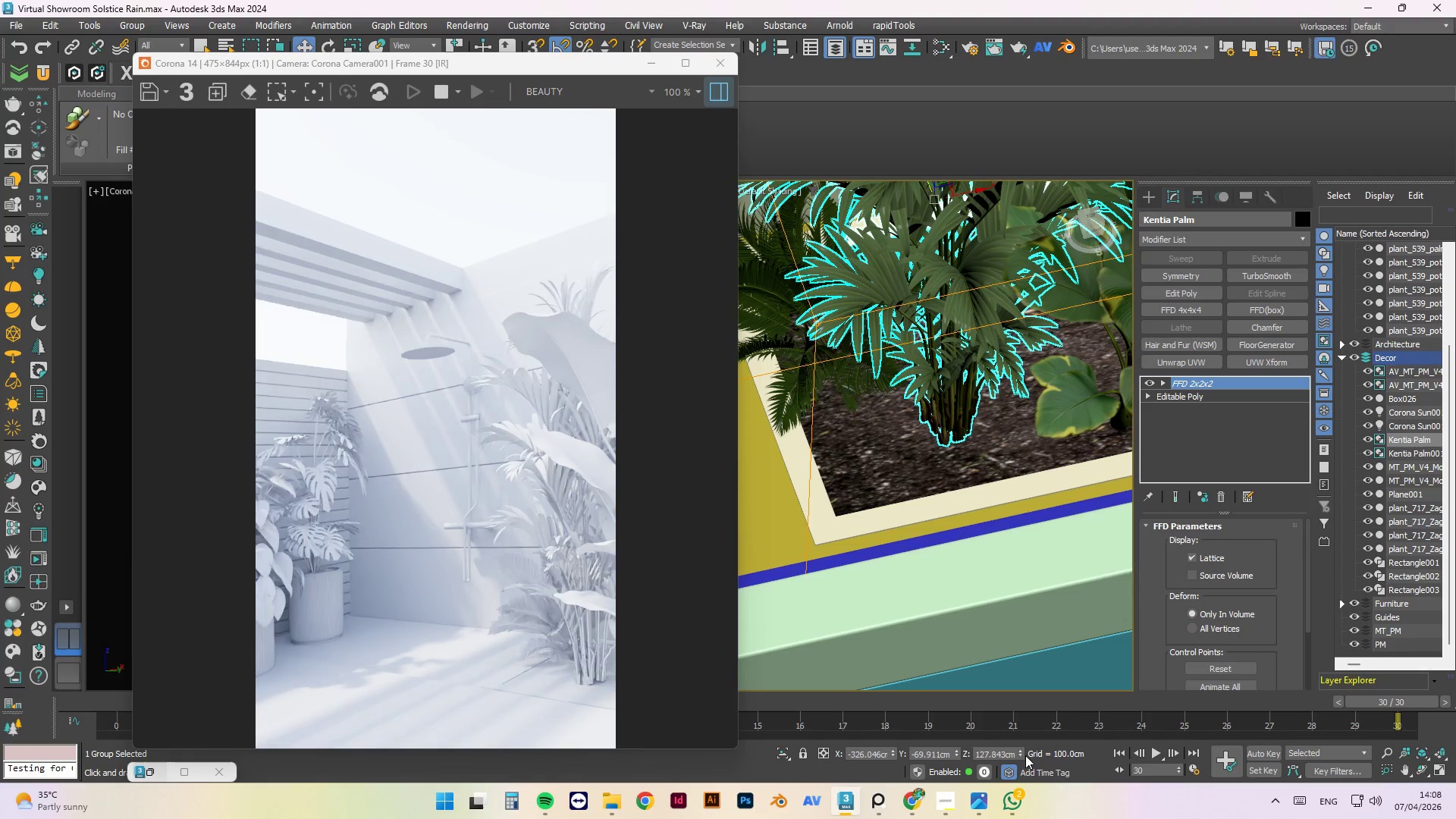 
left_click_drag(start_coordinate=[1020, 755], to_coordinate=[1012, 766])
 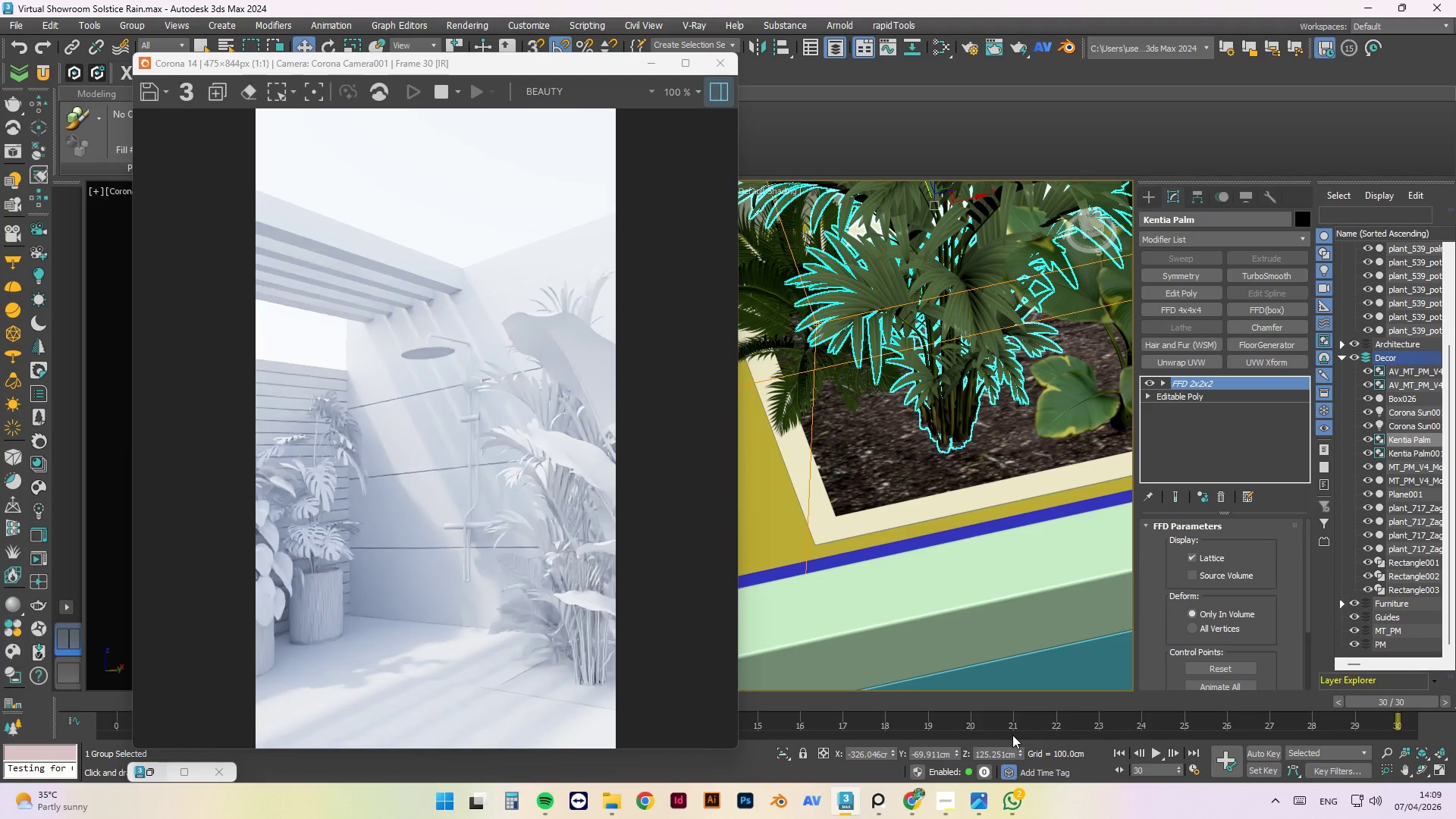 
scroll: coordinate [852, 564], scroll_direction: down, amount: 2.0
 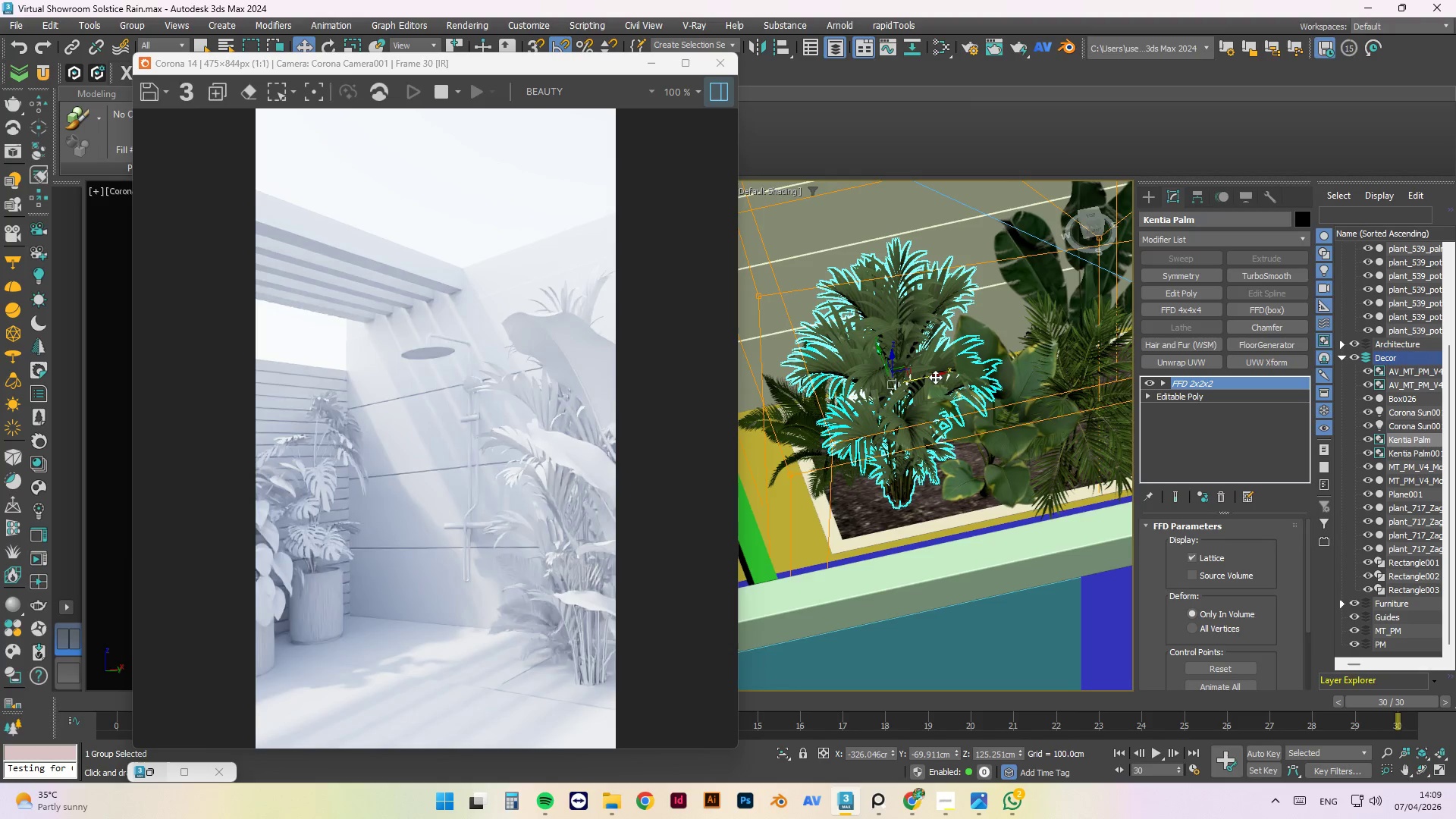 
left_click_drag(start_coordinate=[936, 377], to_coordinate=[952, 380])
 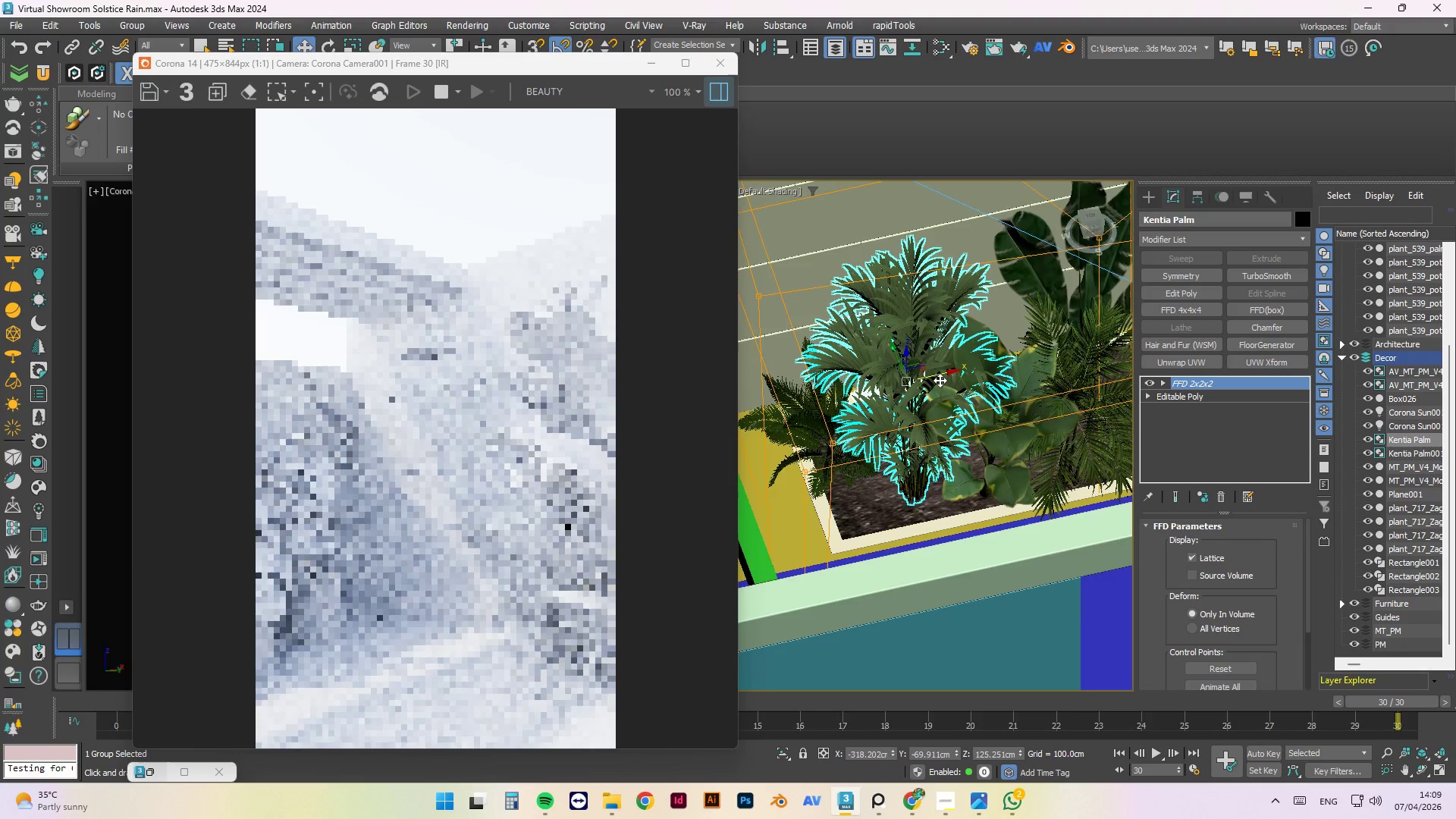 
hold_key(key=AltLeft, duration=1.5)
 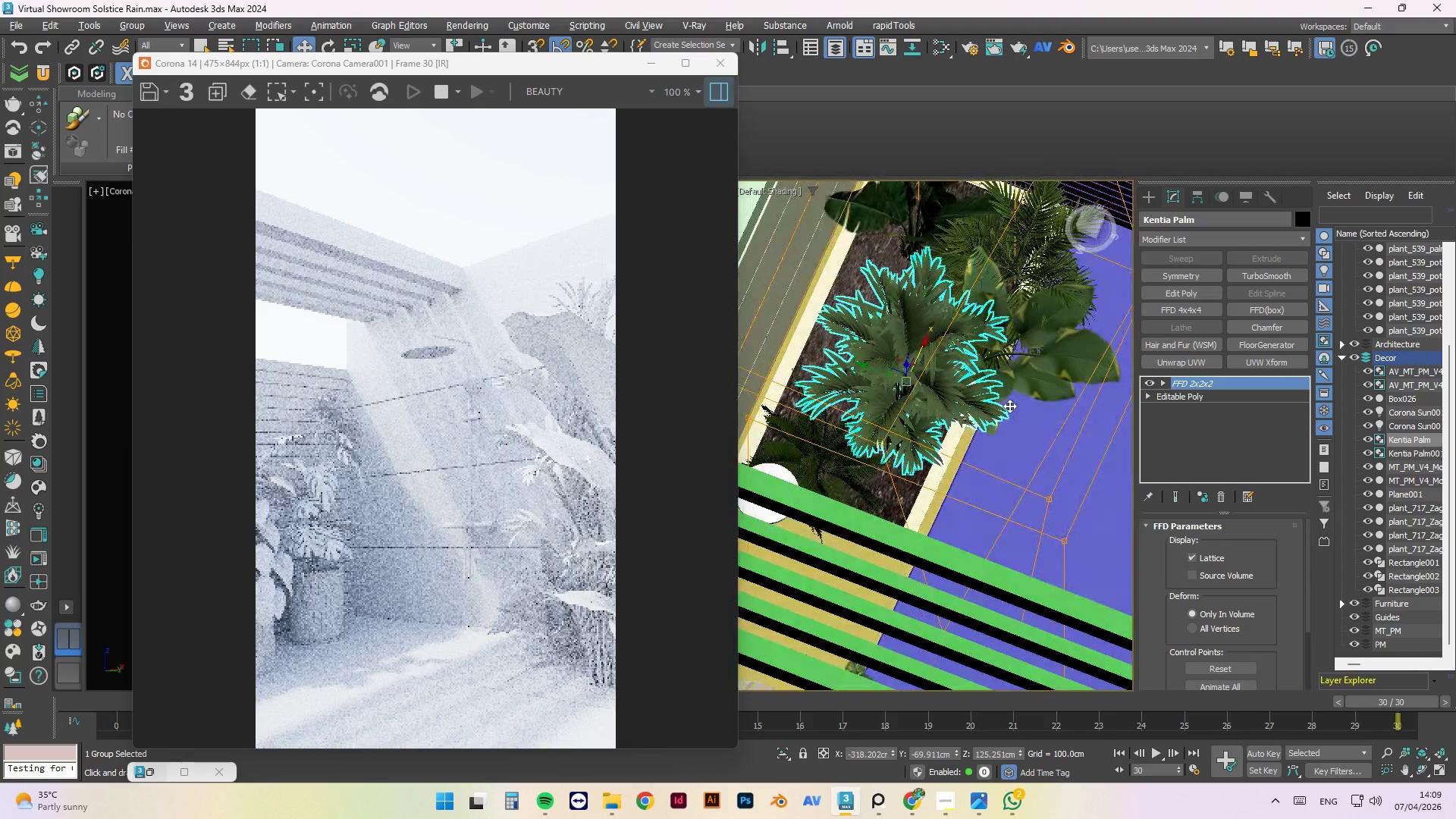 
key(Alt+AltLeft)
 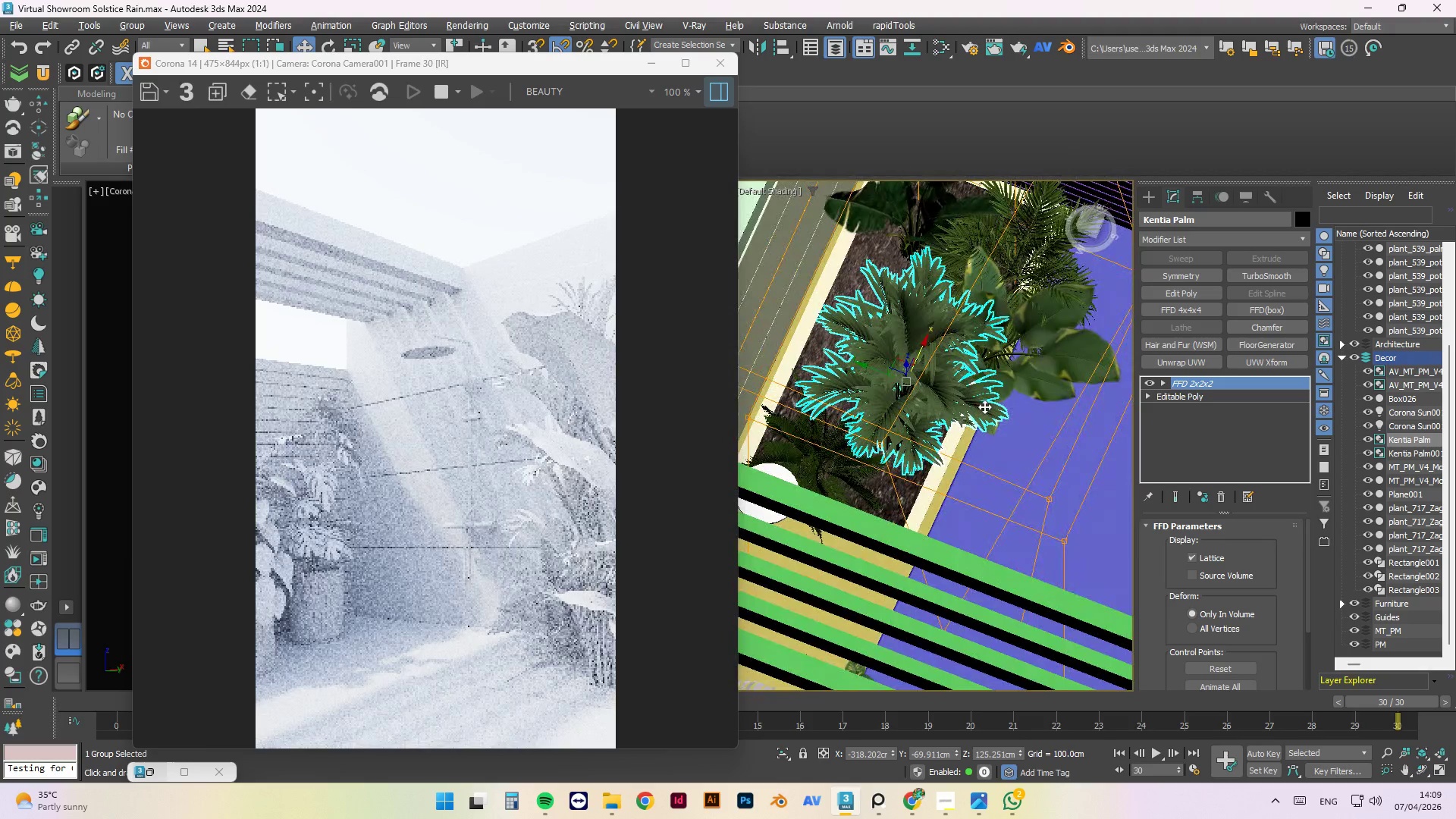 
key(Alt+AltLeft)
 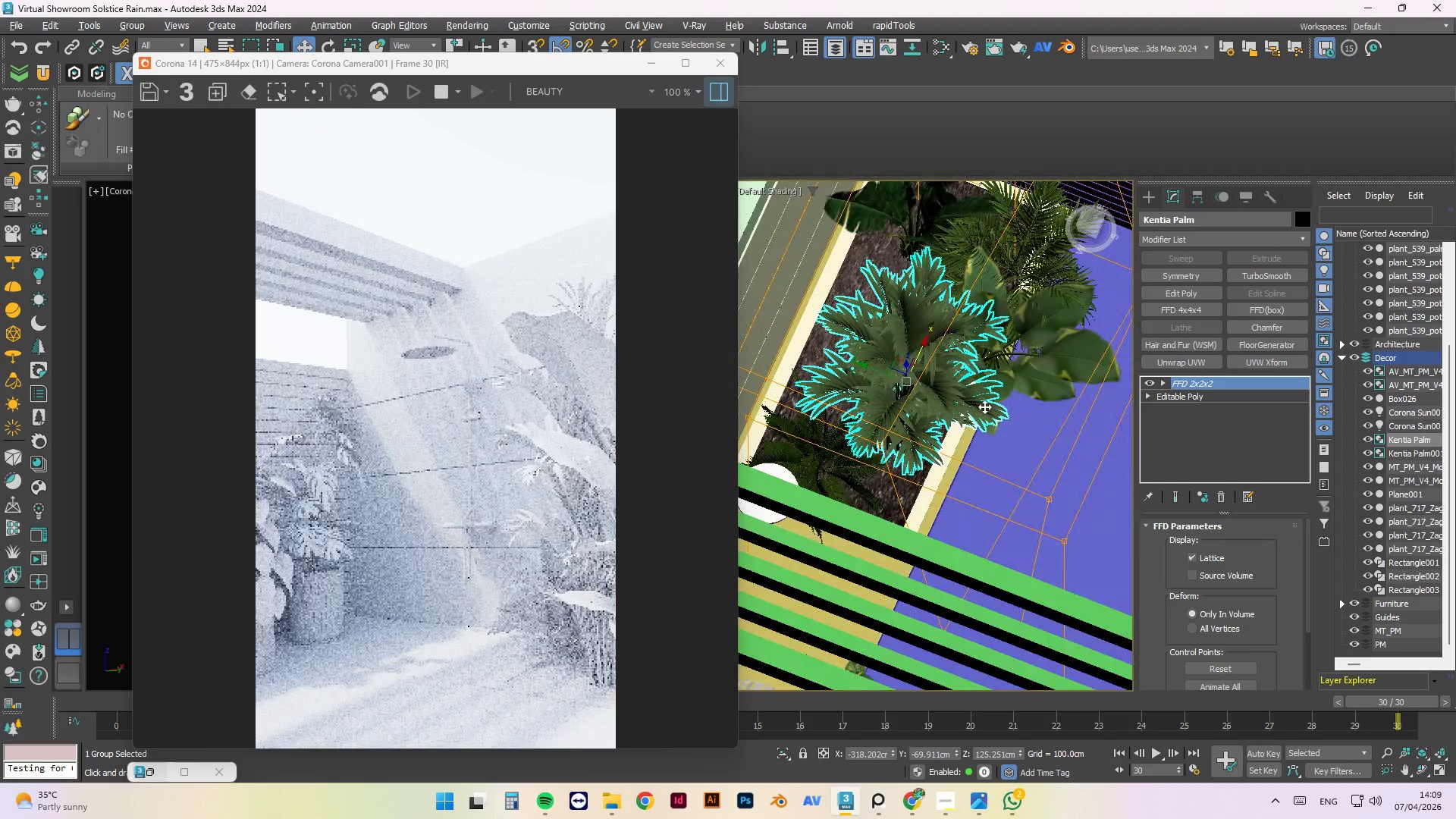 
key(Alt+AltLeft)
 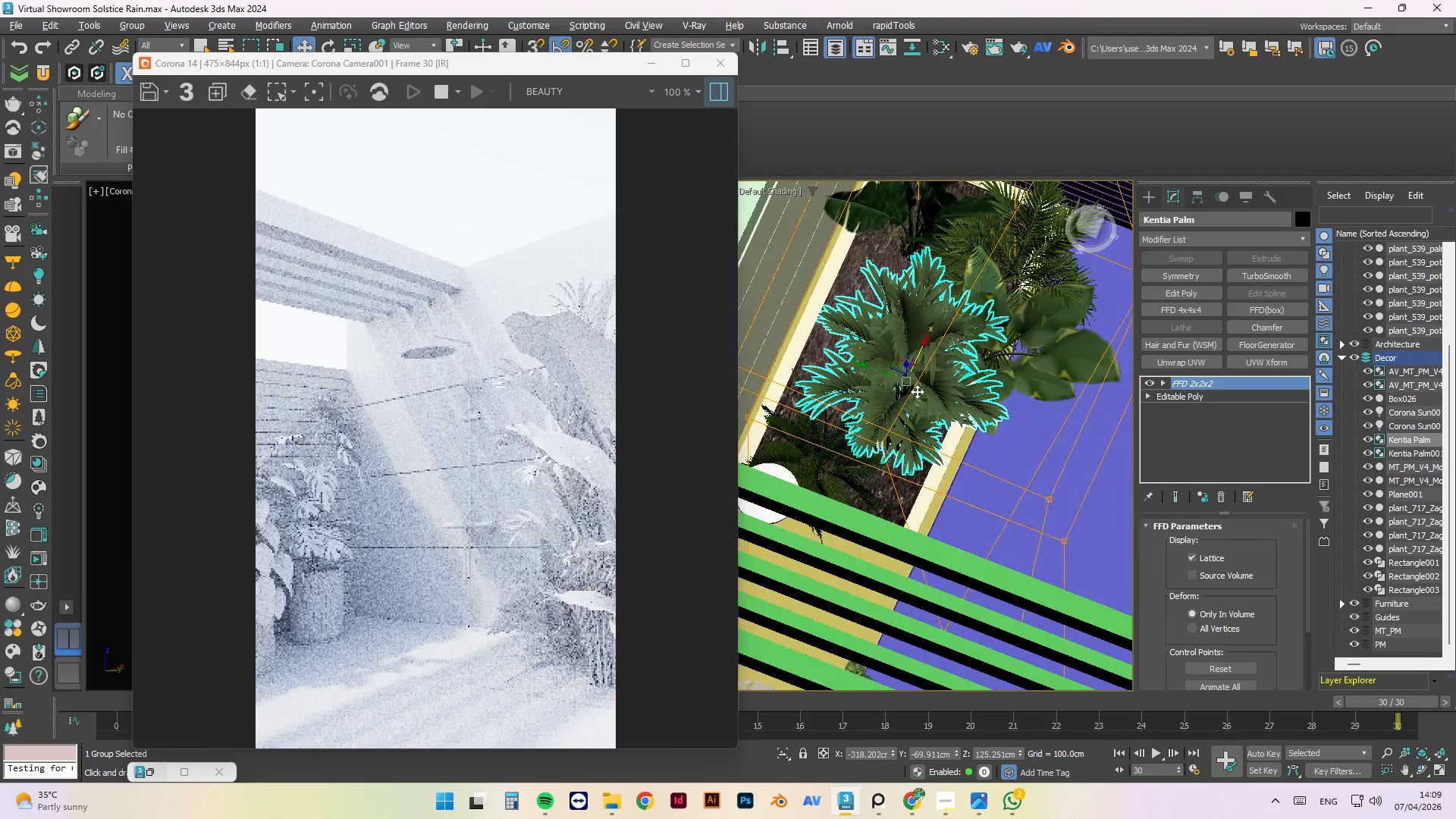 
key(Alt+AltLeft)
 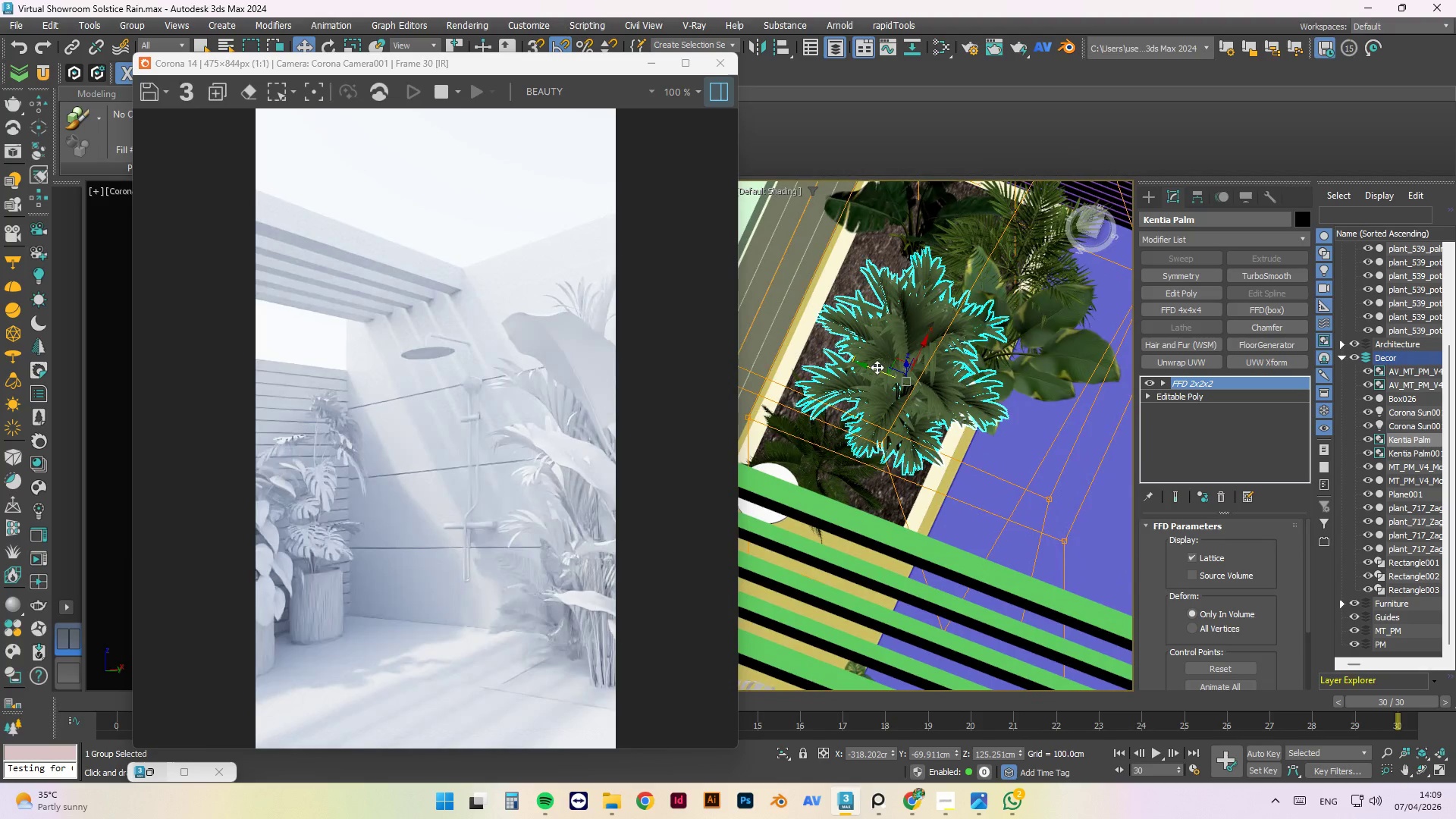 
left_click_drag(start_coordinate=[875, 367], to_coordinate=[837, 363])
 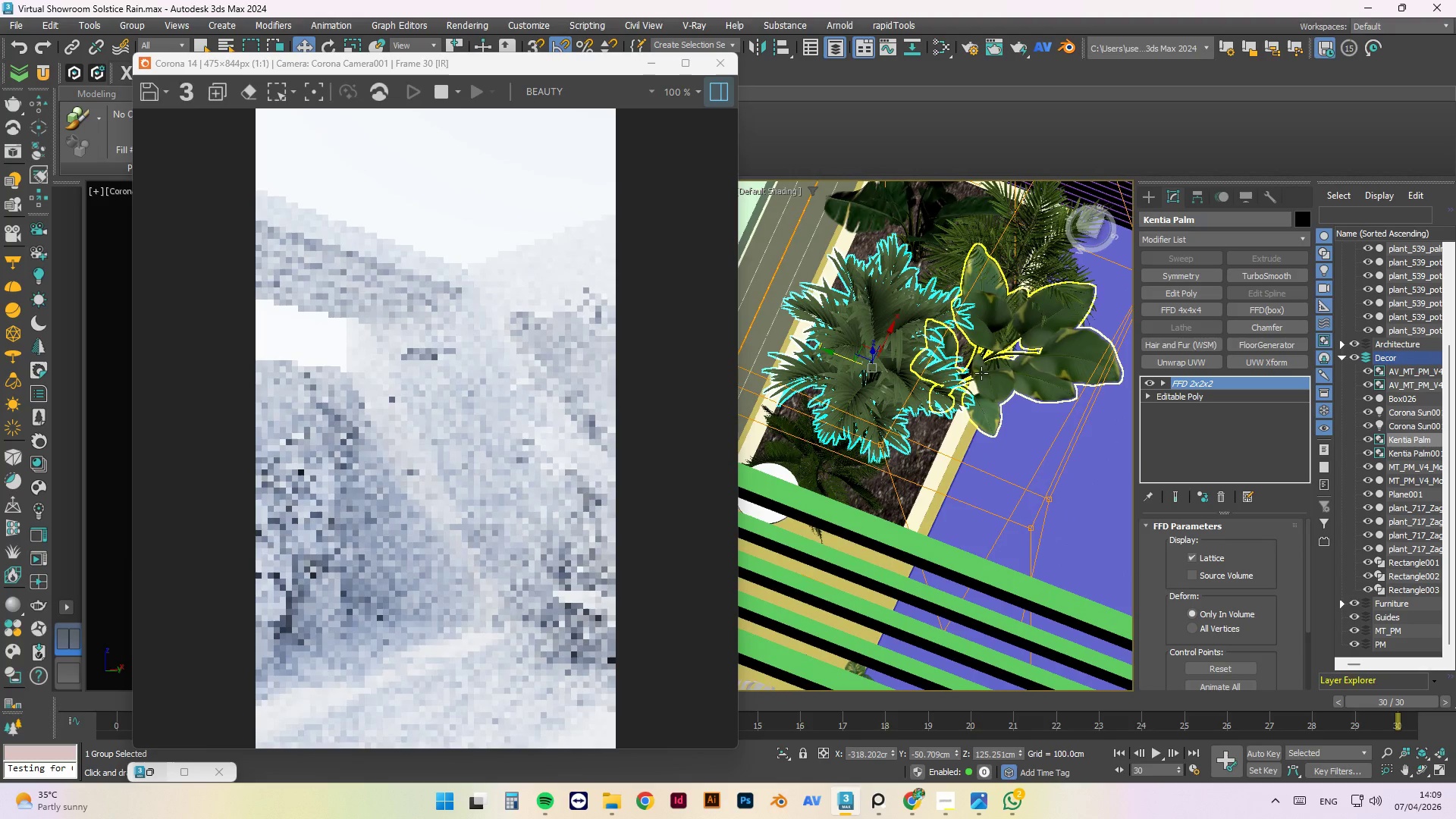 
key(Alt+AltLeft)
 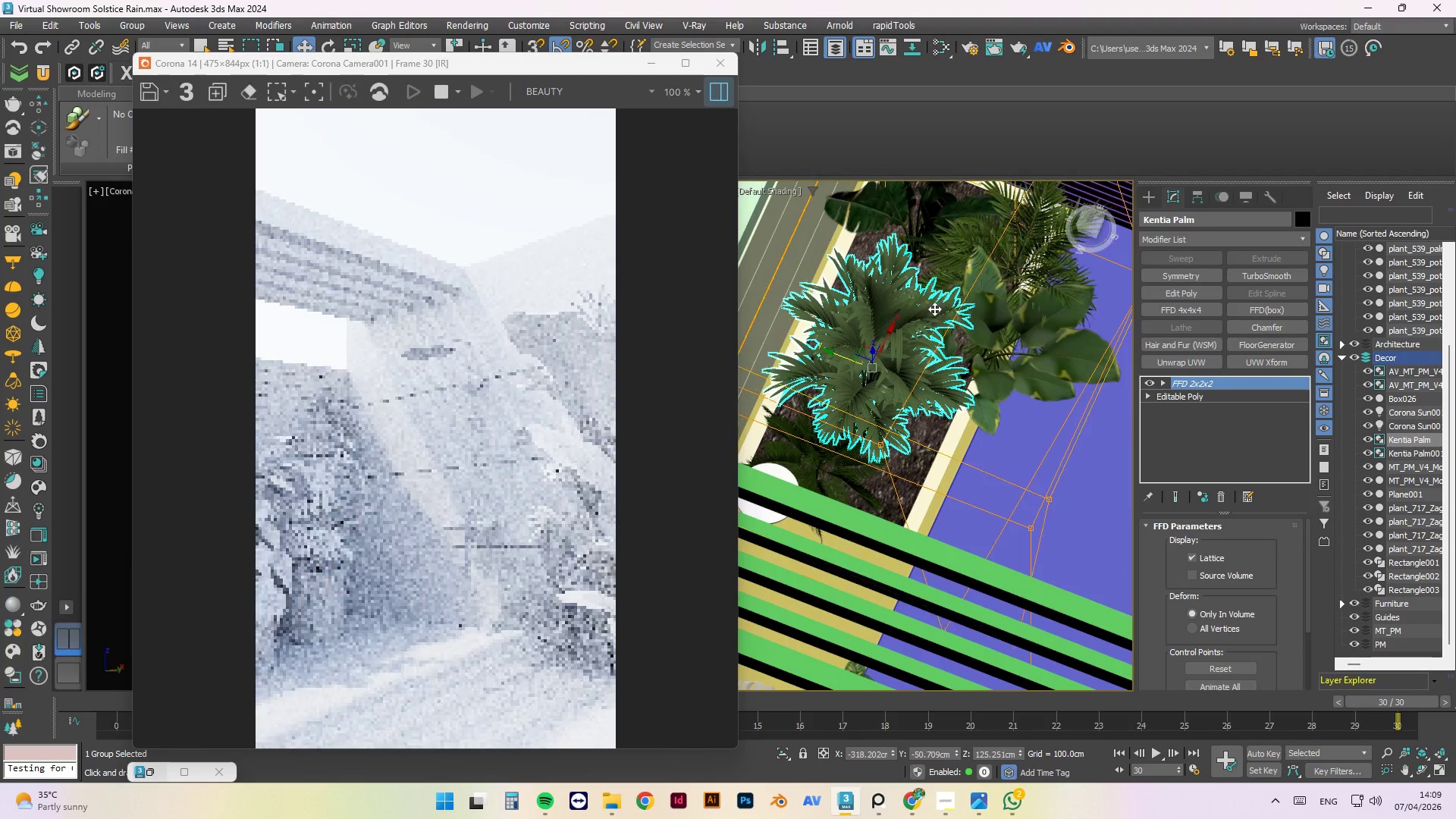 
scroll: coordinate [924, 328], scroll_direction: down, amount: 1.0
 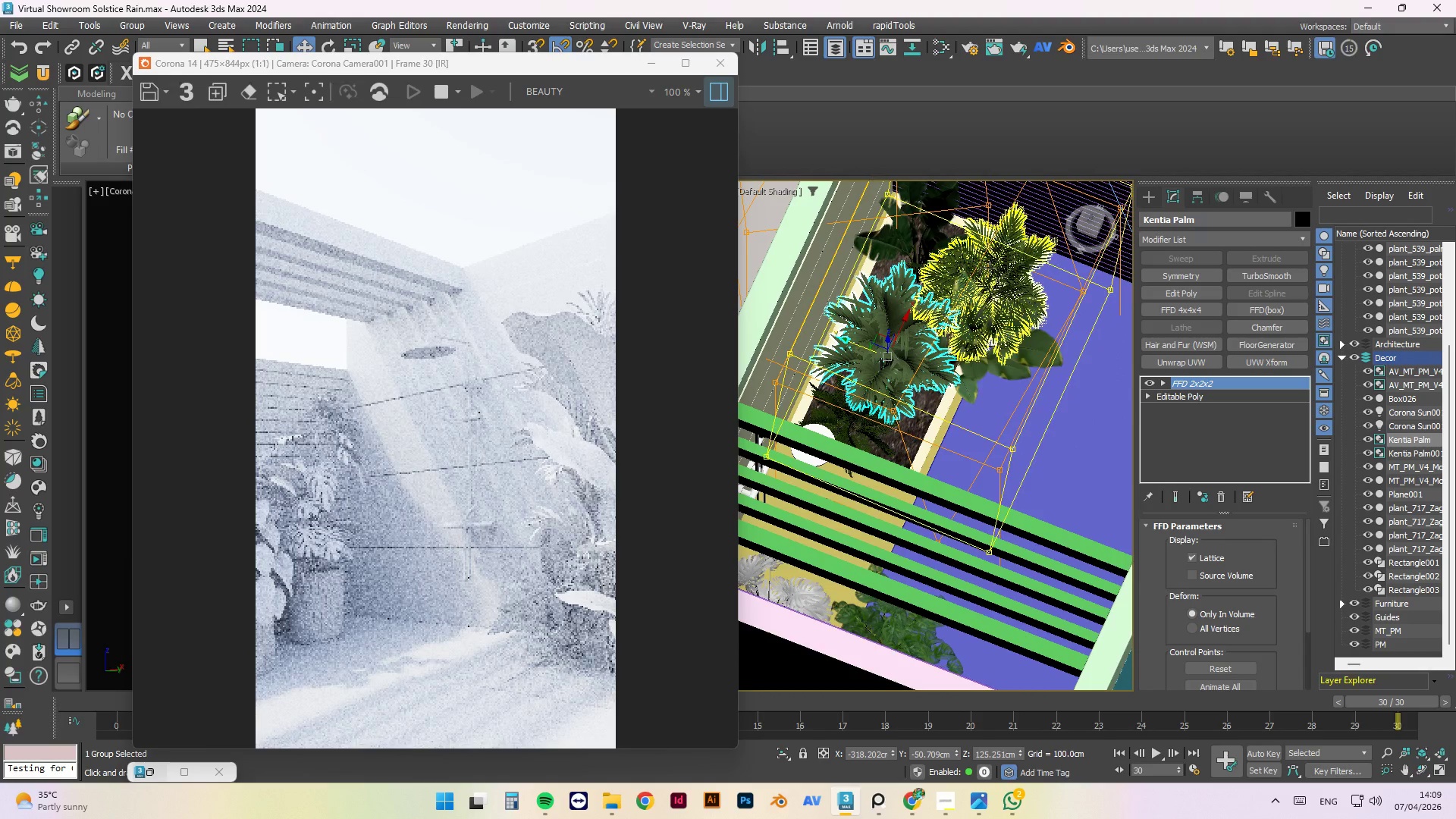 
left_click([997, 268])
 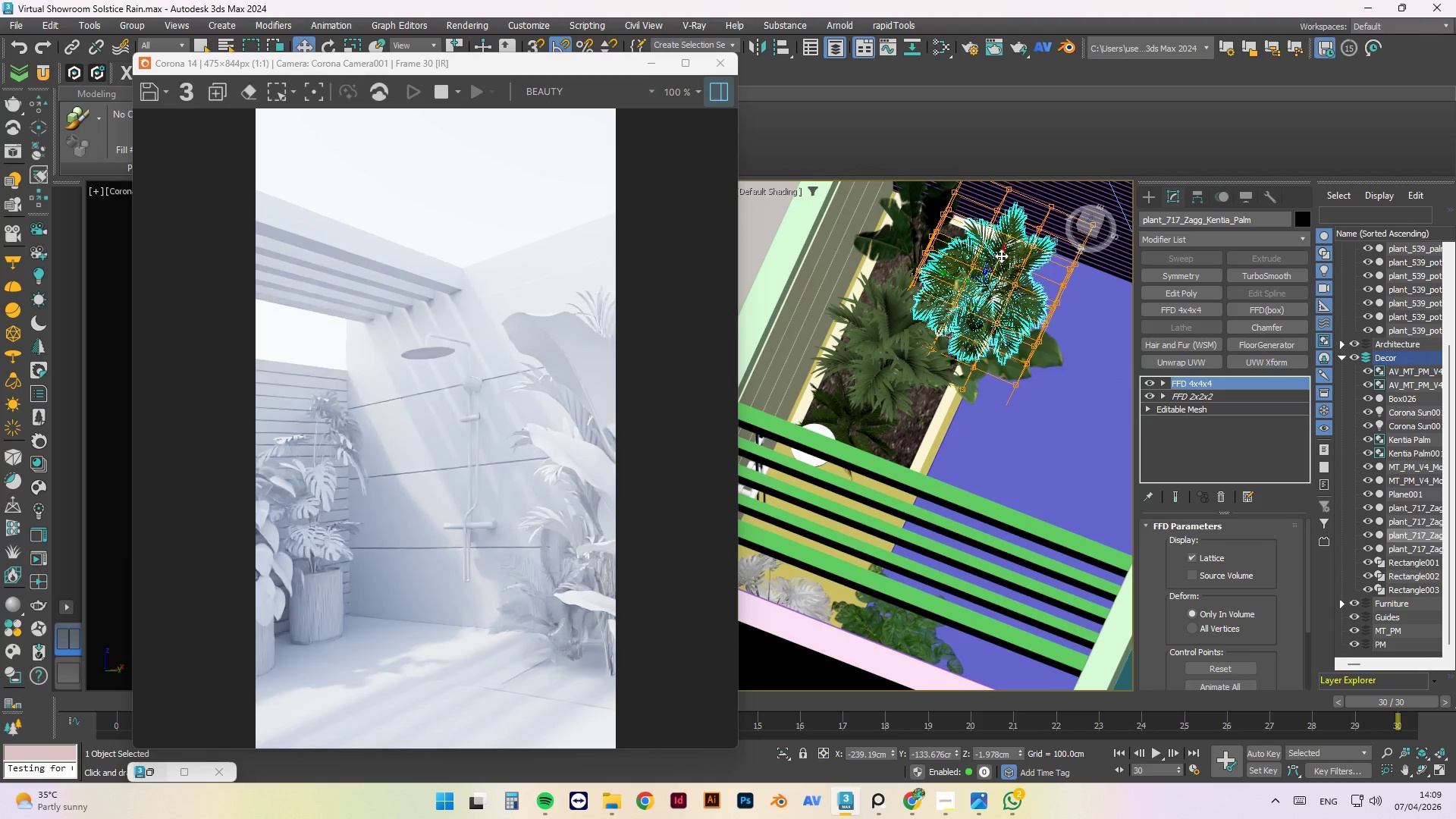 
left_click_drag(start_coordinate=[1005, 250], to_coordinate=[975, 390])
 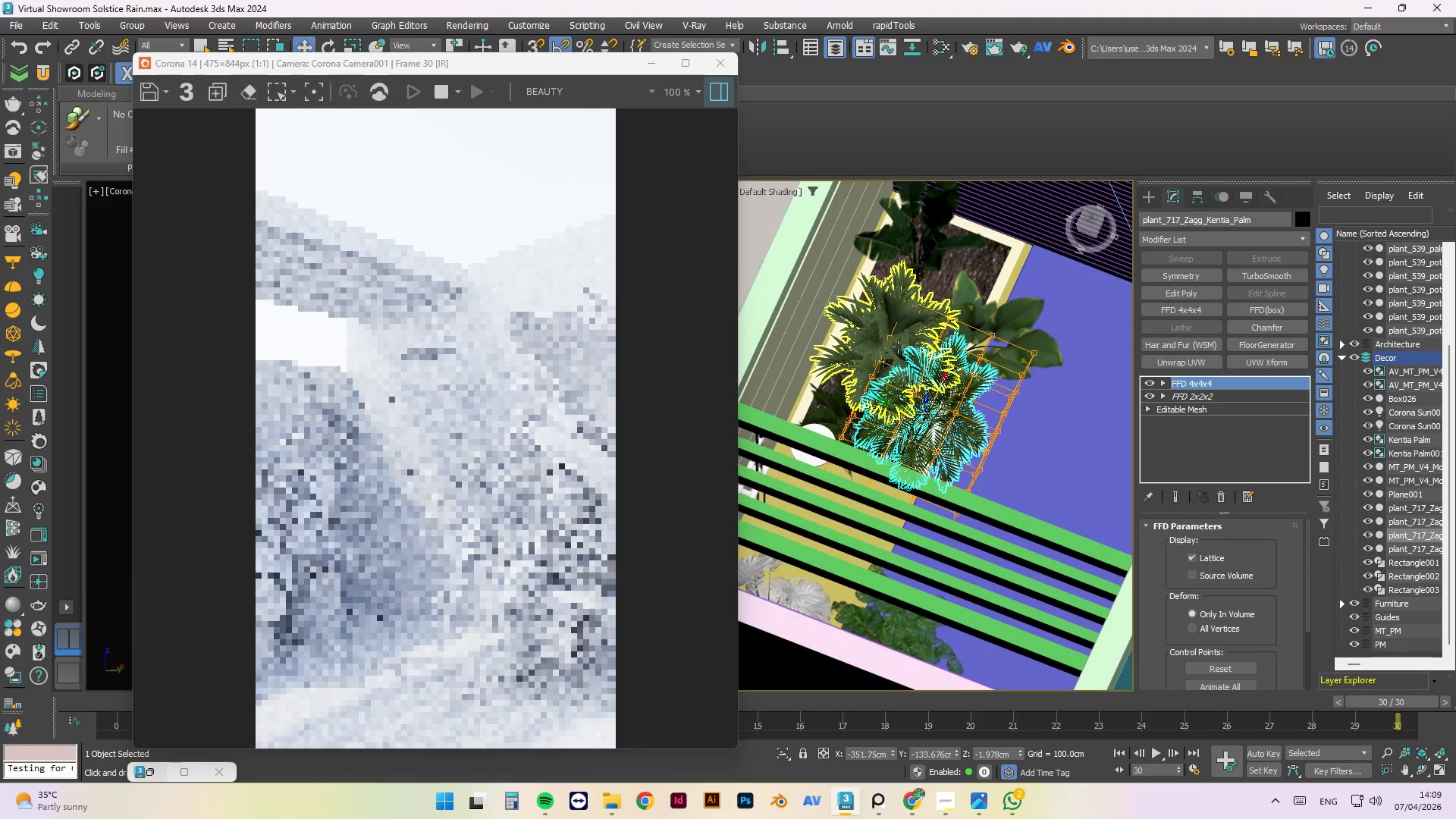 
left_click([893, 317])
 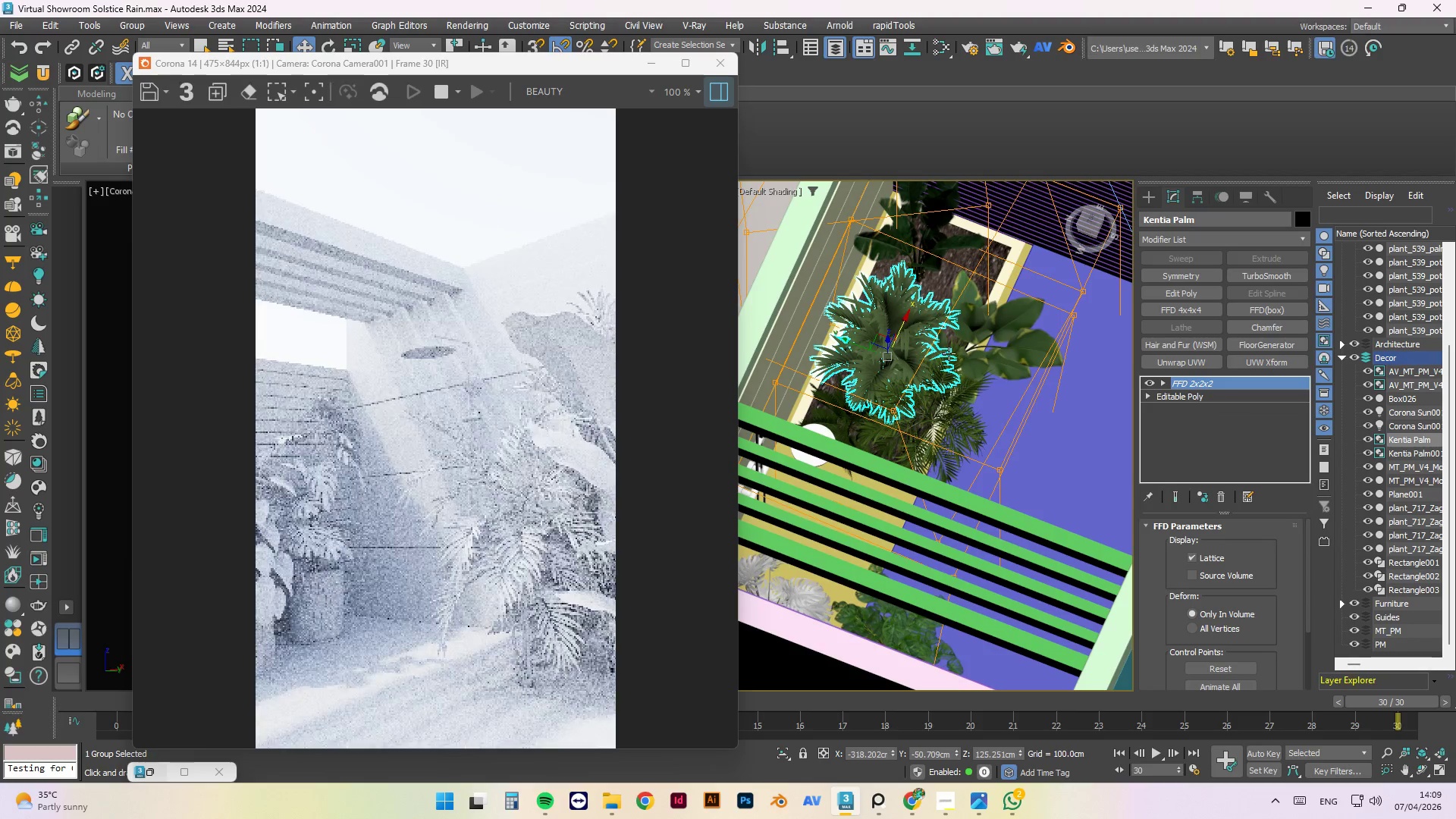 
hold_key(key=AltLeft, duration=1.5)
 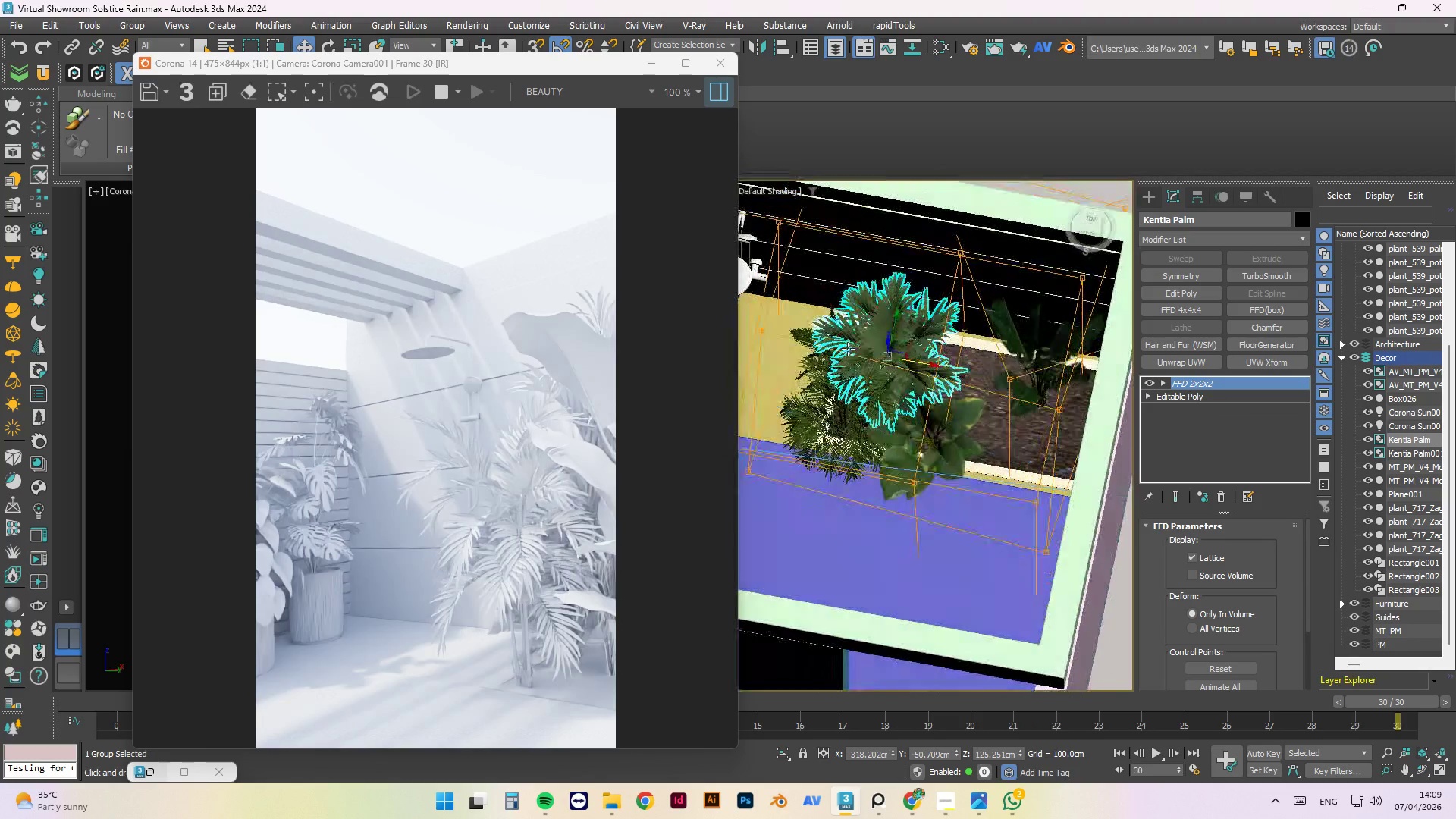 
key(Alt+AltLeft)
 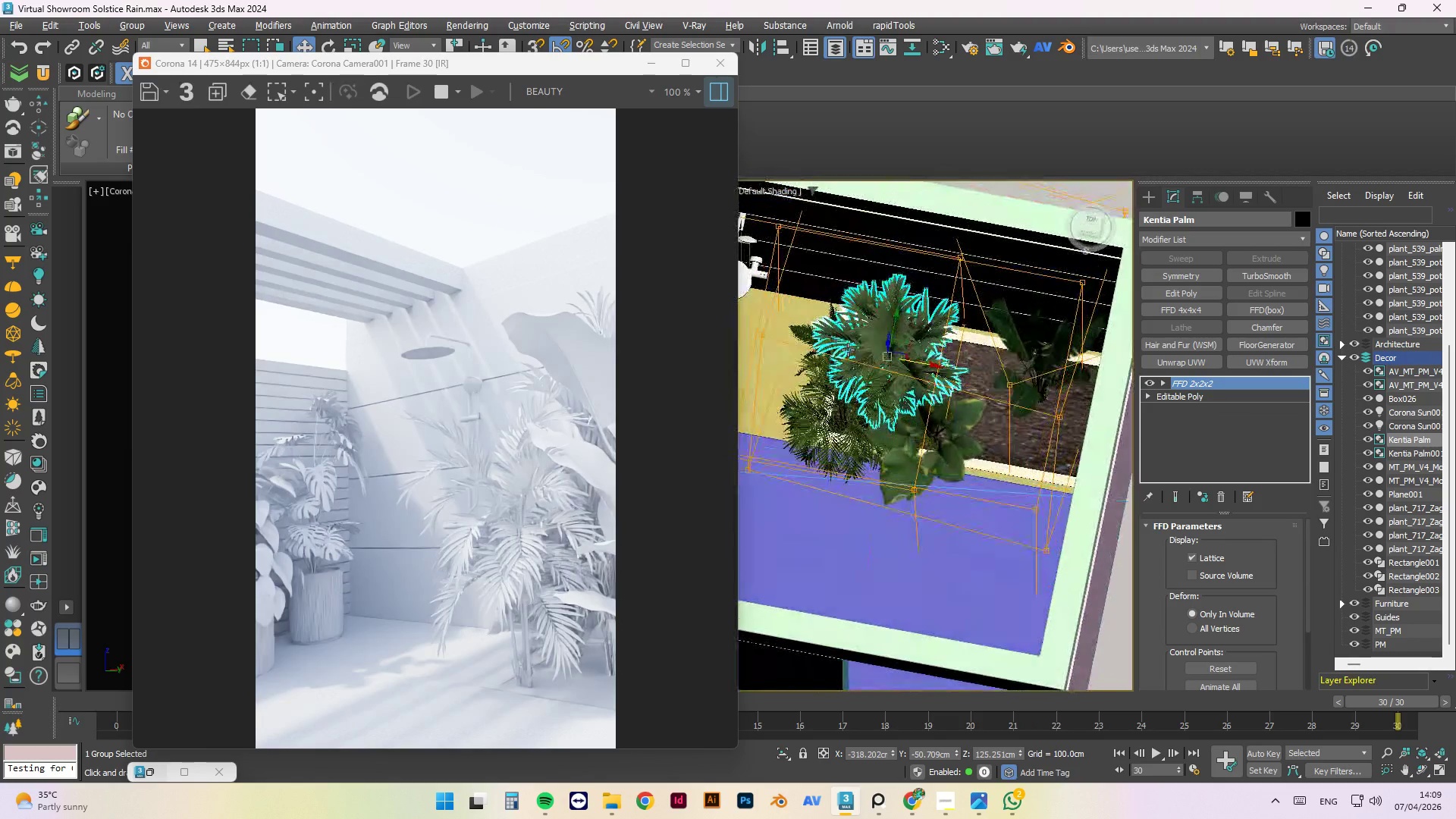 
key(Alt+AltLeft)
 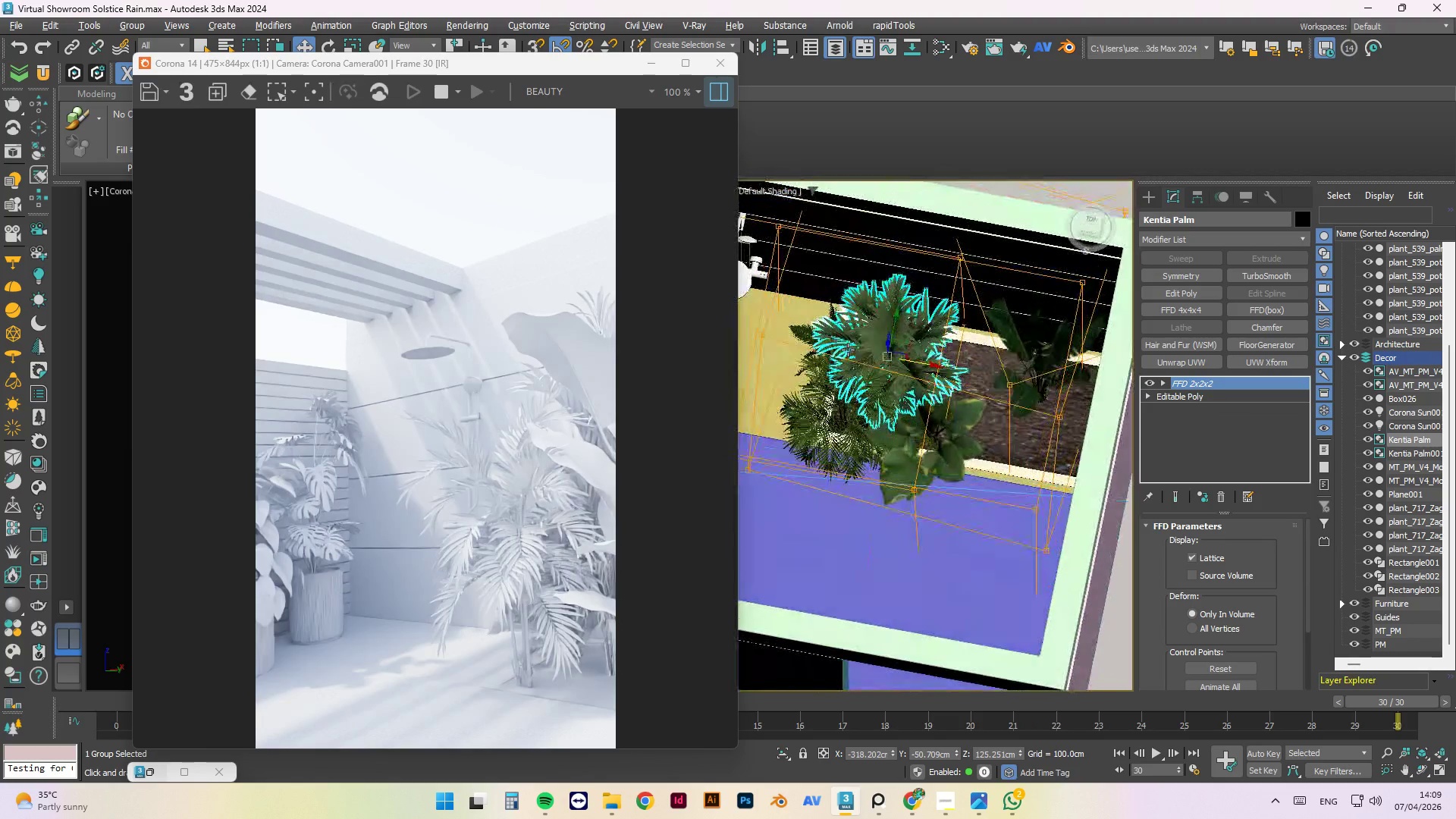 
key(Alt+AltLeft)
 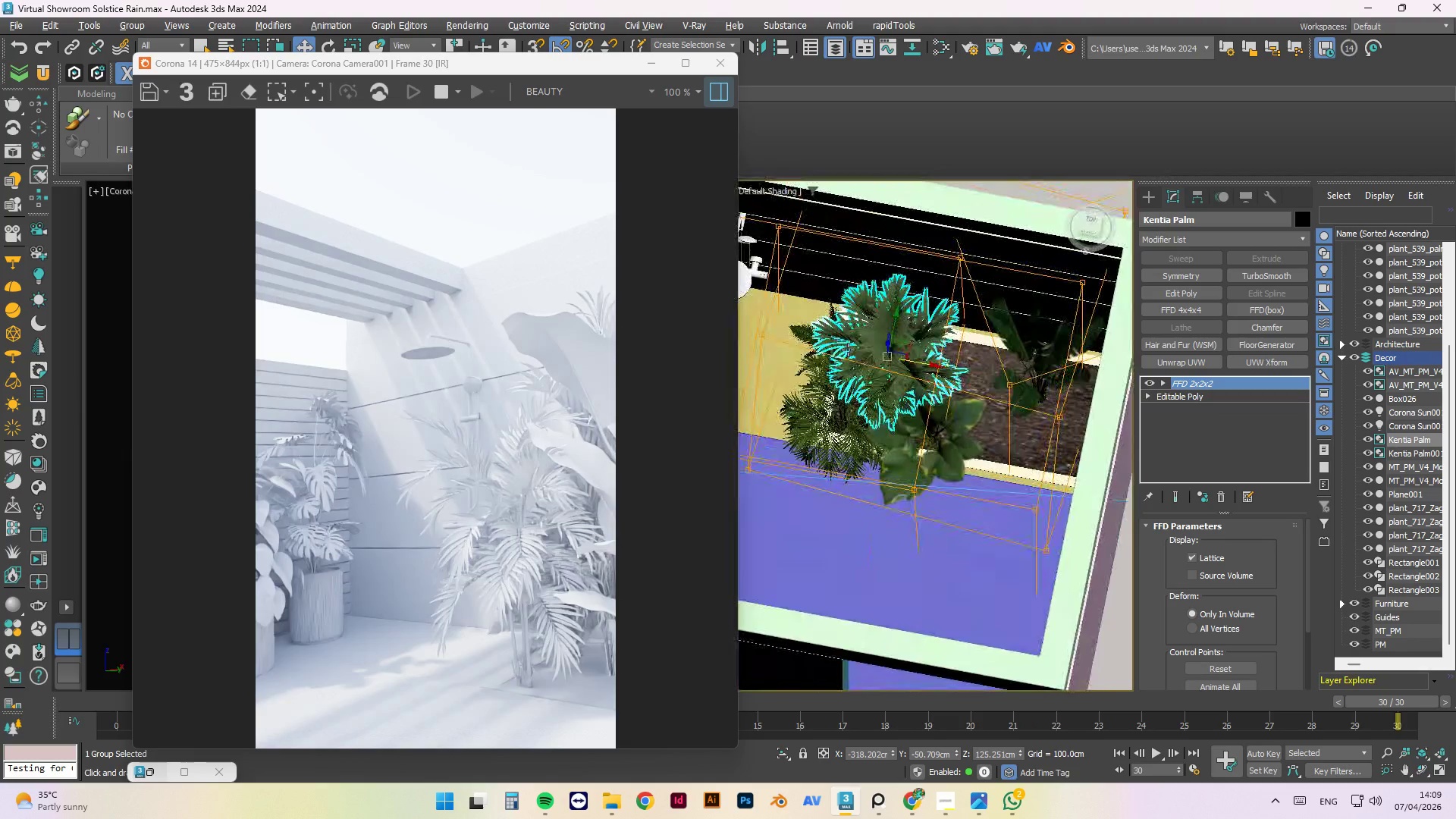 
key(Alt+AltLeft)
 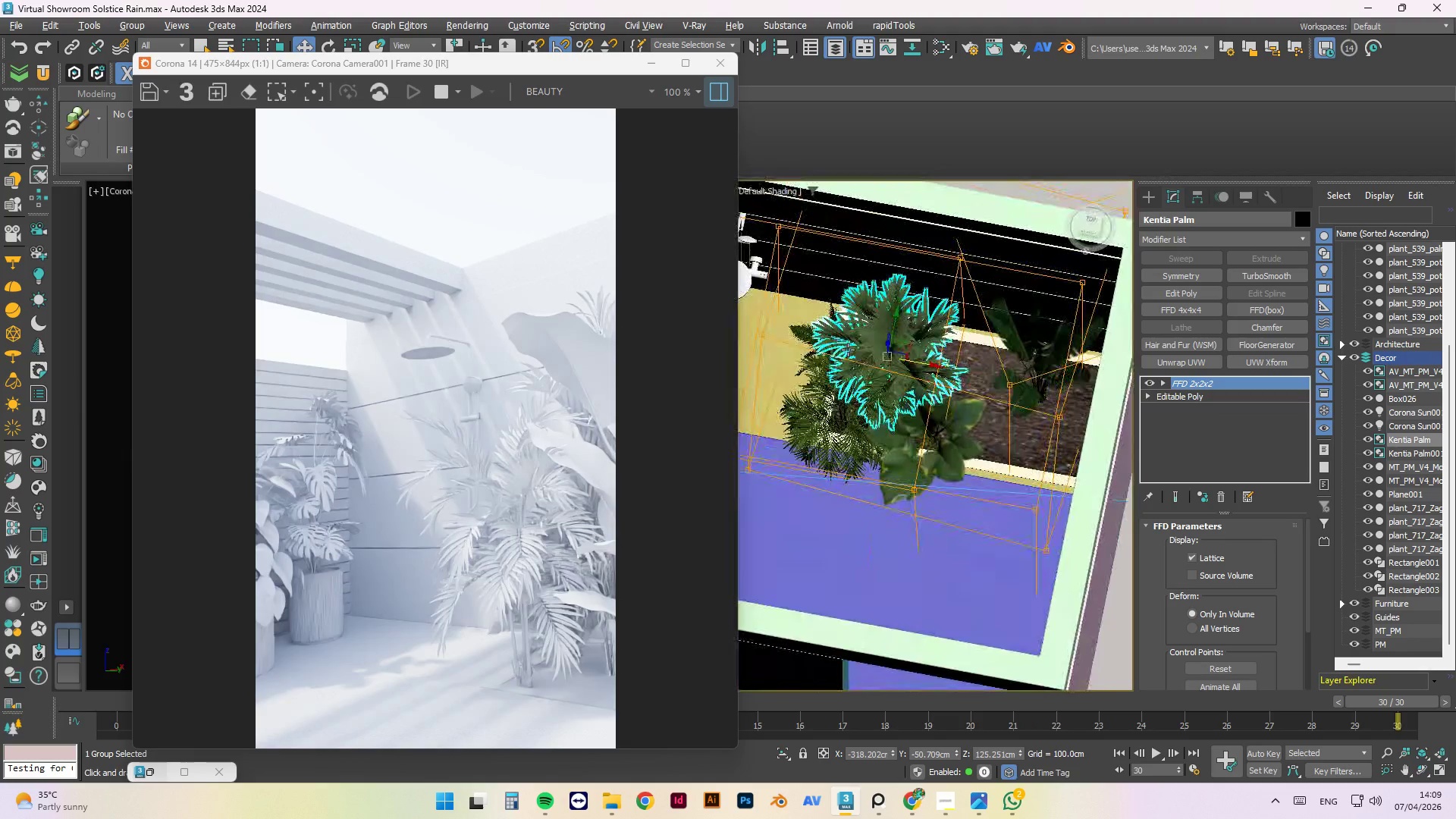 
key(Alt+AltLeft)
 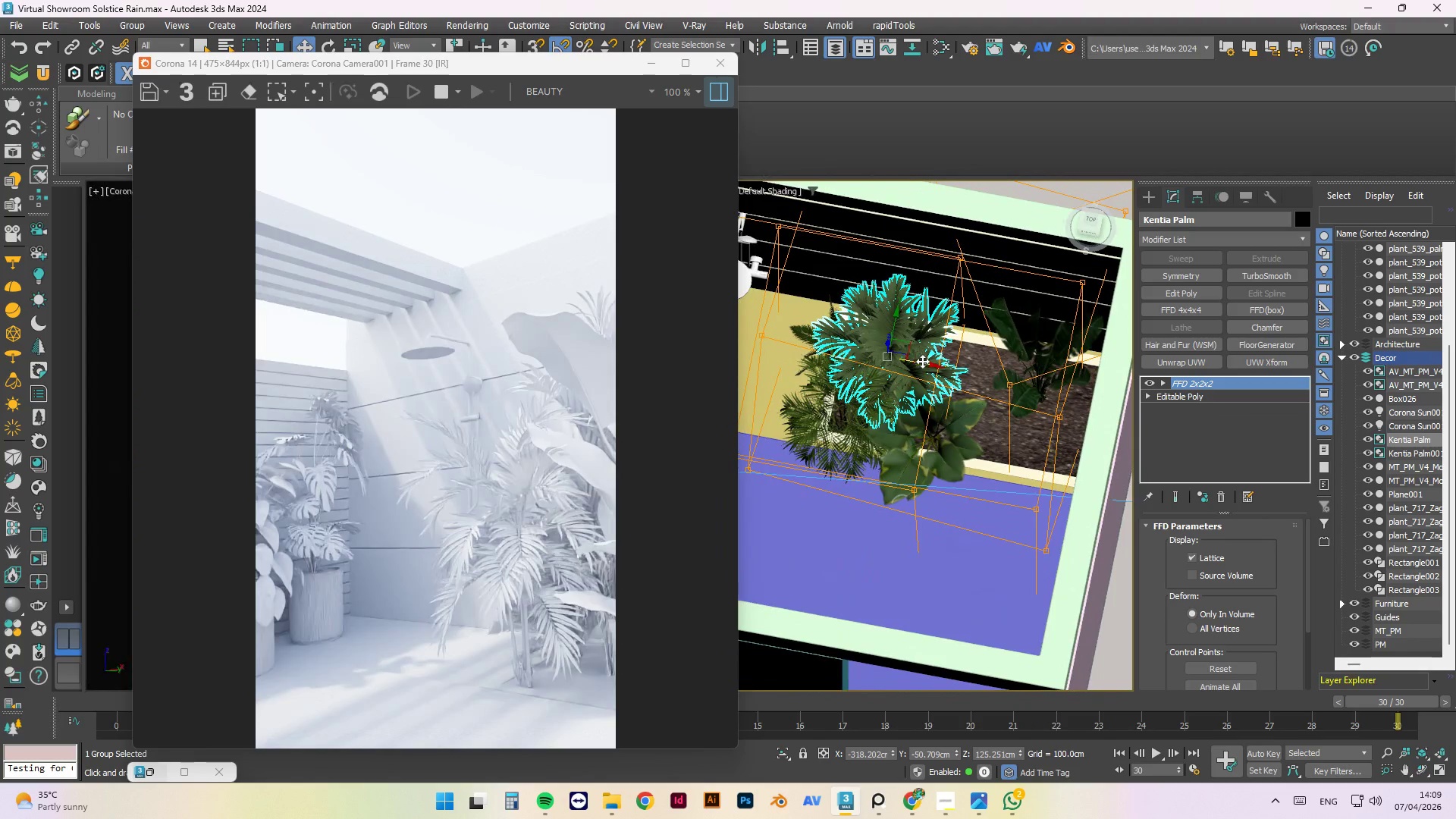 
left_click_drag(start_coordinate=[930, 365], to_coordinate=[977, 366])
 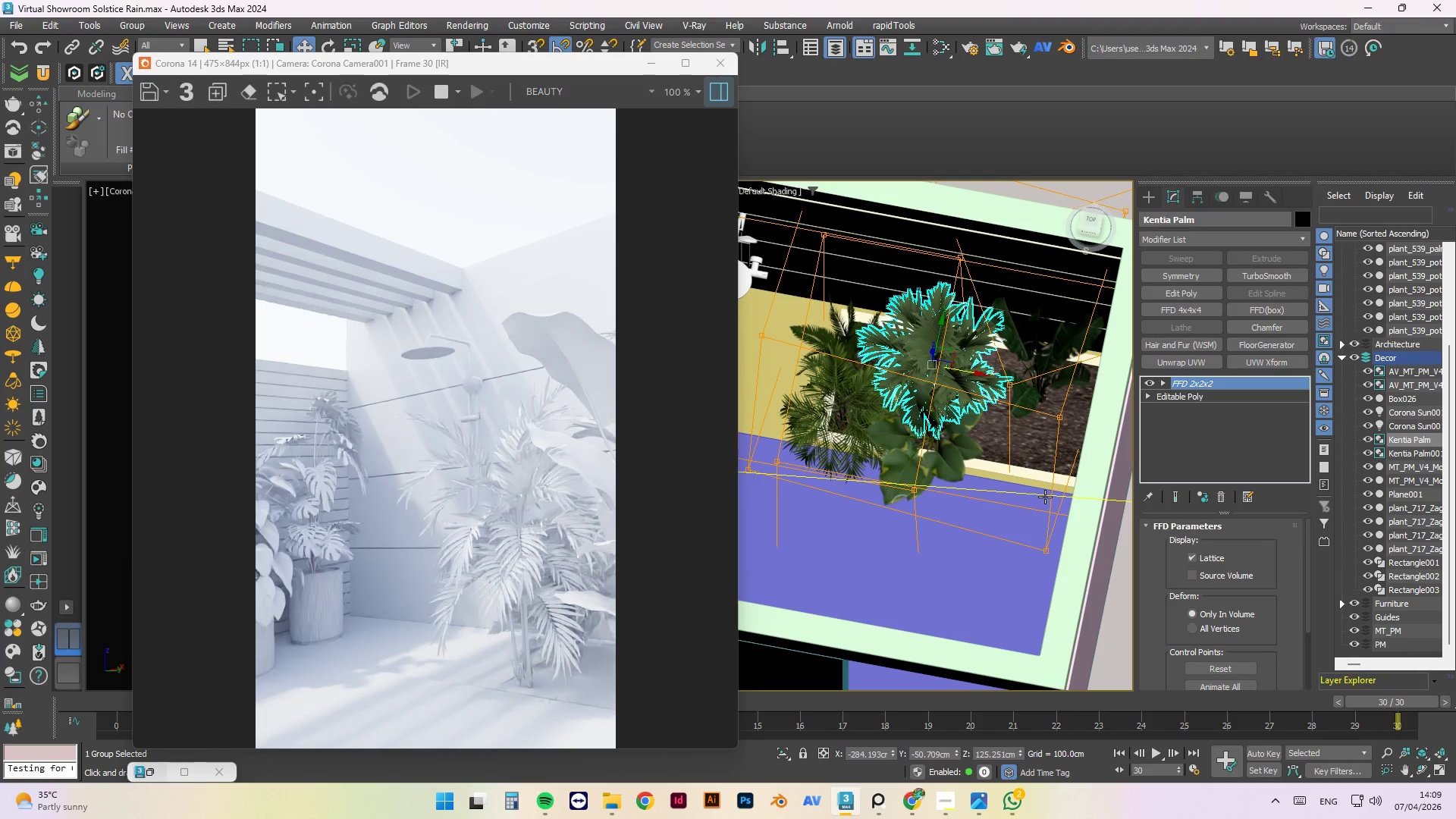 
wait(8.41)
 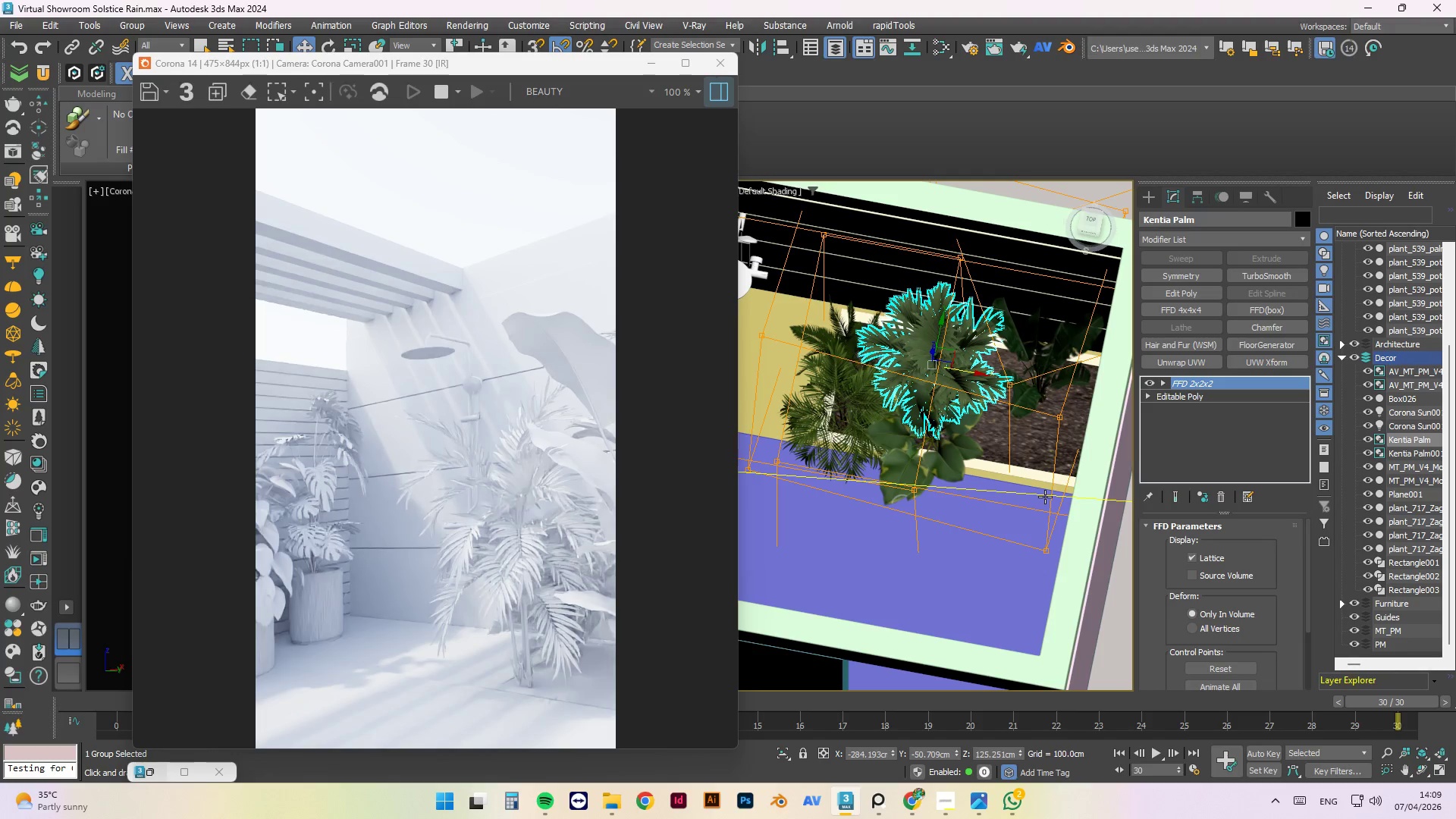 
left_click([841, 324])
 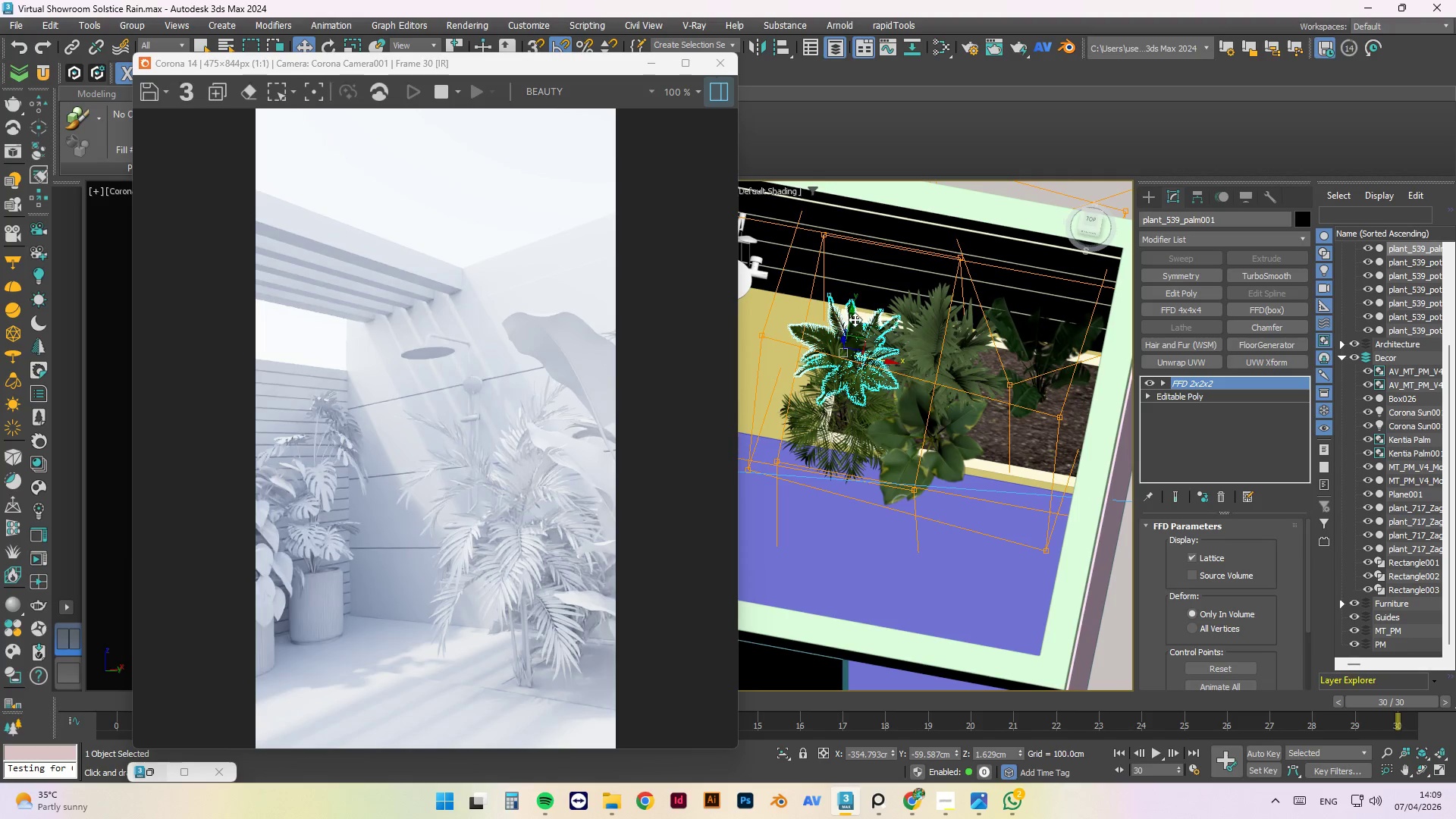 
left_click_drag(start_coordinate=[852, 316], to_coordinate=[847, 380])
 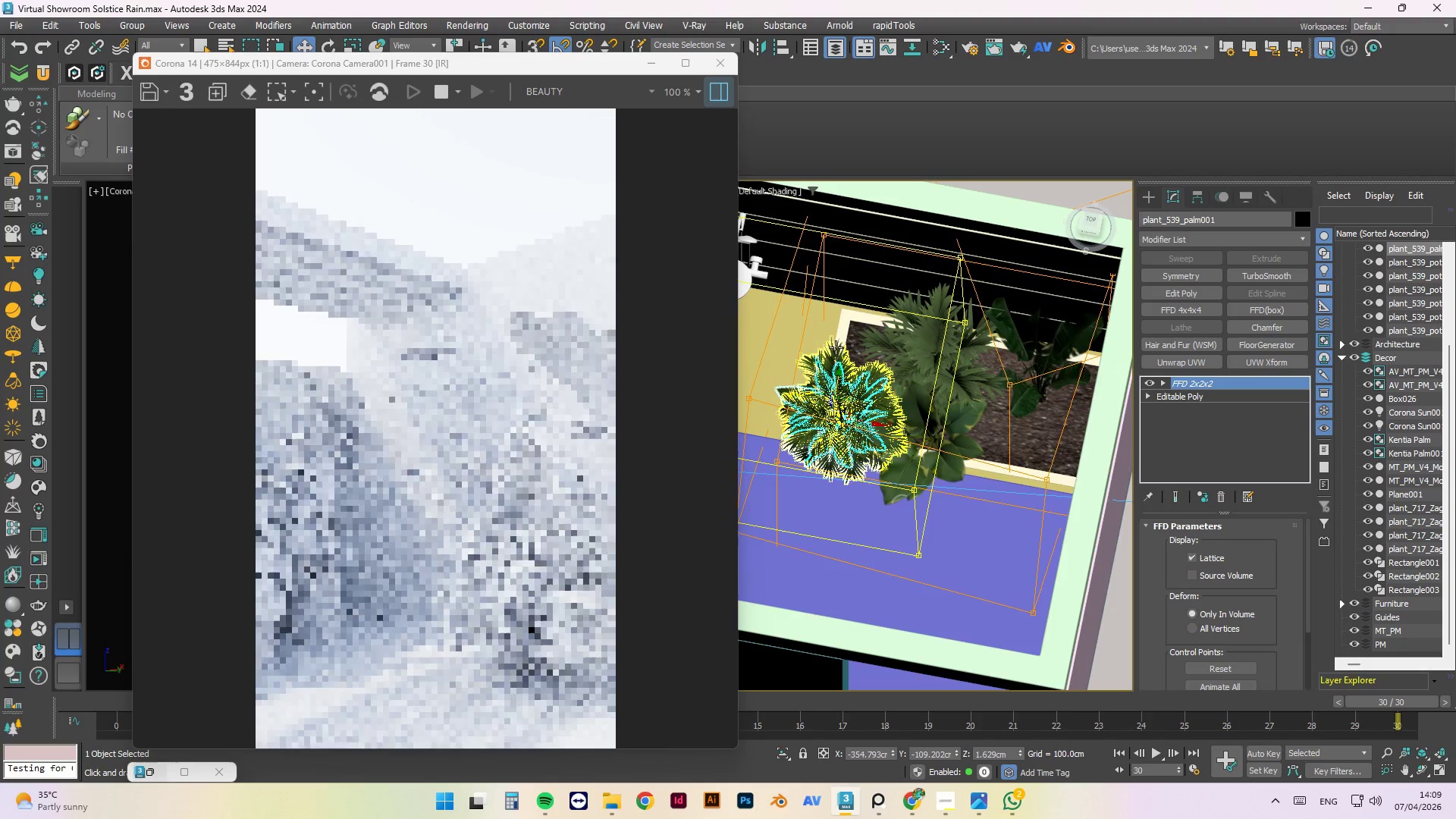 
left_click([836, 351])
 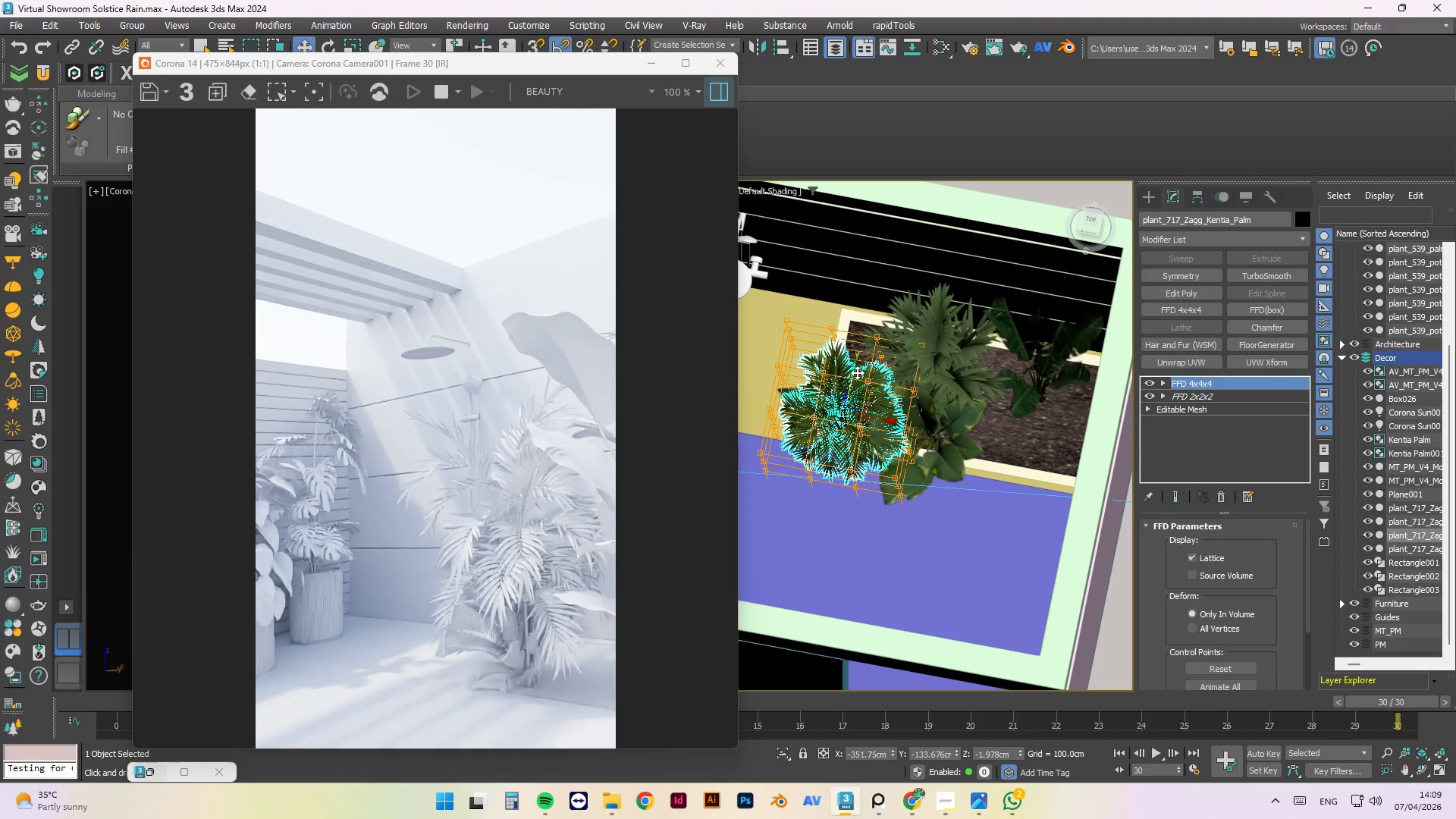 
left_click_drag(start_coordinate=[855, 370], to_coordinate=[877, 300])
 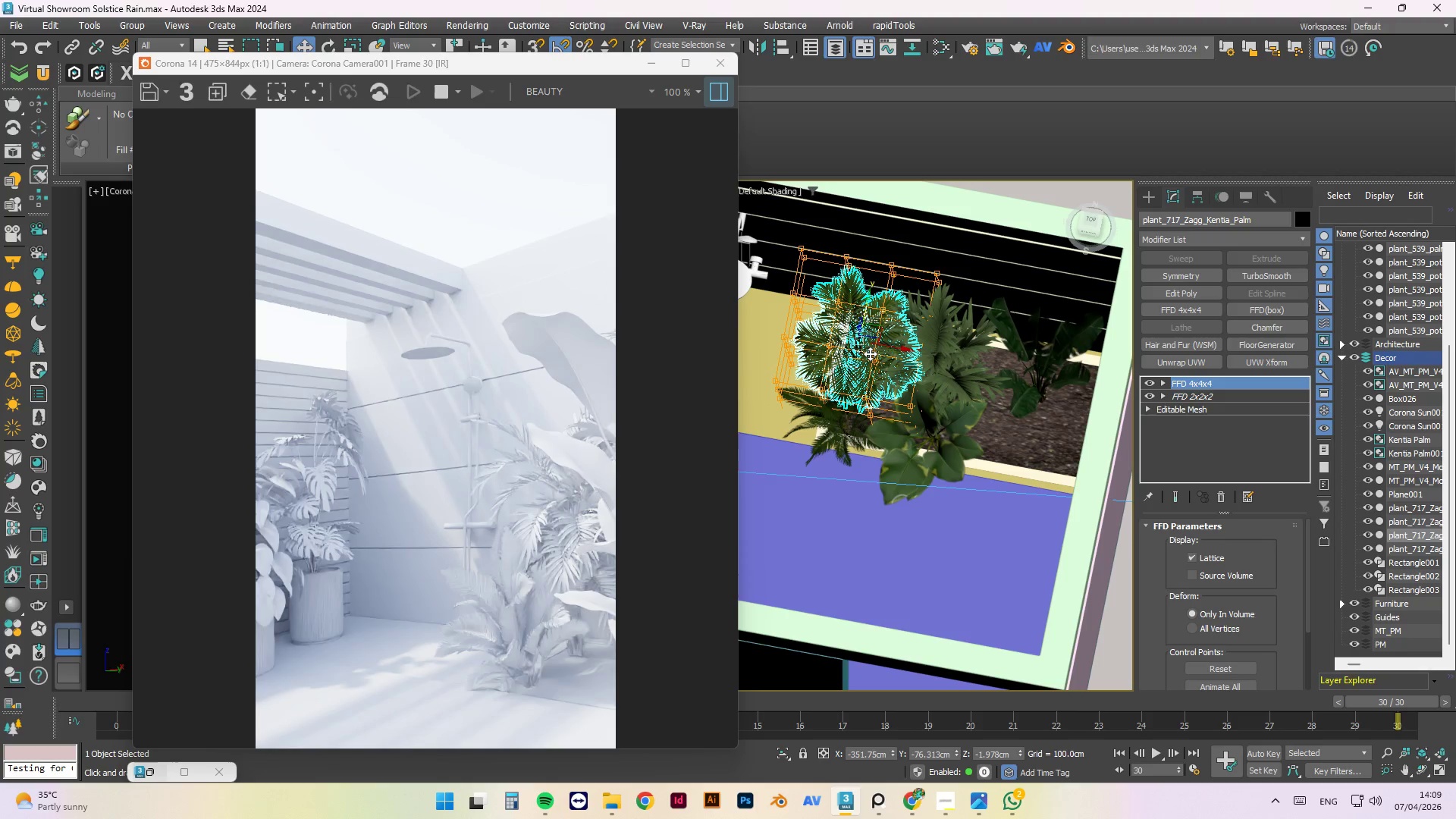 
wait(6.81)
 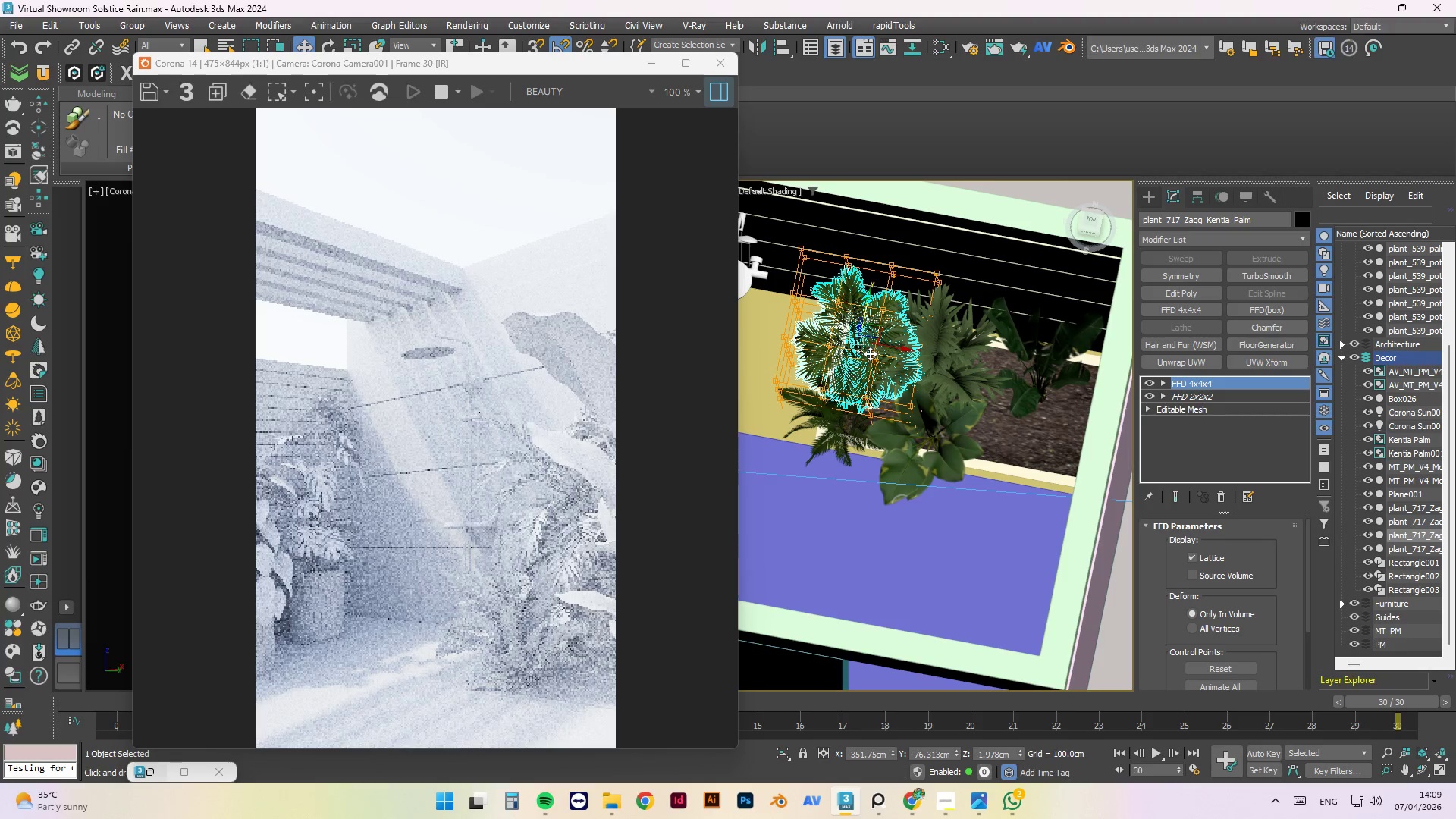 
hold_key(key=AltLeft, duration=1.5)
 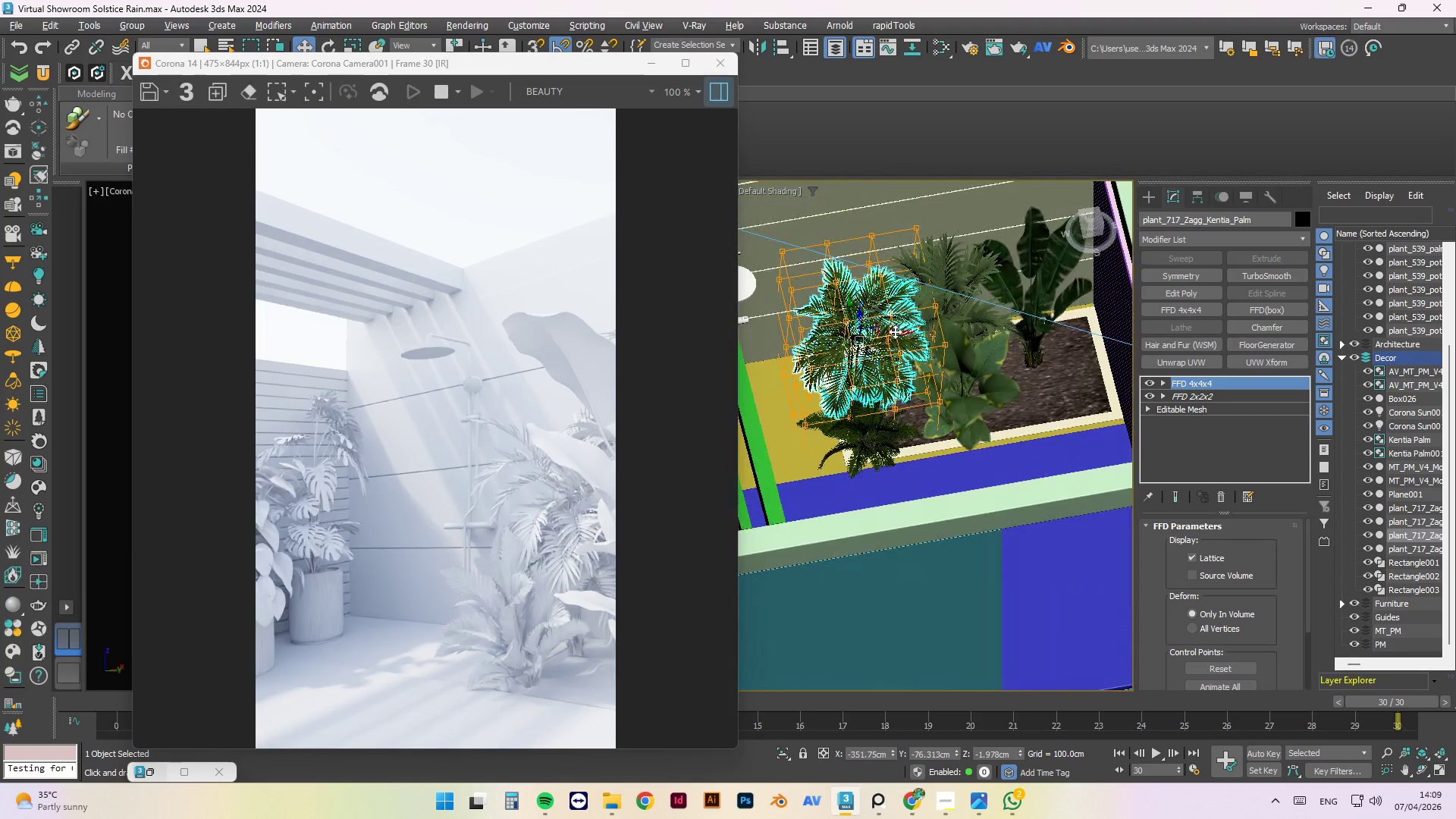 
hold_key(key=AltLeft, duration=0.45)
 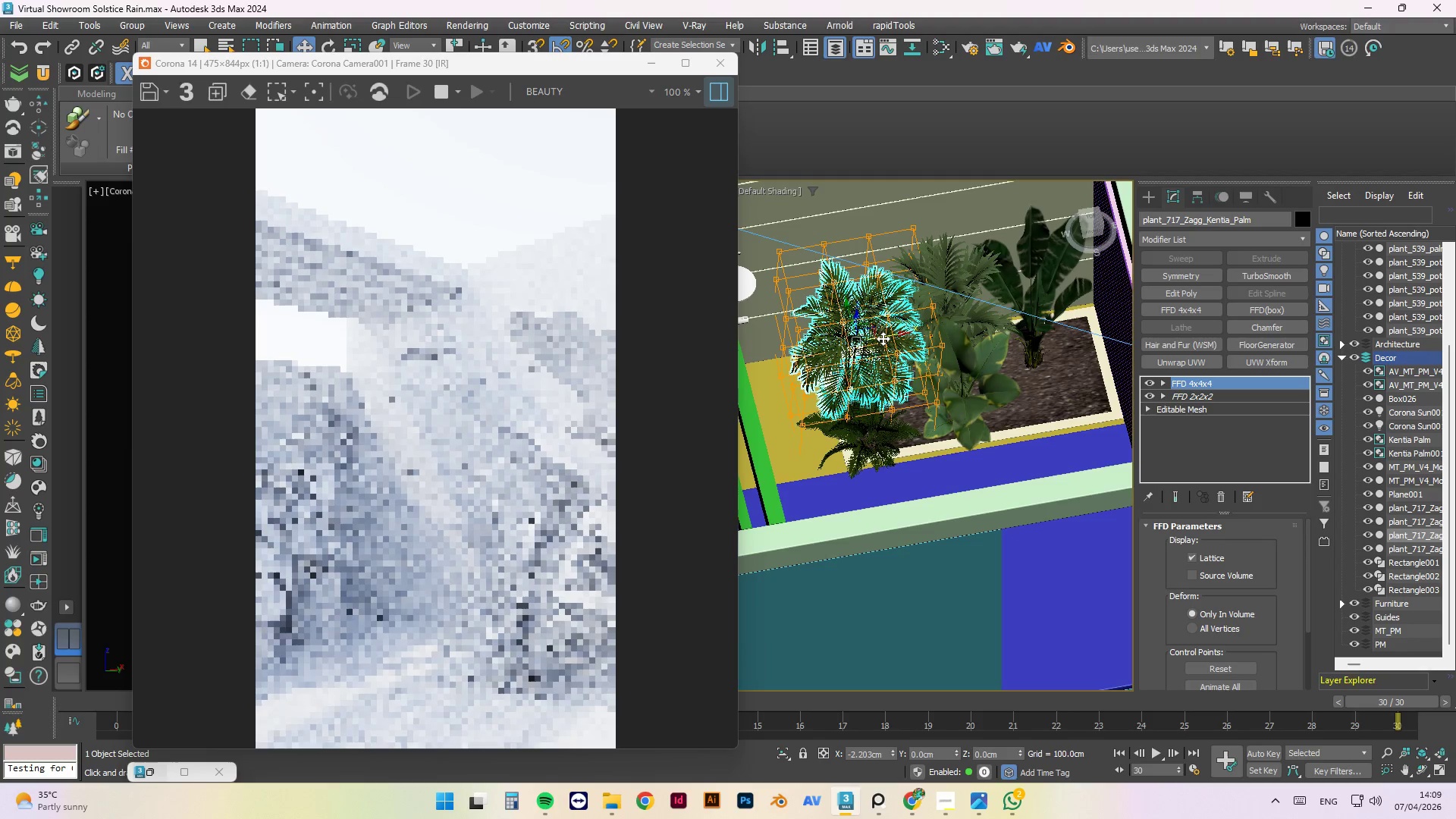 
left_click([872, 438])
 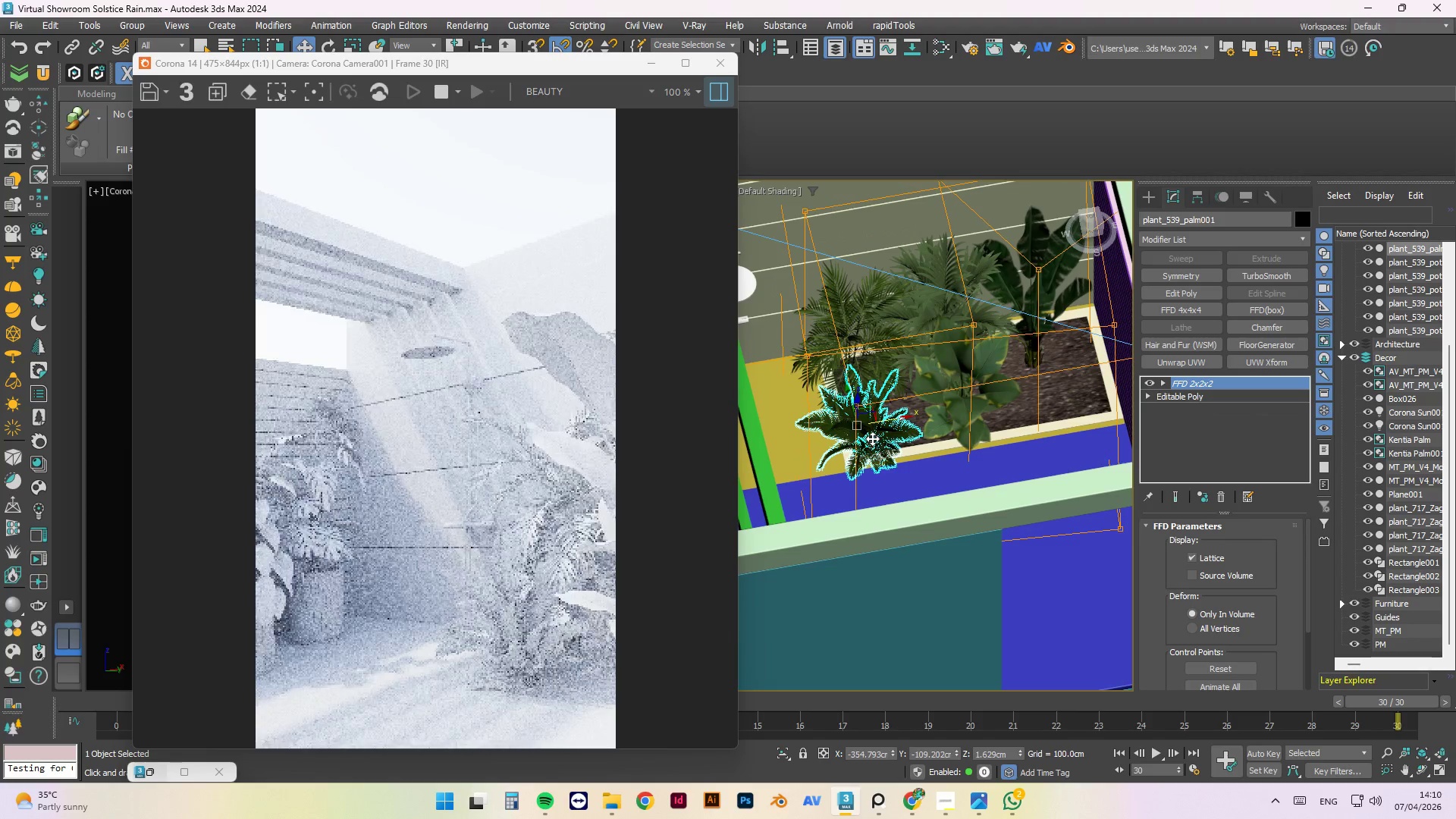 
scroll: coordinate [872, 438], scroll_direction: up, amount: 2.0
 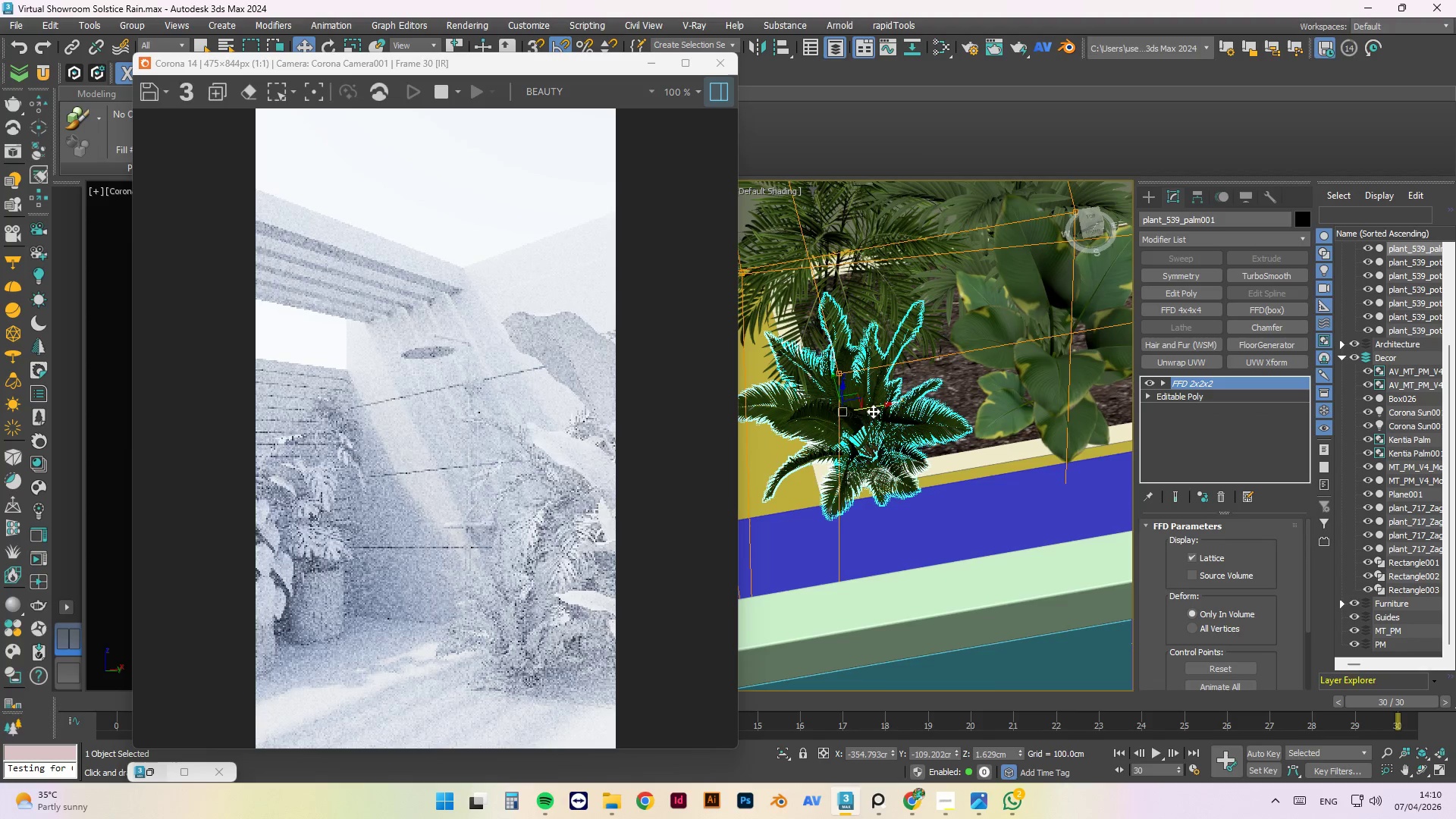 
left_click_drag(start_coordinate=[873, 406], to_coordinate=[912, 413])
 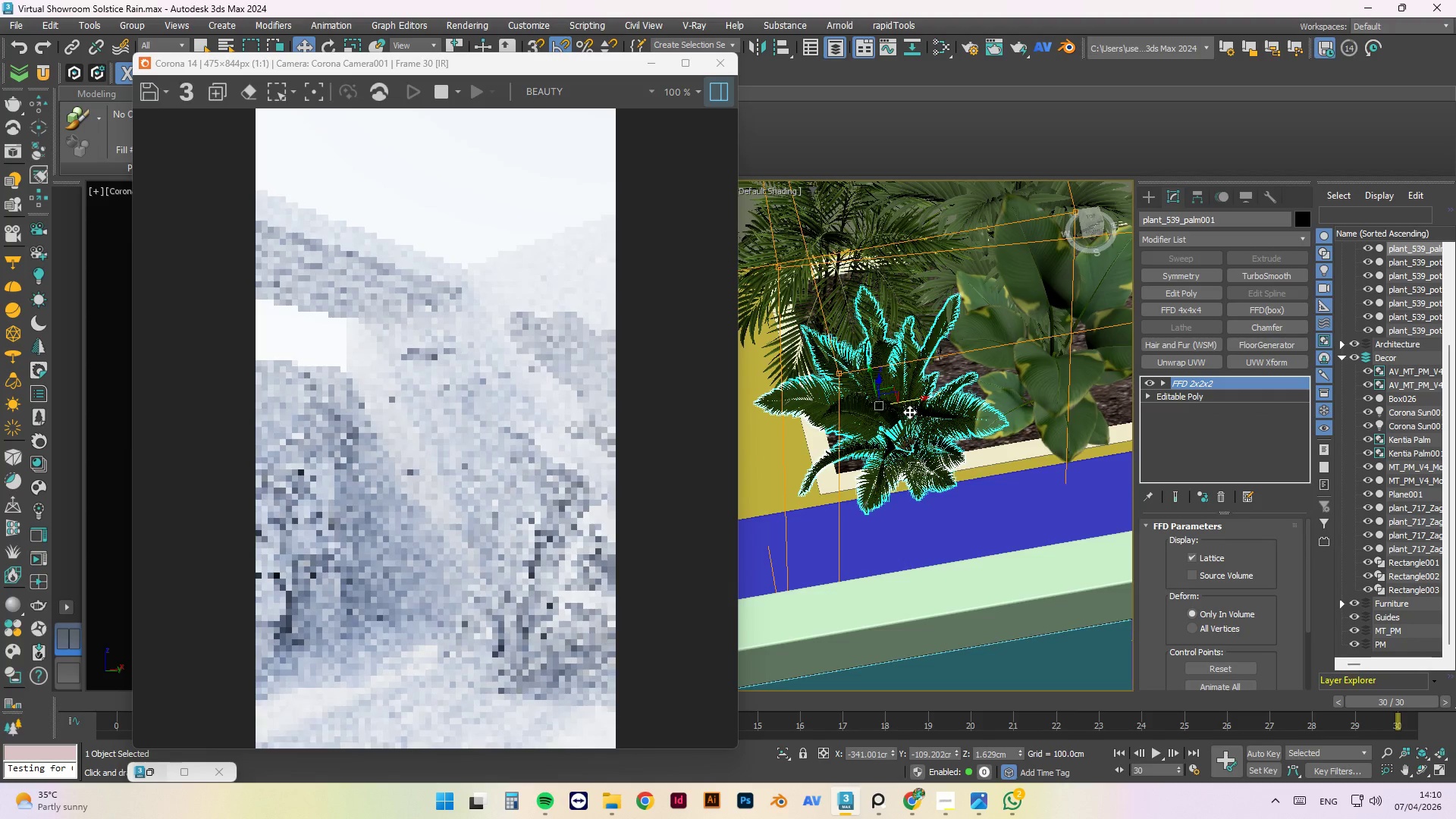 
hold_key(key=AltLeft, duration=1.5)
 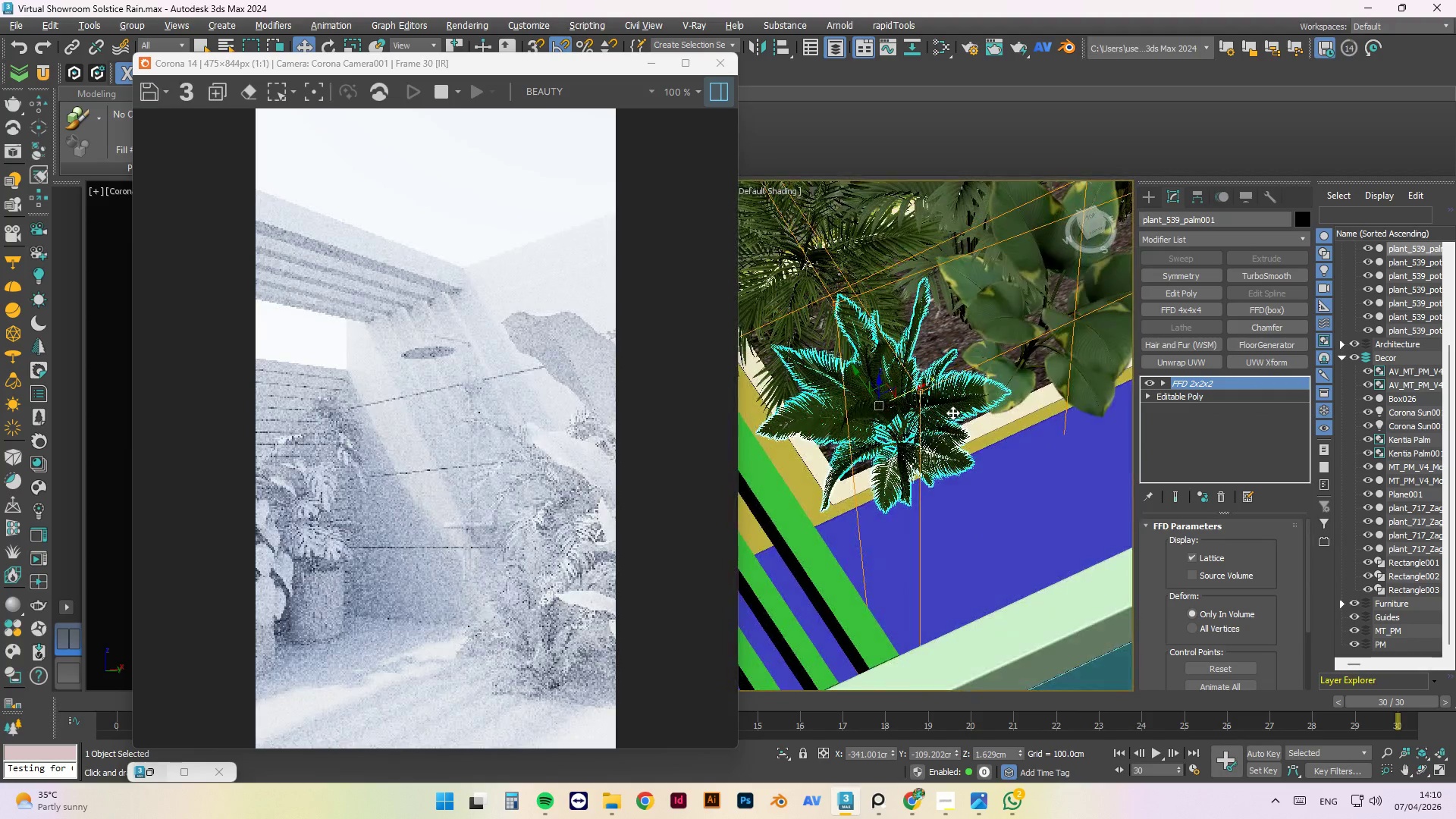 
key(Alt+AltLeft)
 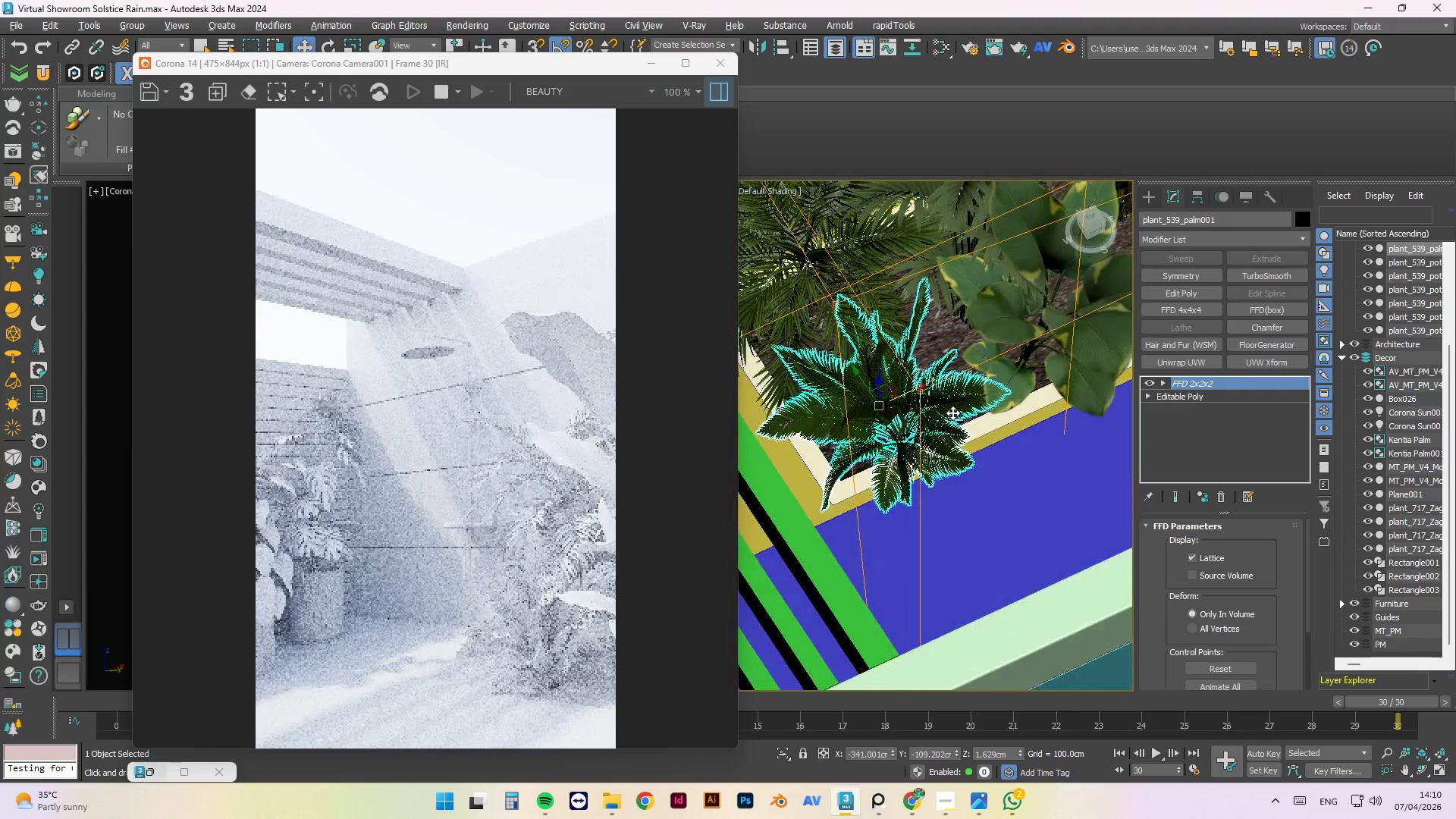 
key(Alt+AltLeft)
 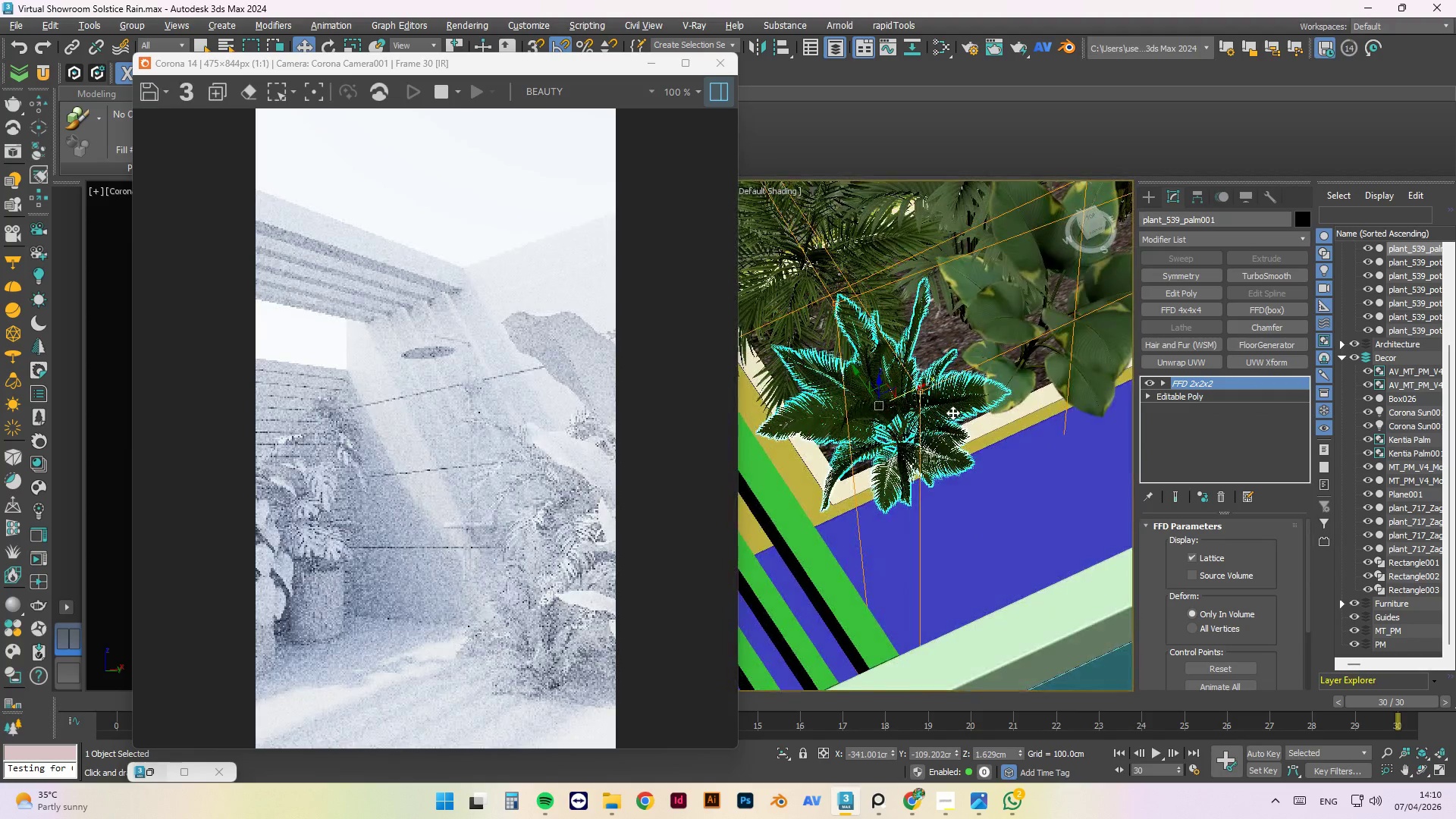 
key(Alt+AltLeft)
 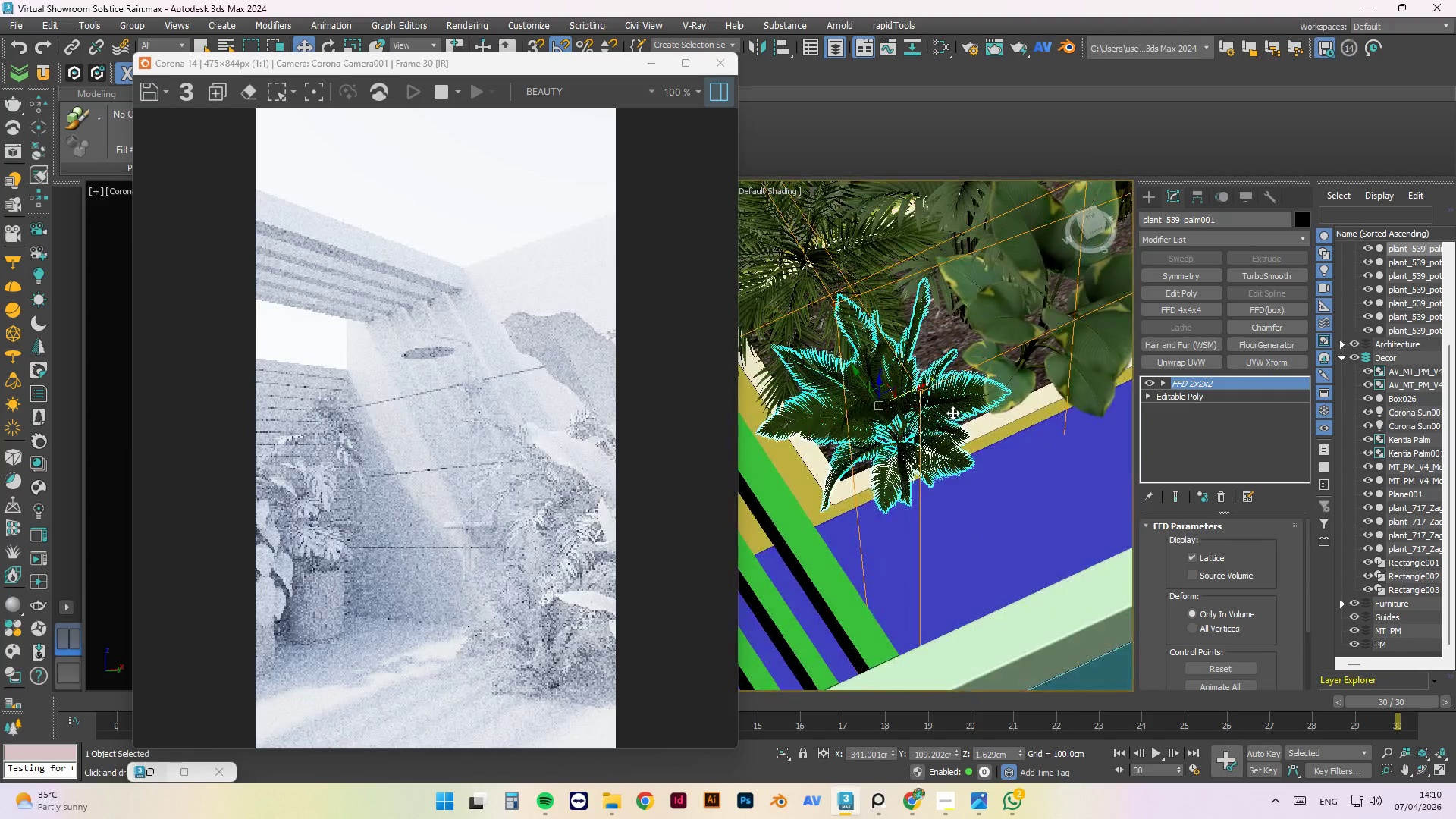 
key(Alt+AltLeft)
 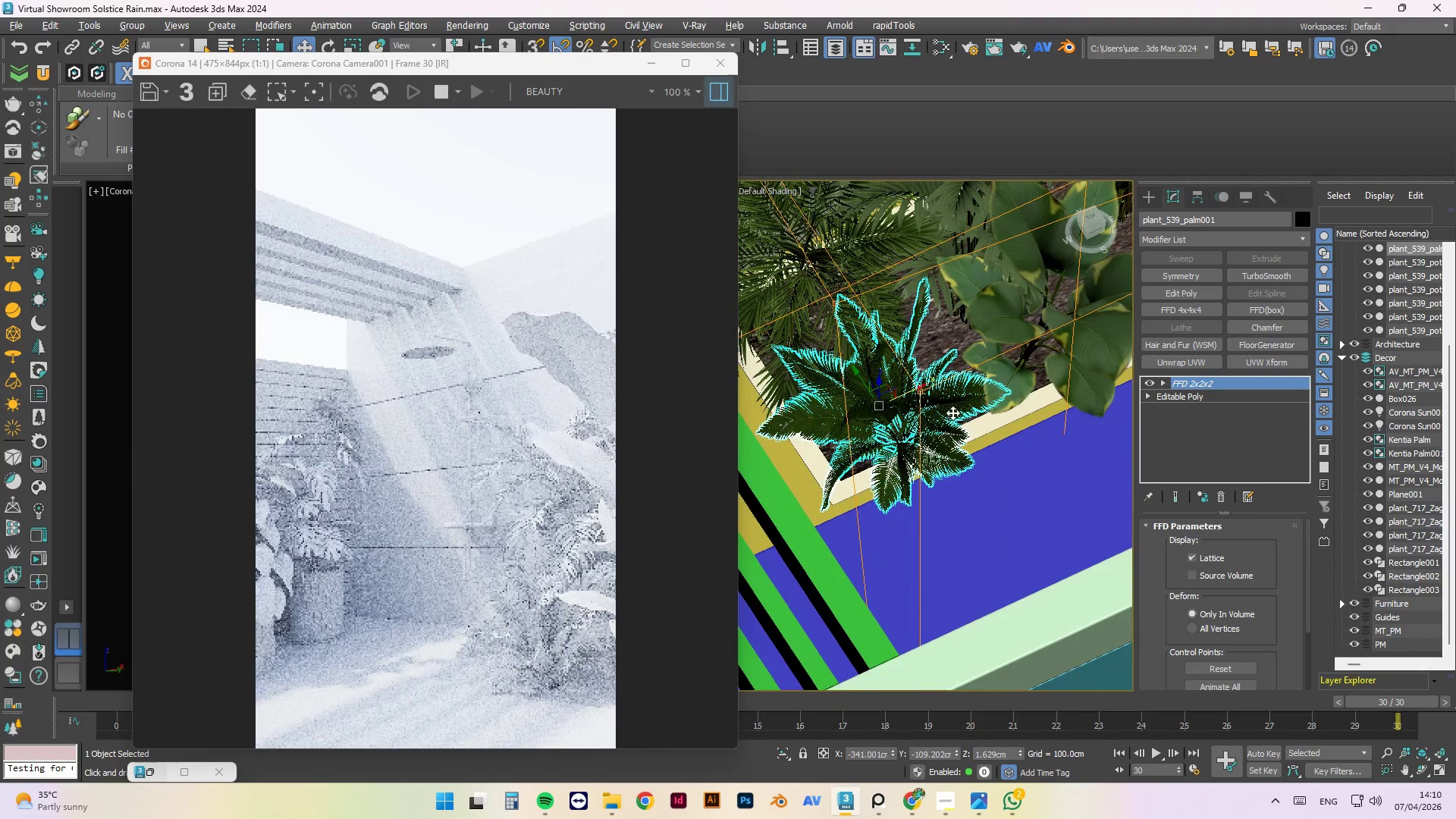 
key(Alt+AltLeft)
 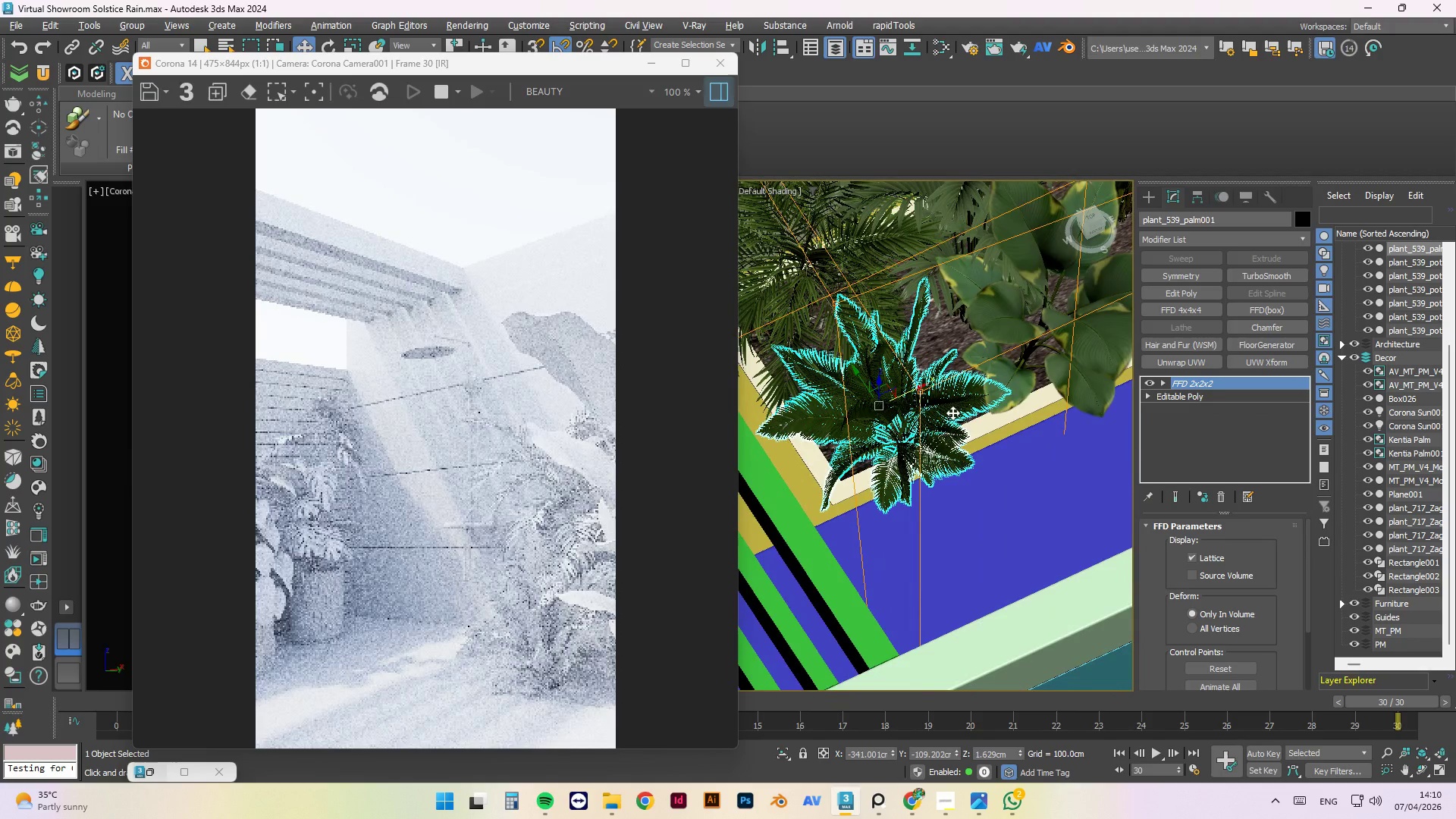 
key(Alt+AltLeft)
 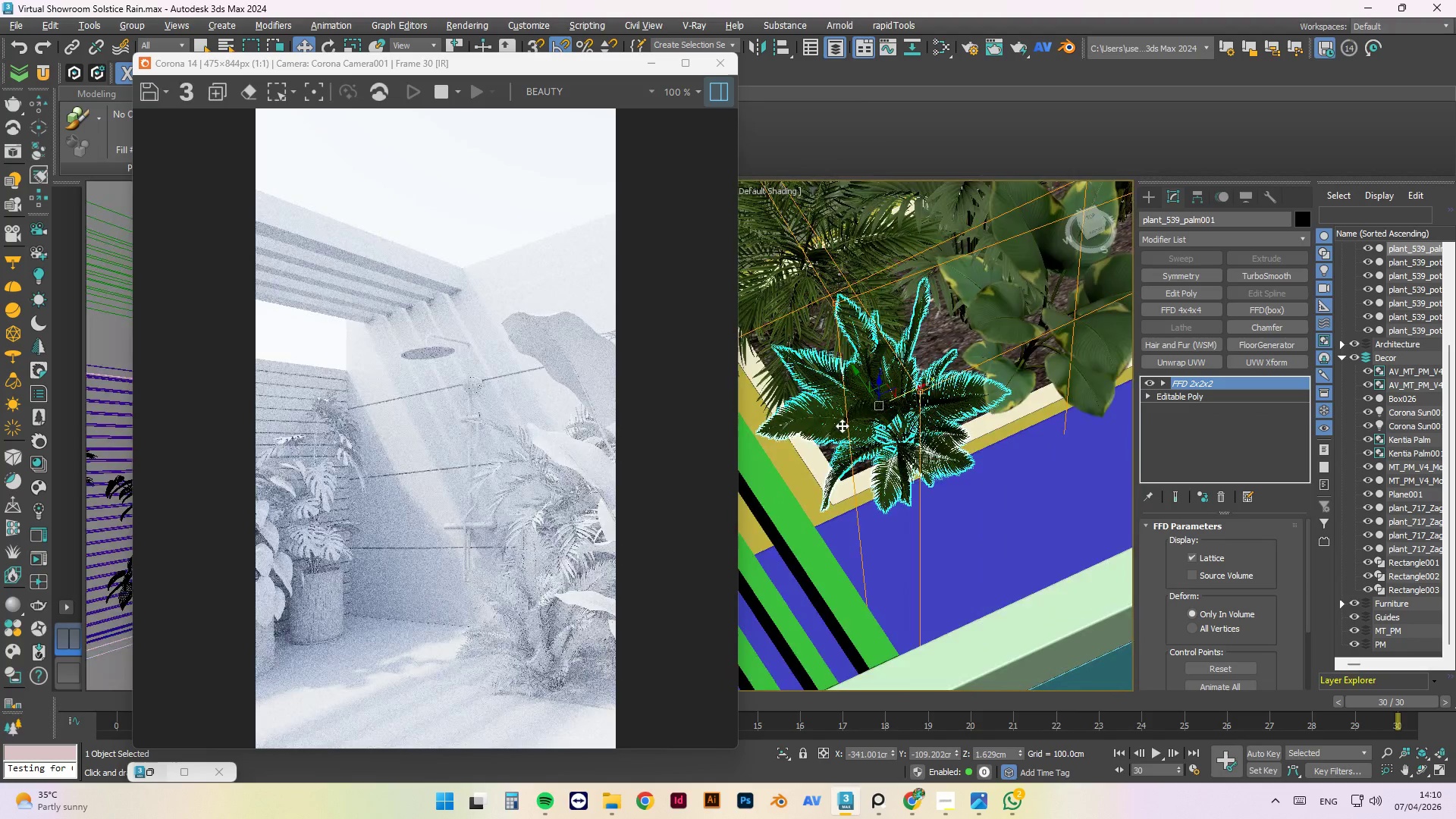 
hold_key(key=ControlLeft, duration=1.5)
left_click([855, 318])
 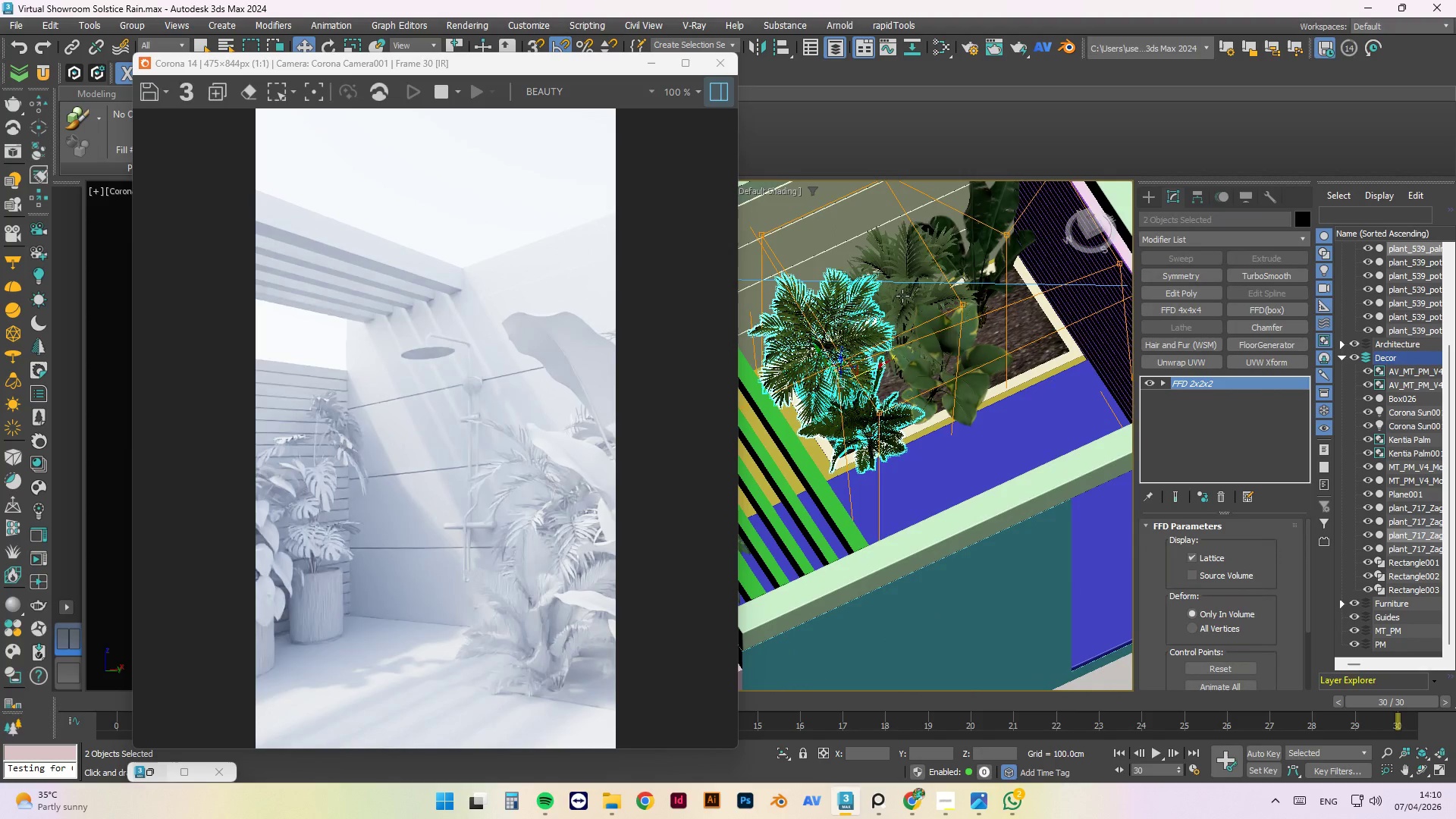 
scroll: coordinate [839, 436], scroll_direction: down, amount: 2.0
 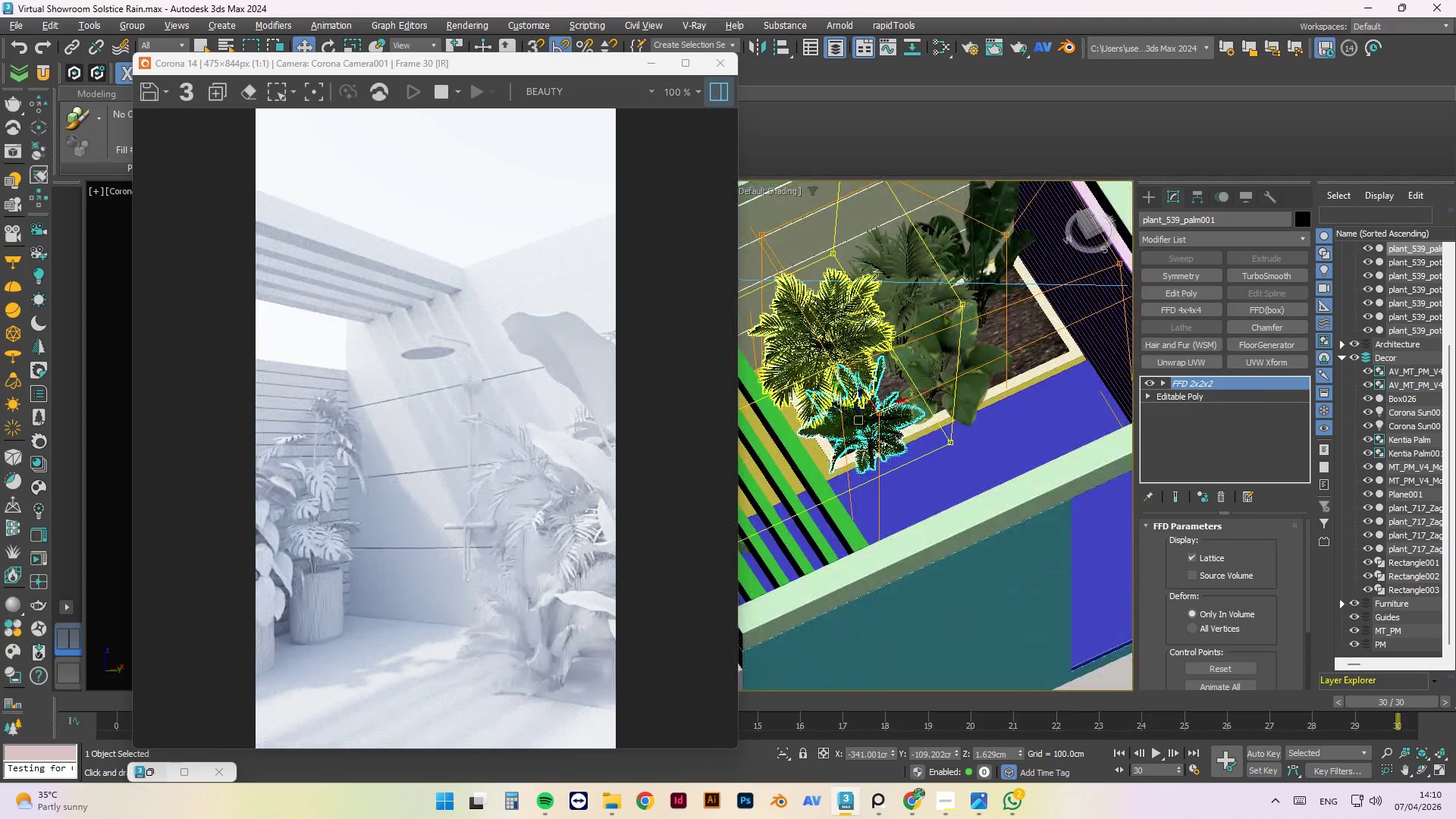 
left_click([903, 296])
 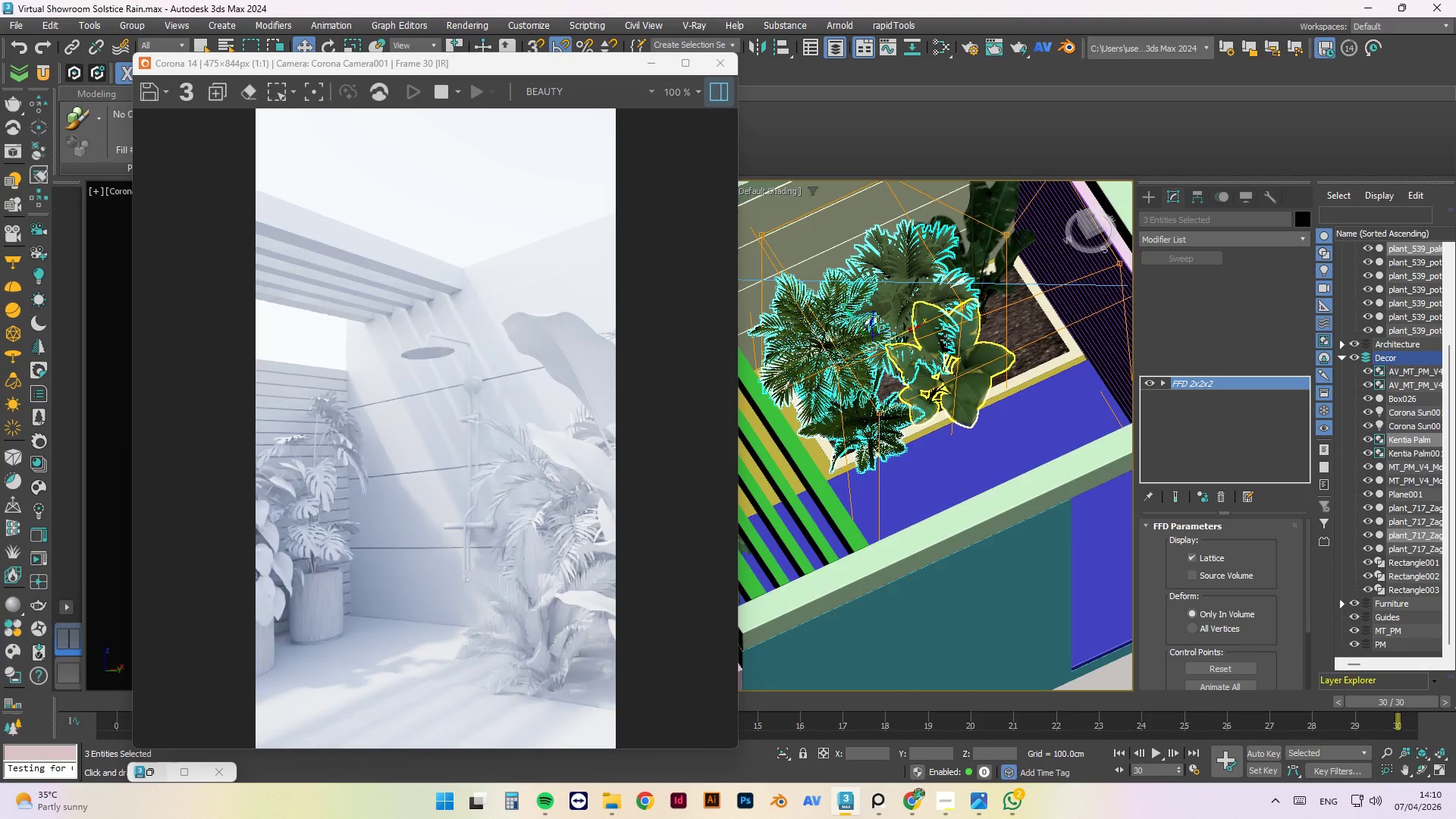 
hold_key(key=ControlLeft, duration=1.51)
left_click([966, 367])
 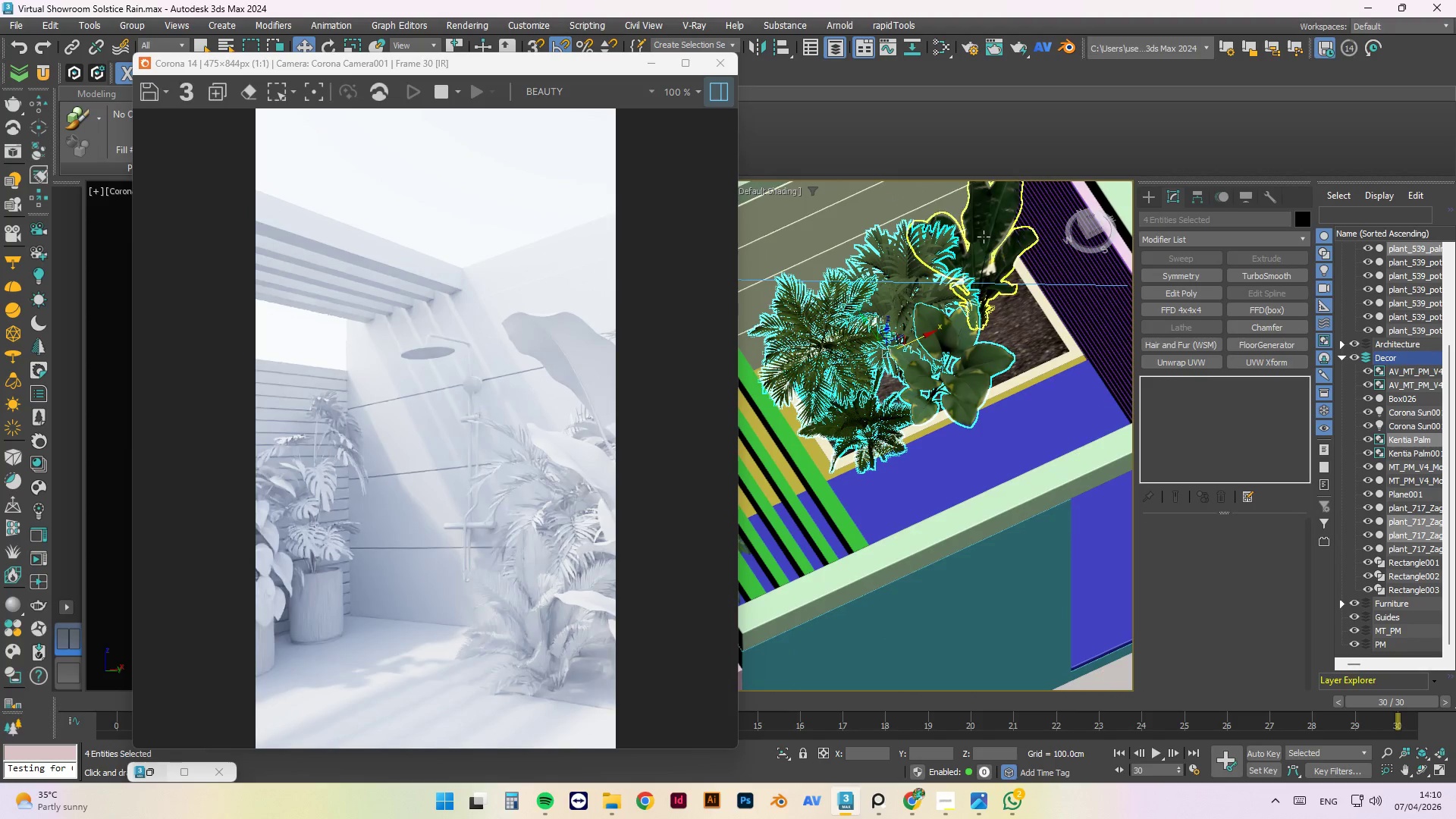 
left_click([984, 237])
 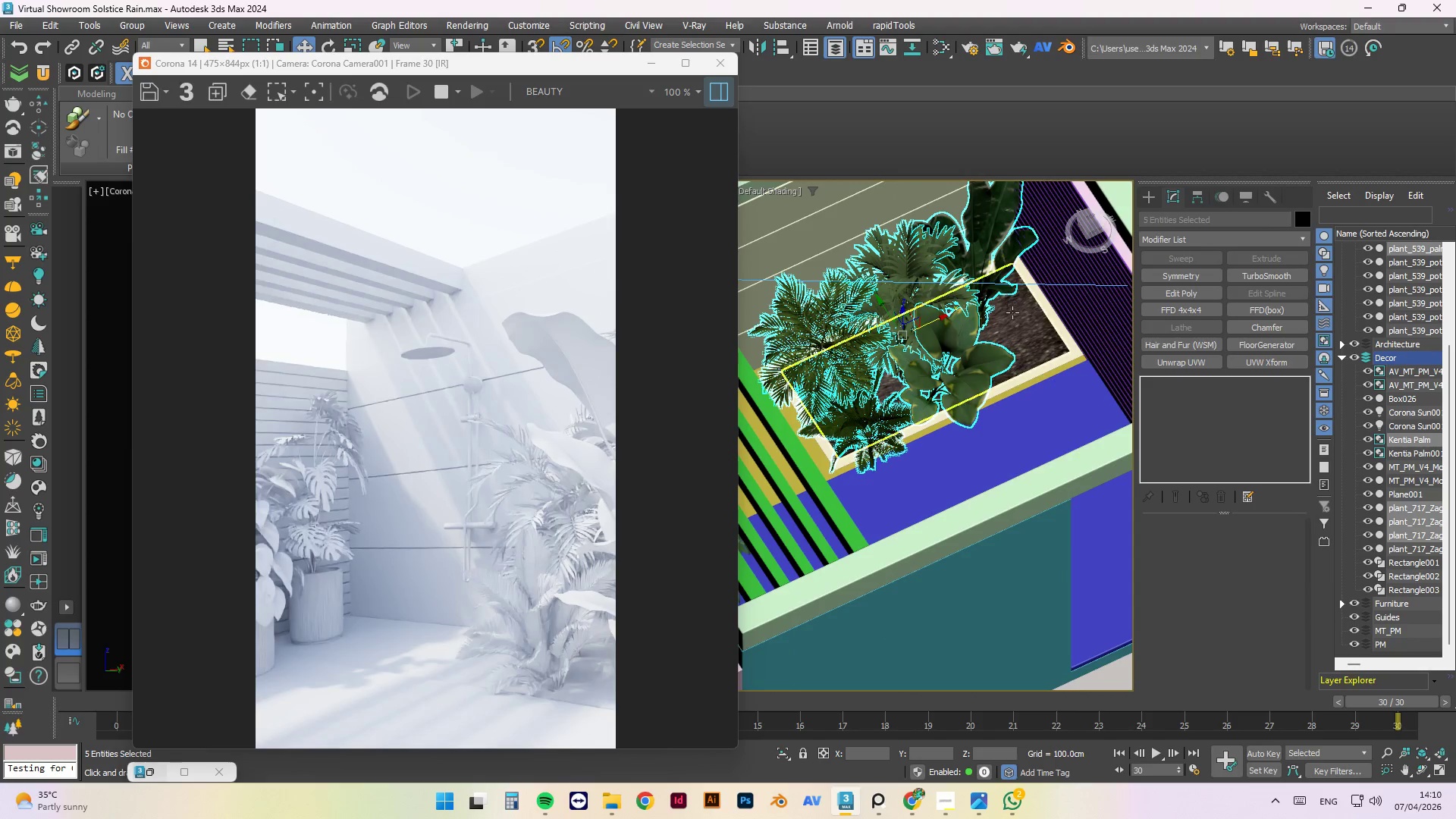 
hold_key(key=ControlLeft, duration=1.5)
left_click([1017, 319])
 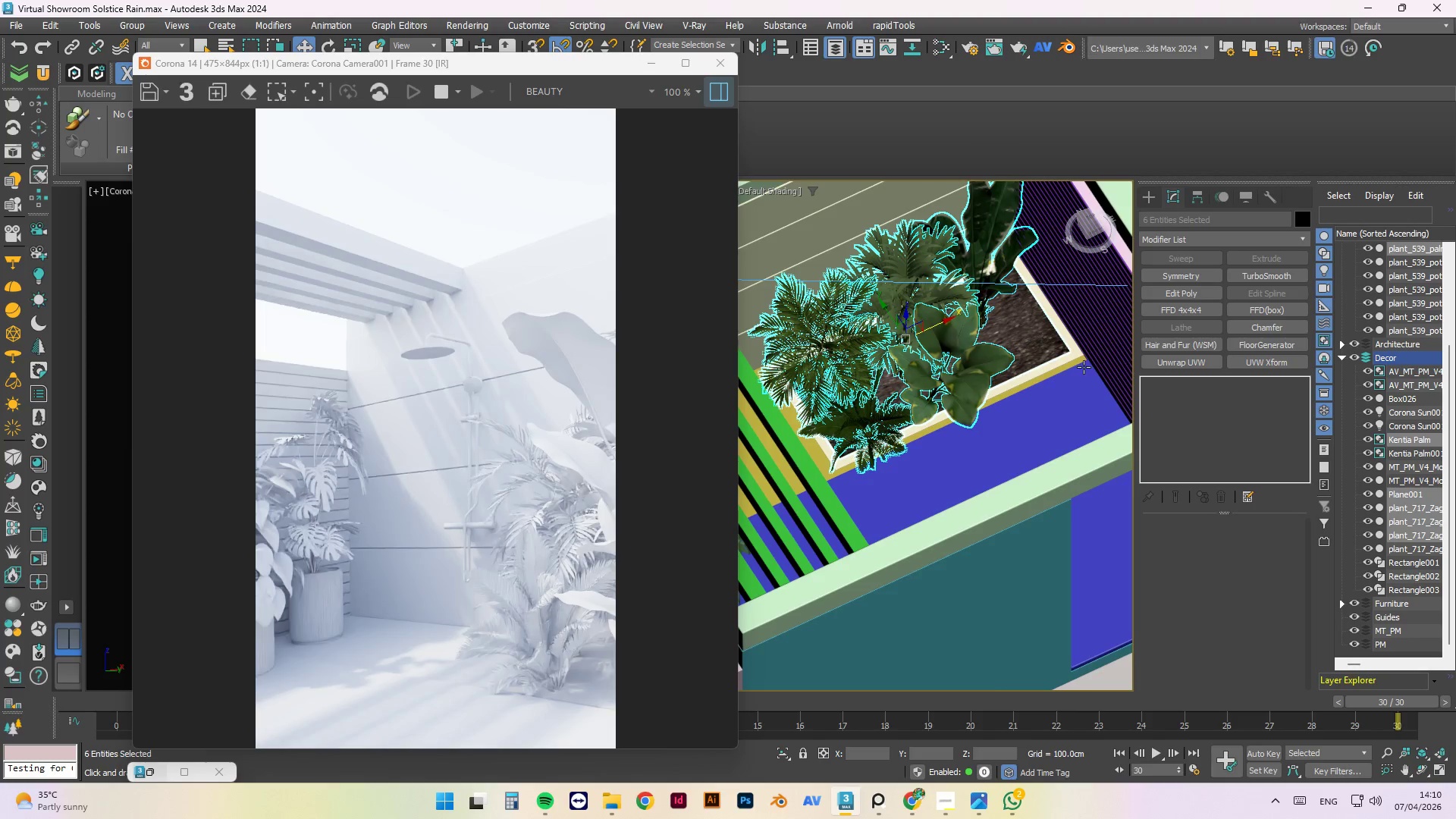 
hold_key(key=ControlLeft, duration=0.7)
left_click([1071, 359])
 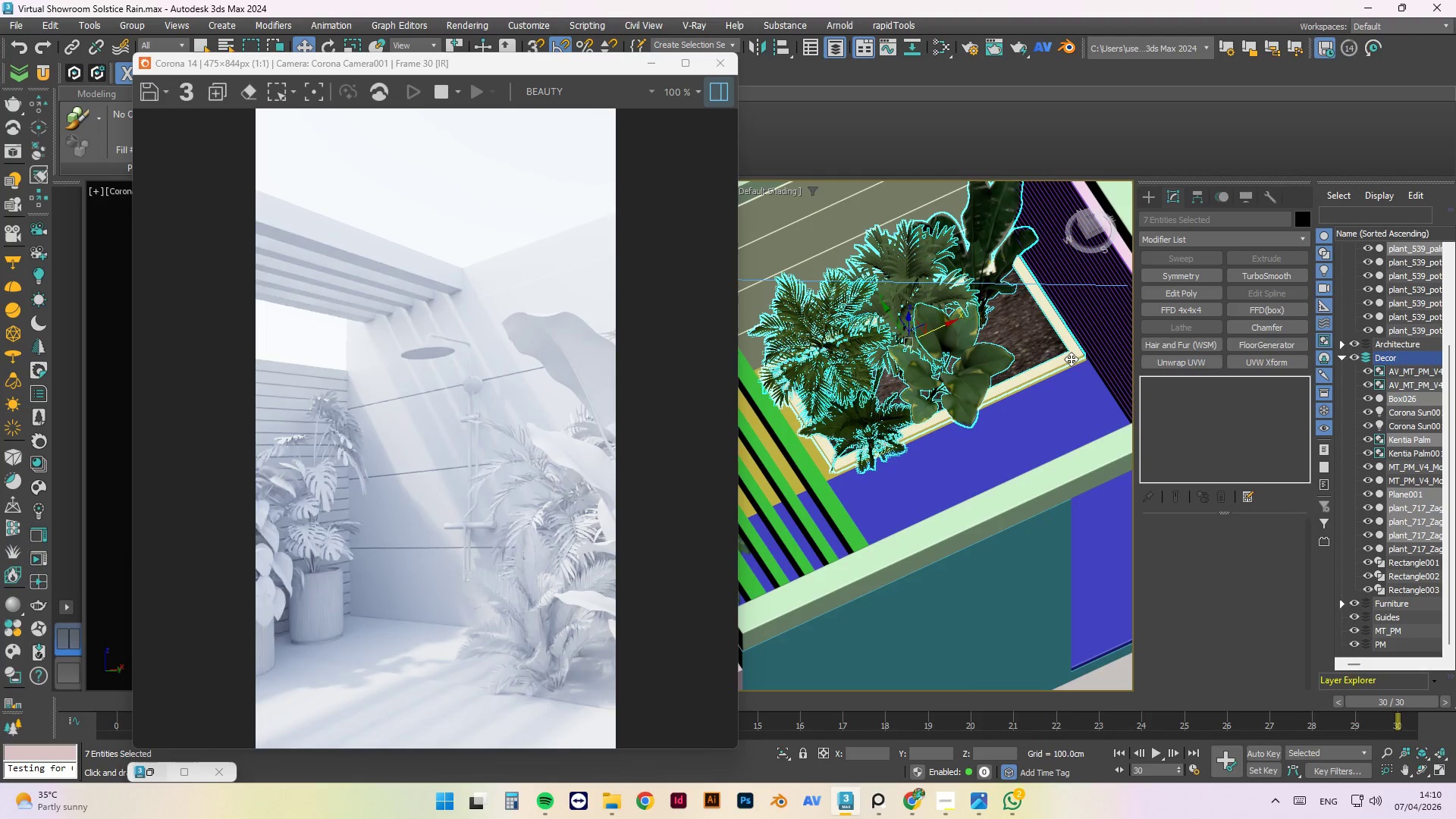 
key(Alt+Q)
 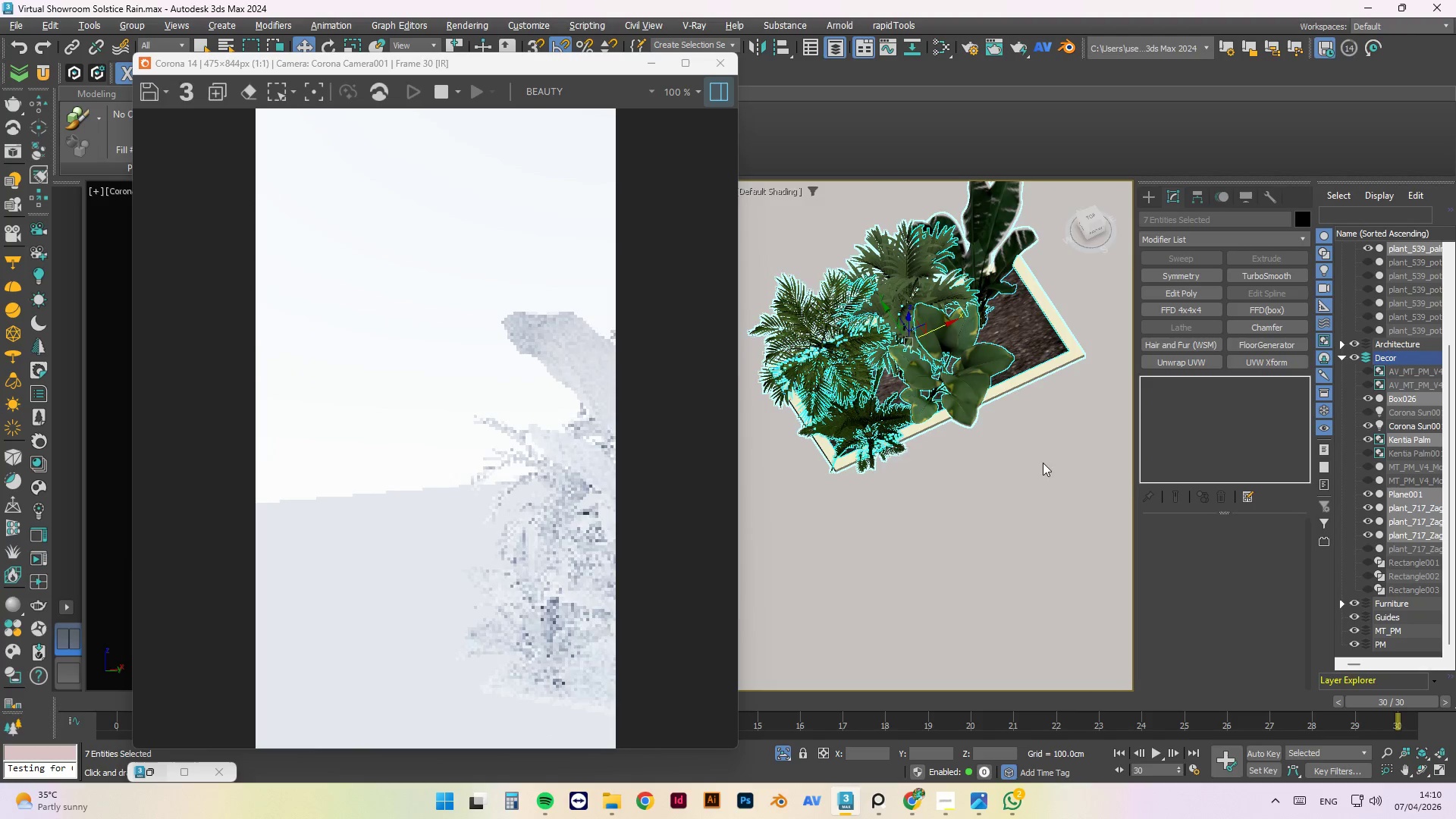 
left_click([1033, 482])
 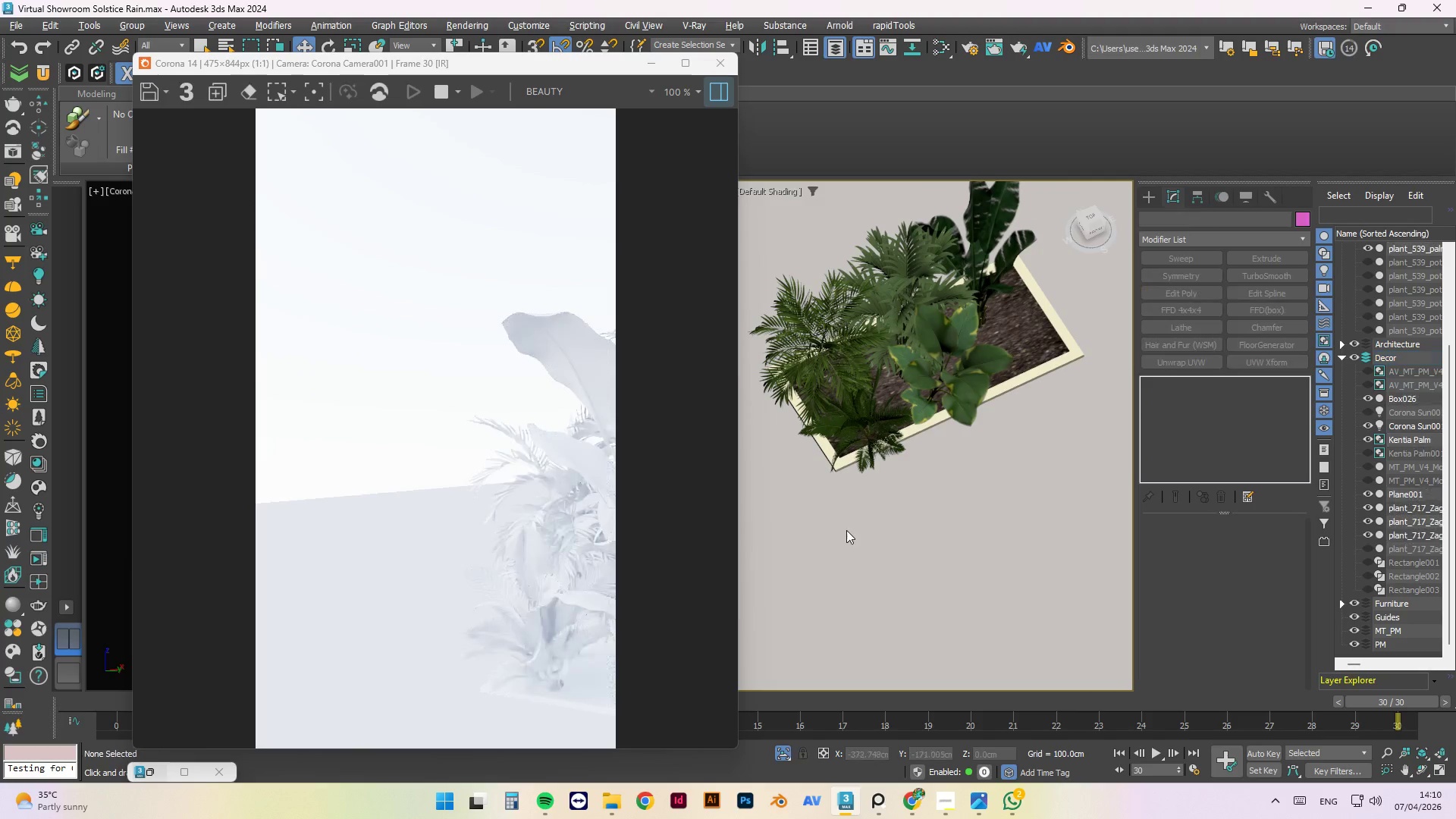 
hold_key(key=AltLeft, duration=1.5)
 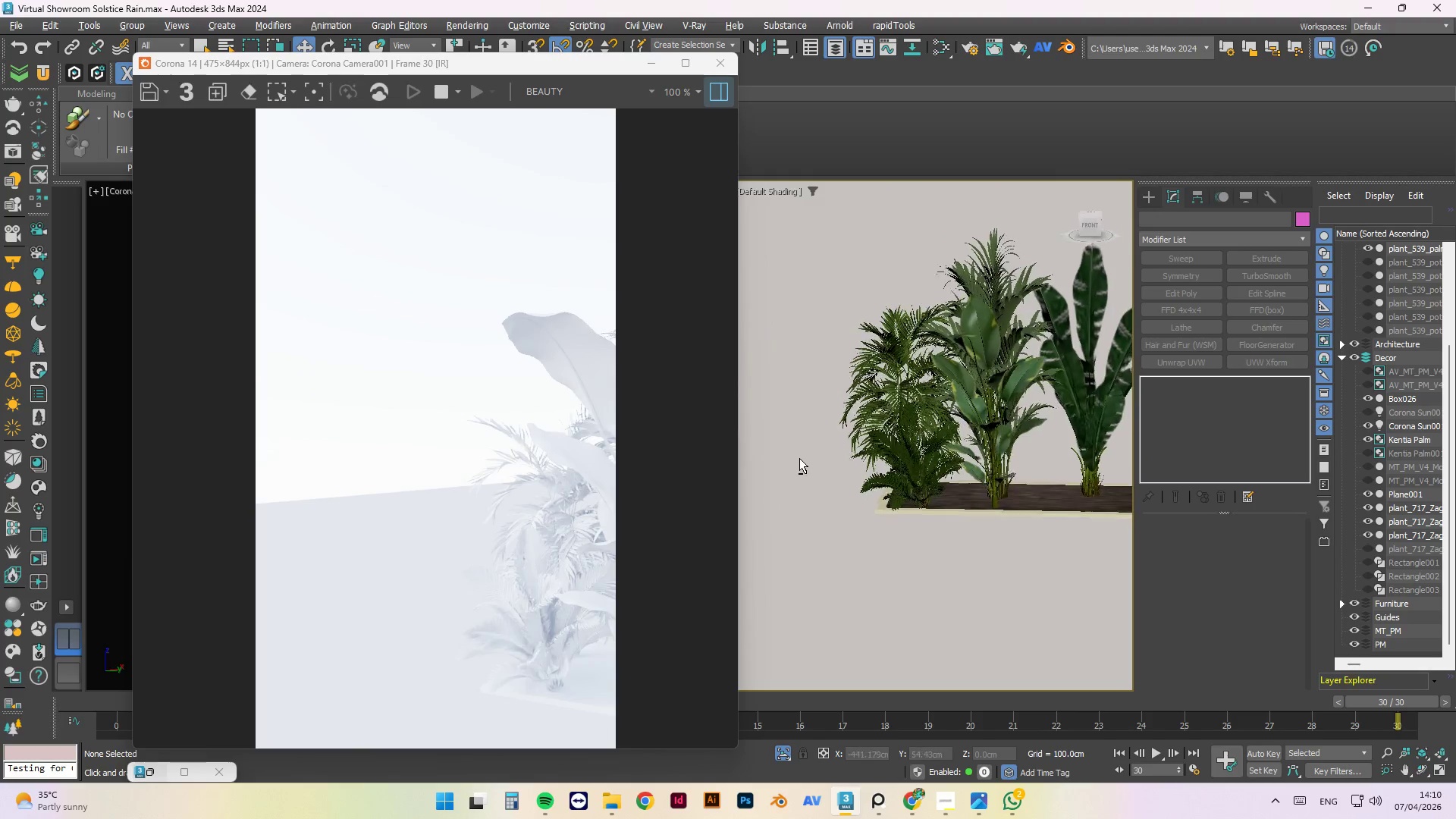 
hold_key(key=AltLeft, duration=1.52)
 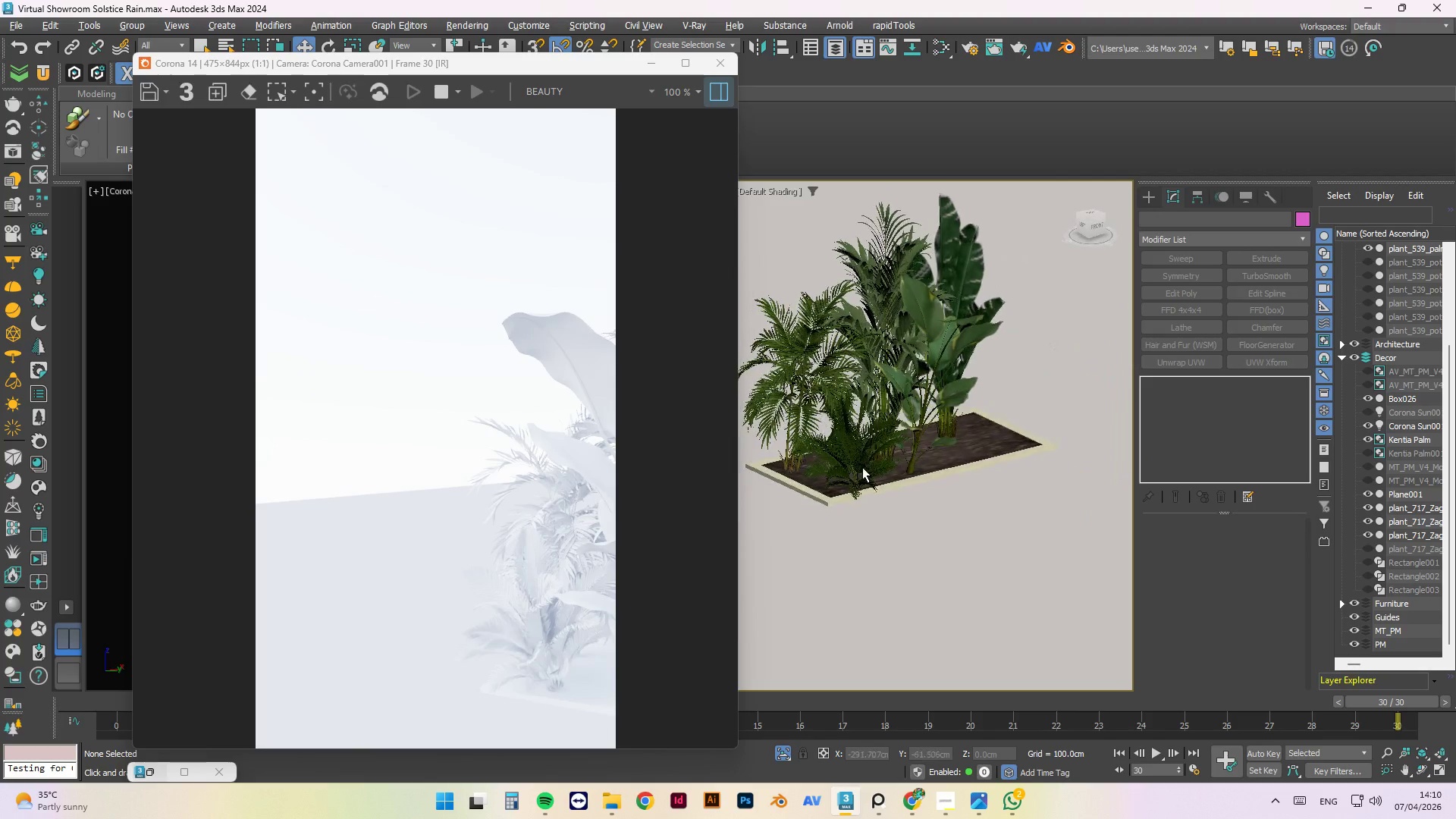 
key(Alt+AltLeft)
 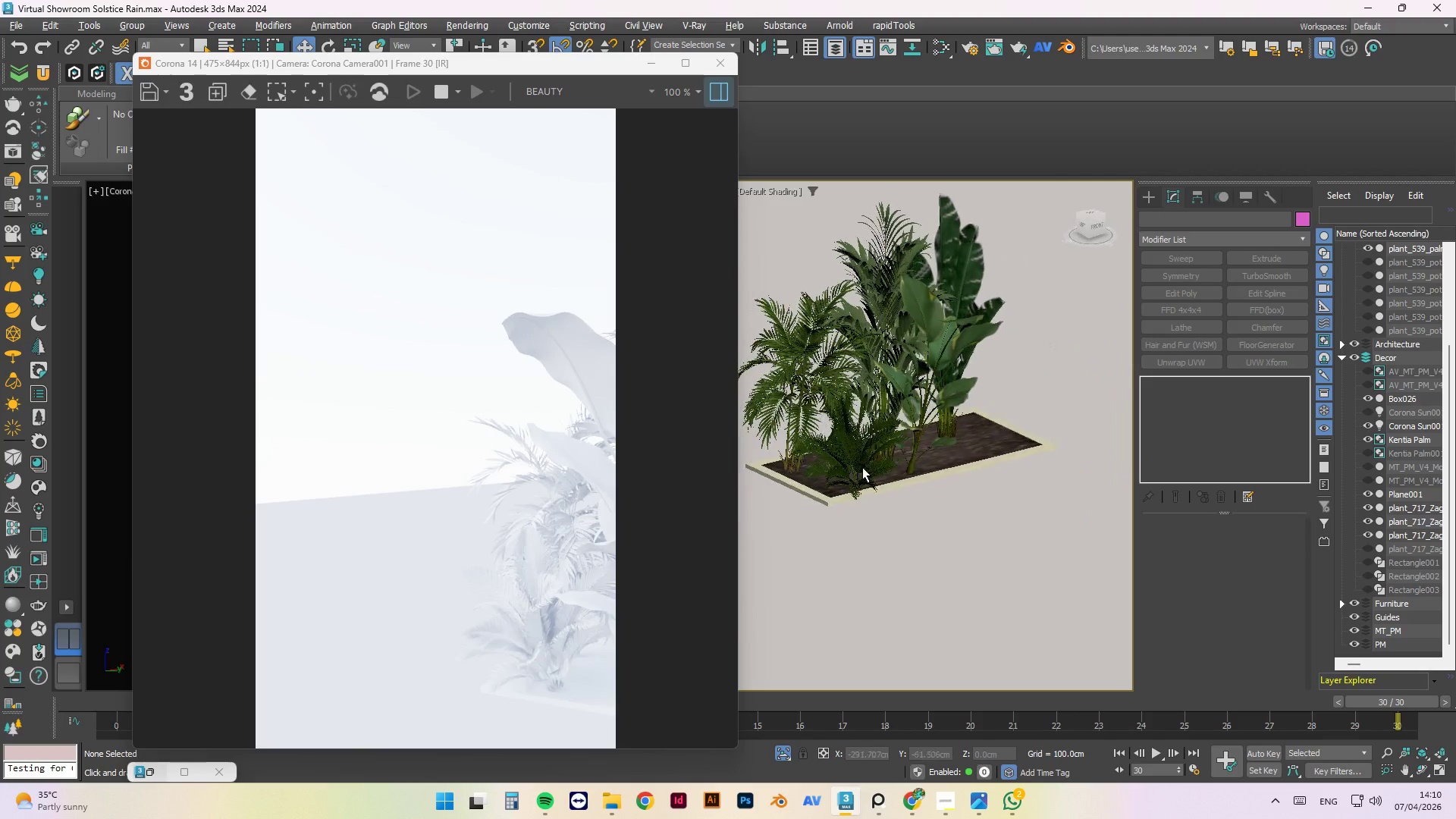 
key(Alt+AltLeft)
 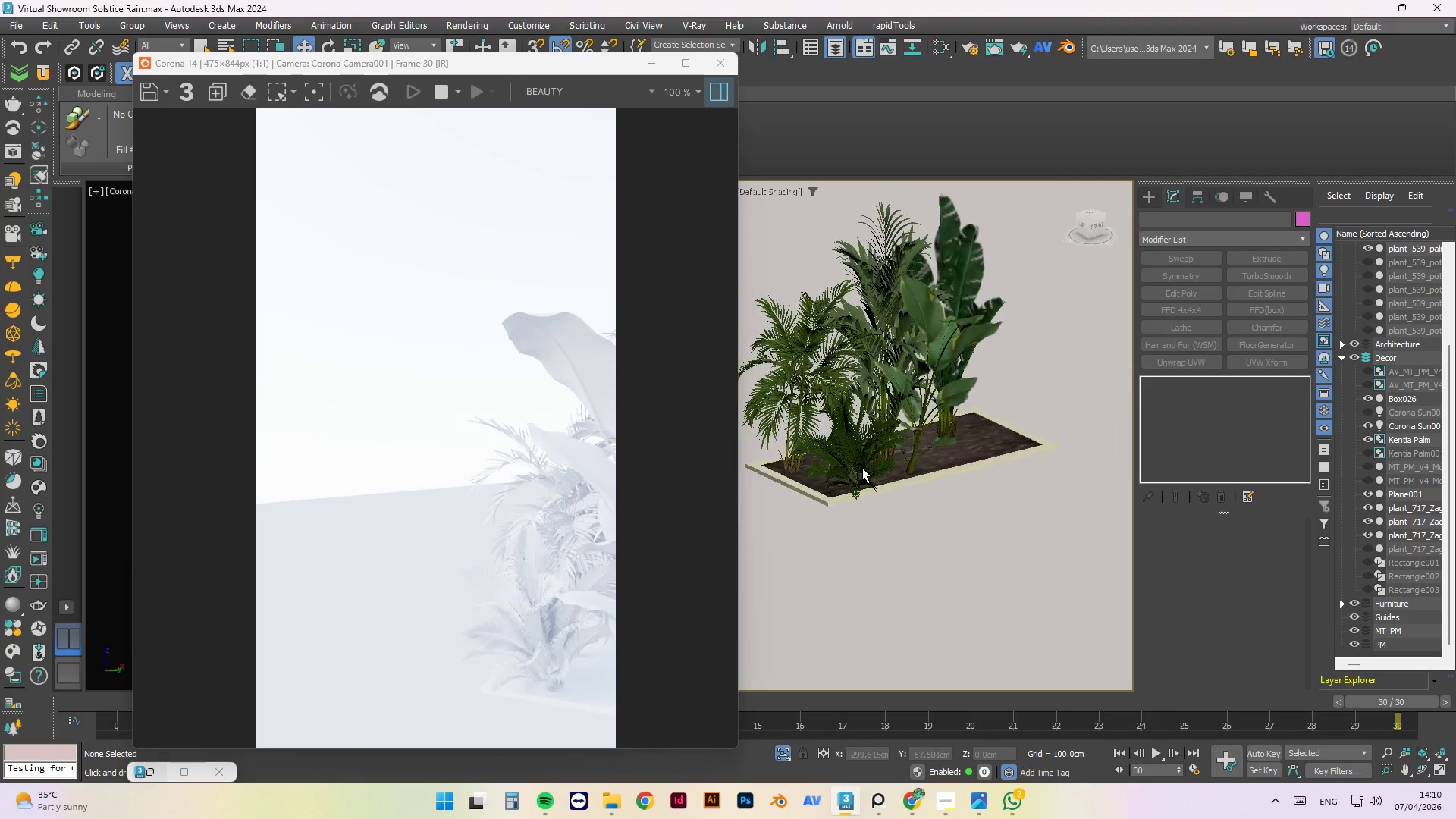 
key(Alt+AltLeft)
 